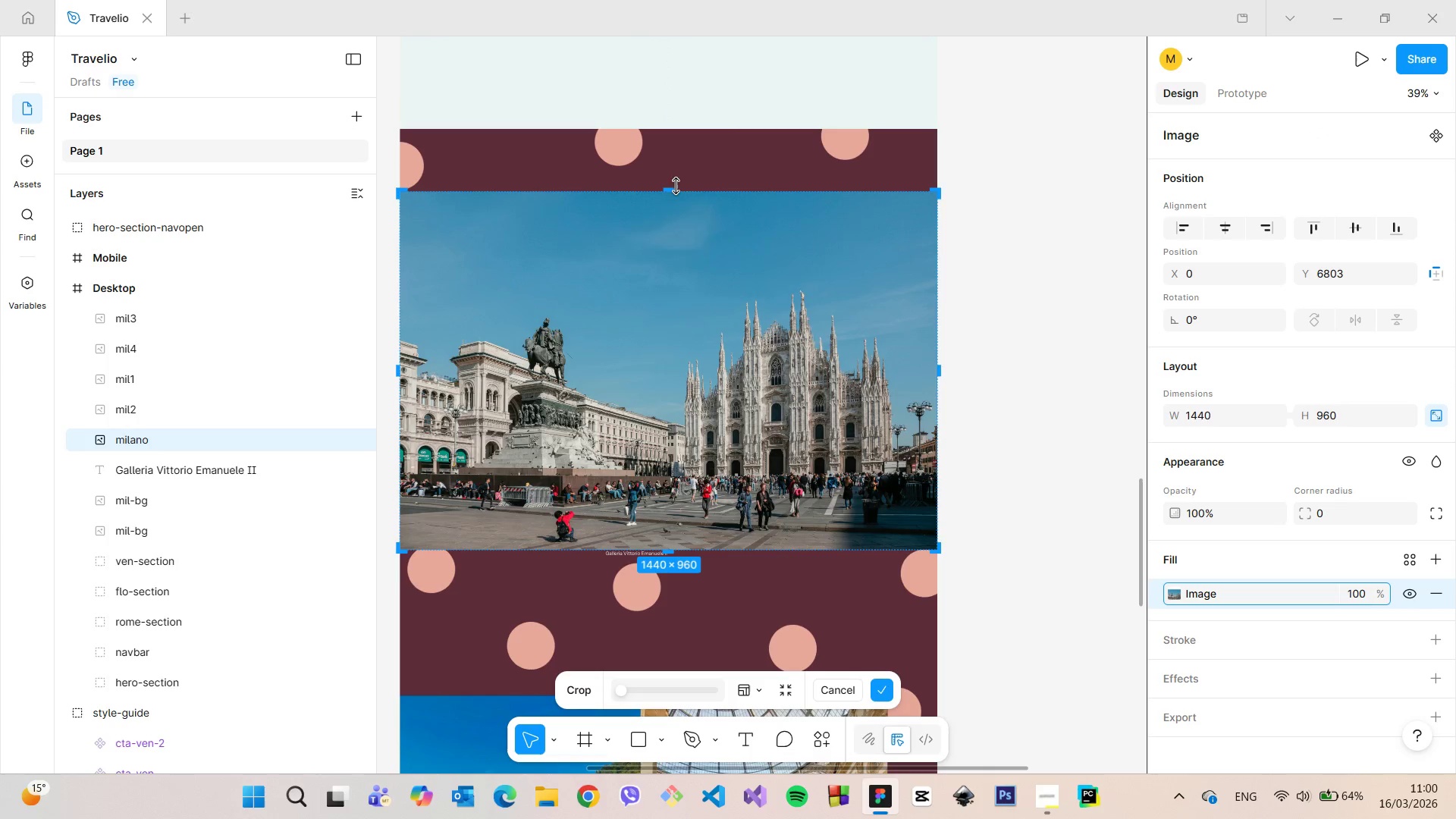 
left_click_drag(start_coordinate=[673, 190], to_coordinate=[676, 268])
 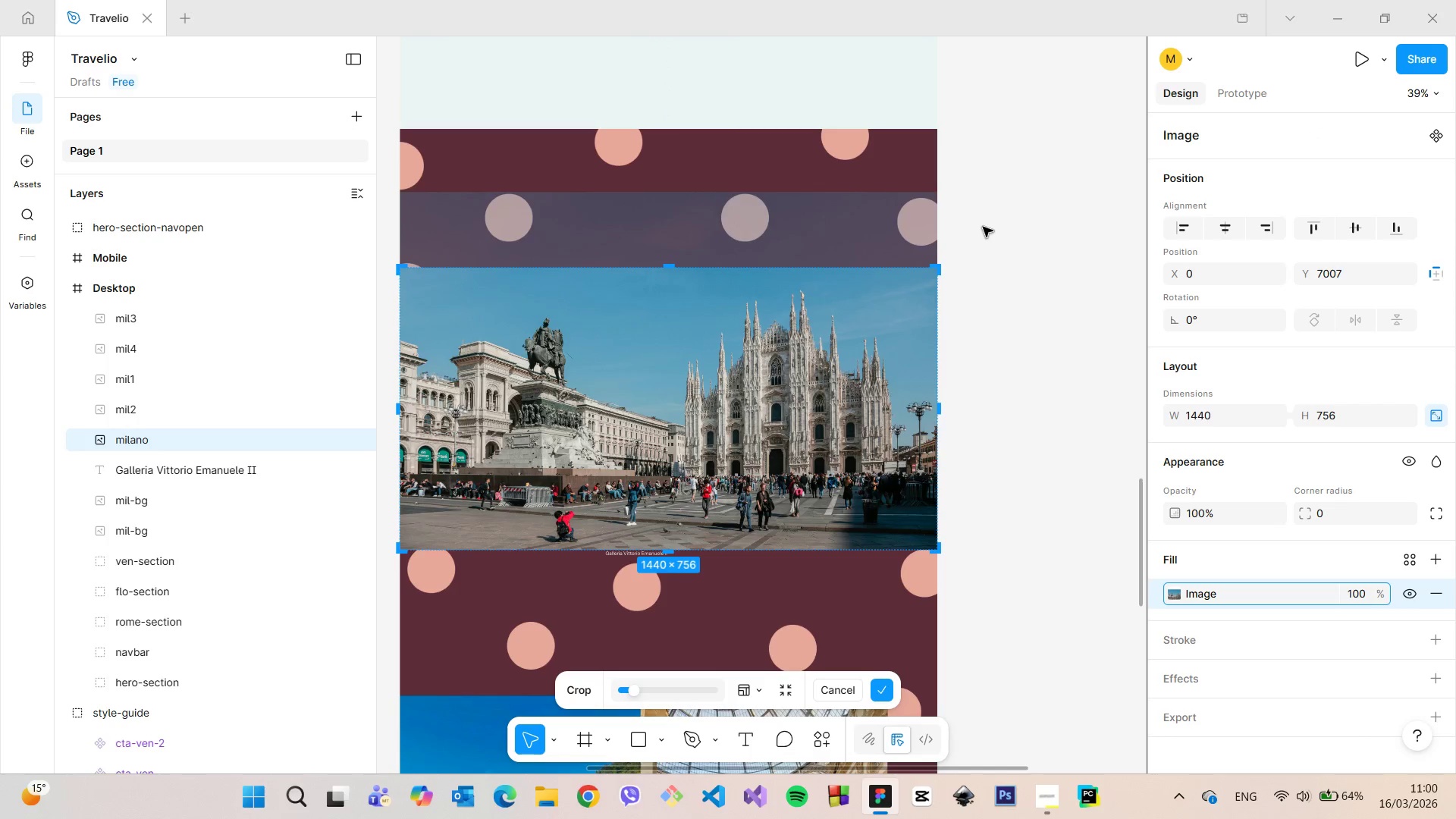 
left_click([983, 227])
 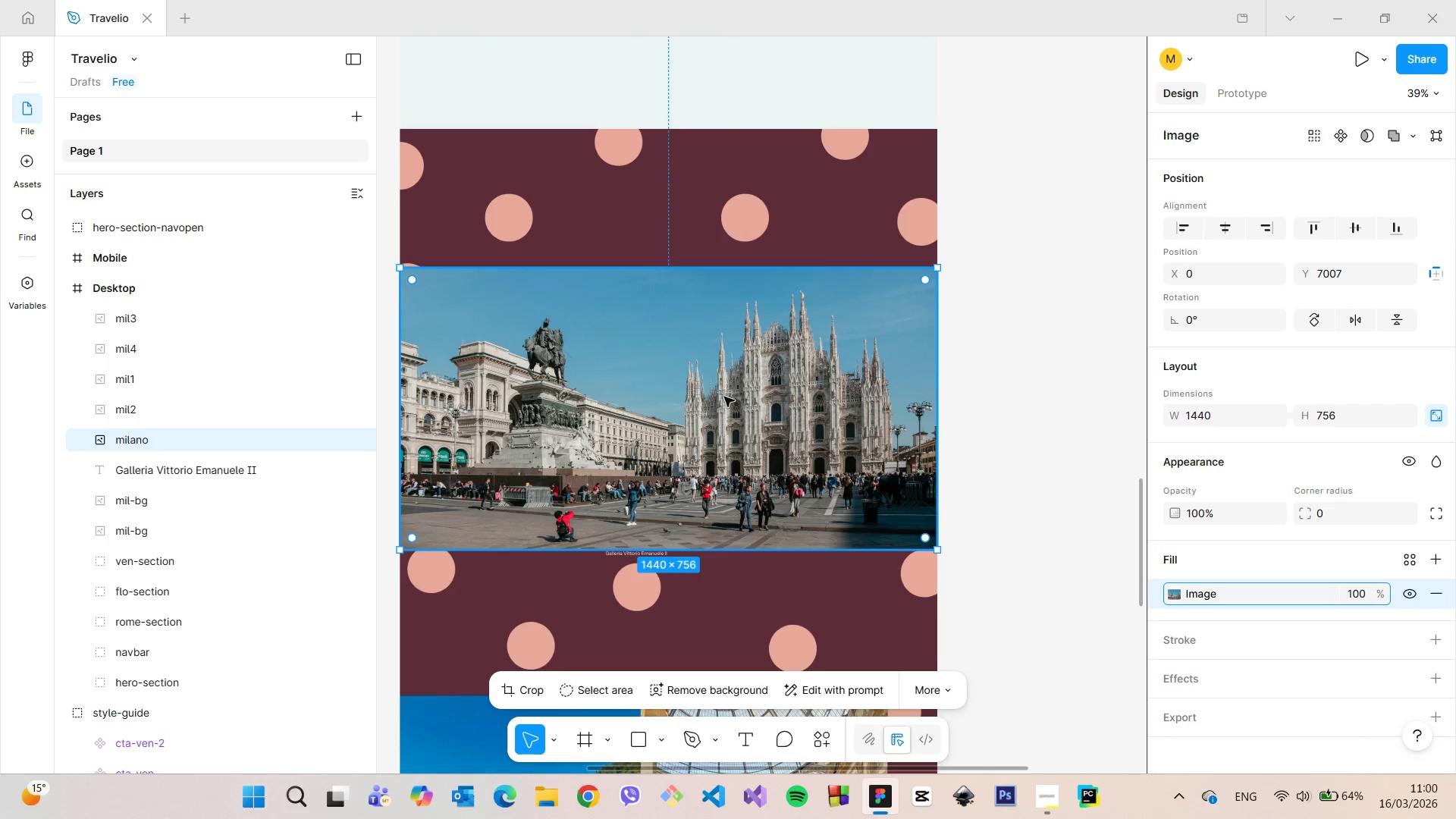 
left_click_drag(start_coordinate=[747, 397], to_coordinate=[748, 260])
 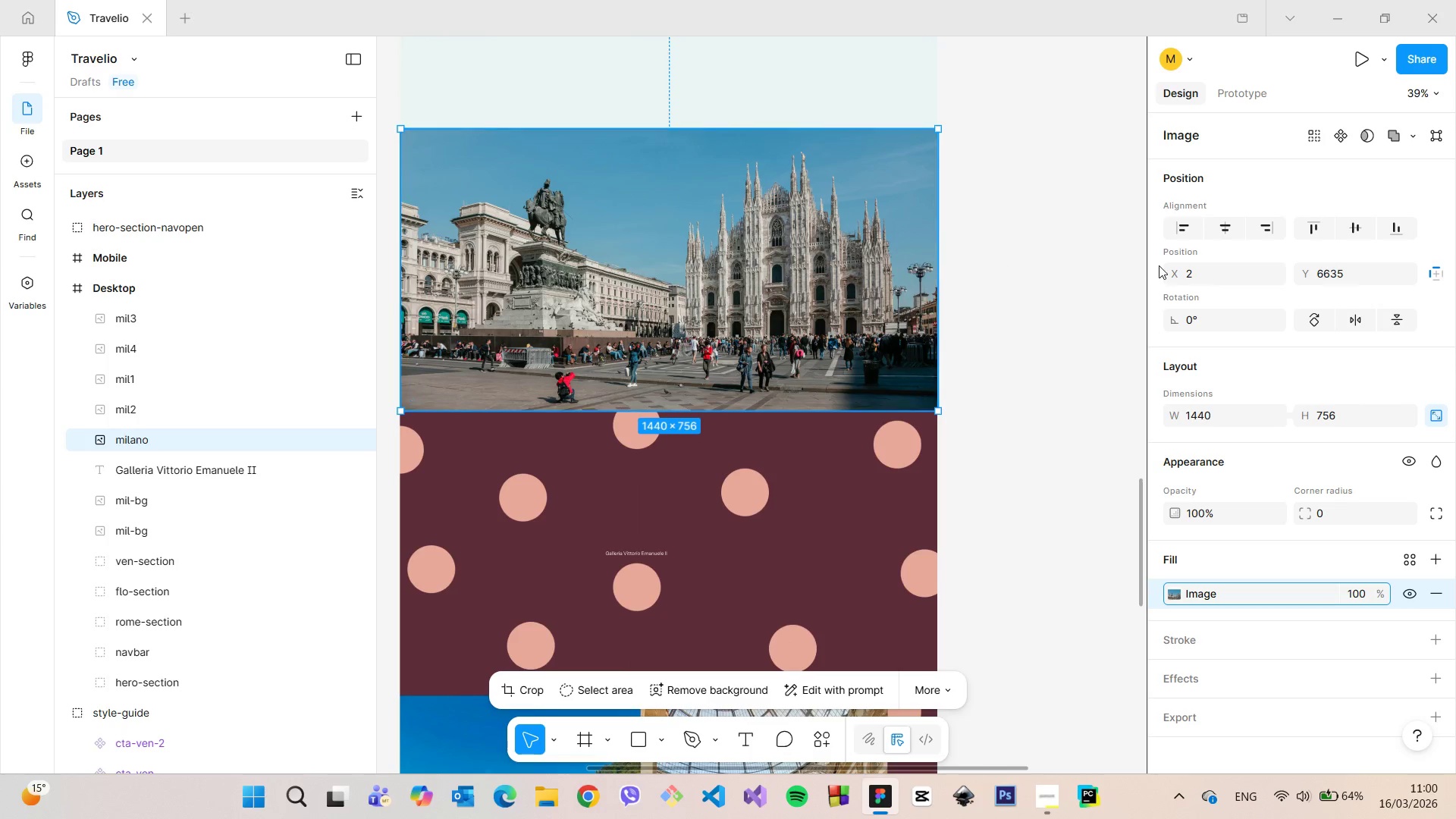 
left_click([1159, 265])
 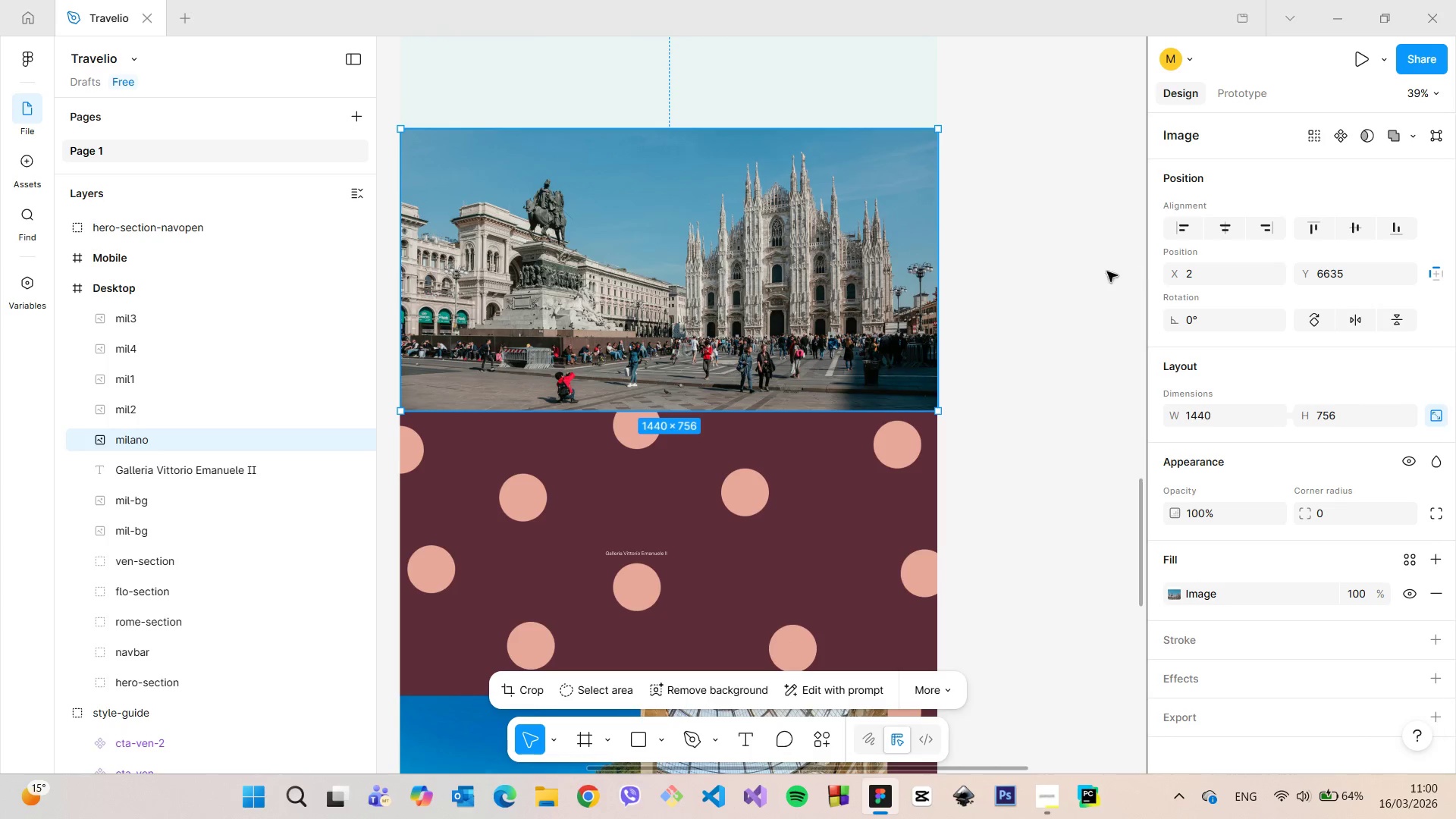 
left_click([1080, 272])
 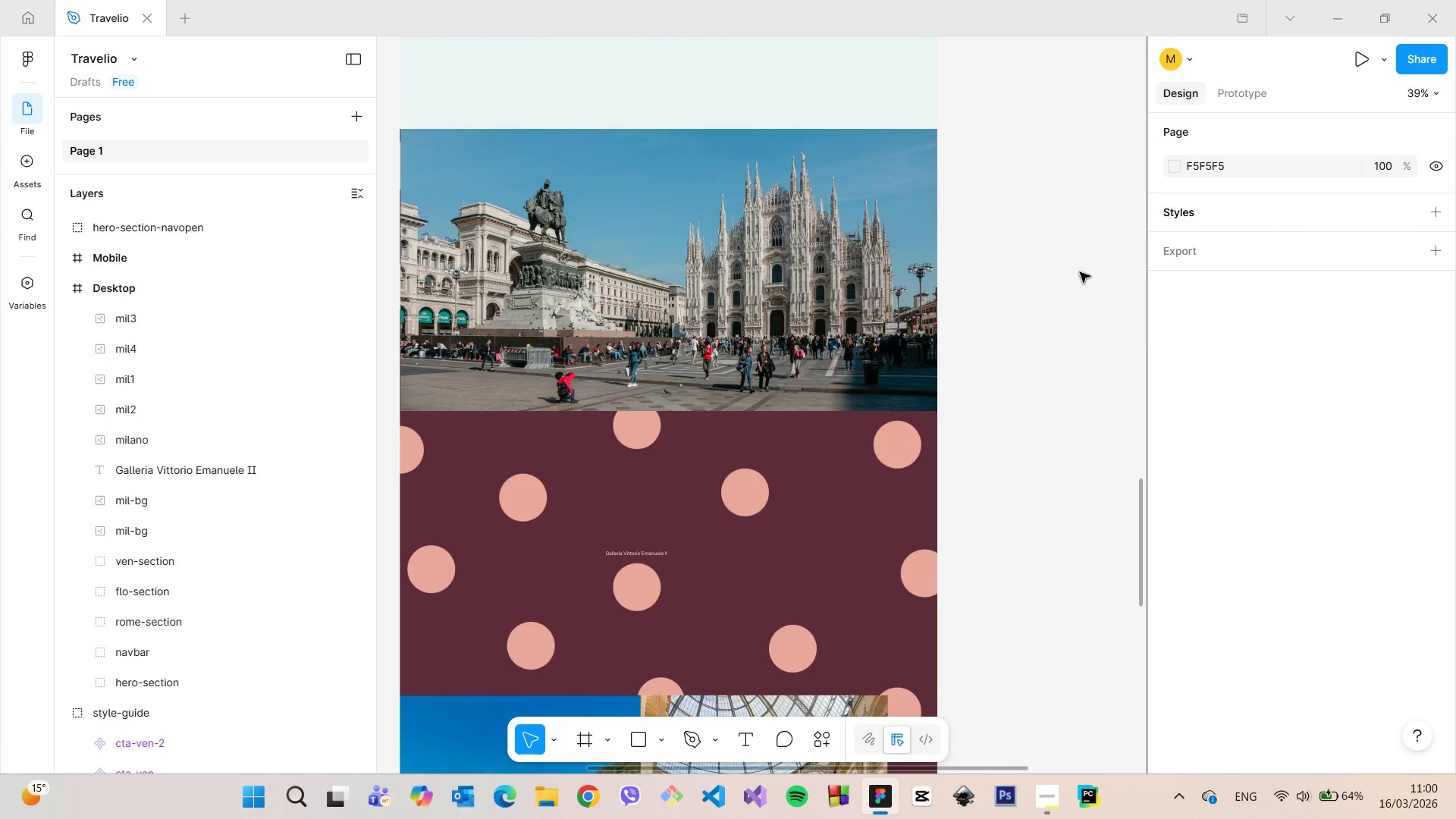 
scroll: coordinate [1080, 272], scroll_direction: down, amount: 4.0
 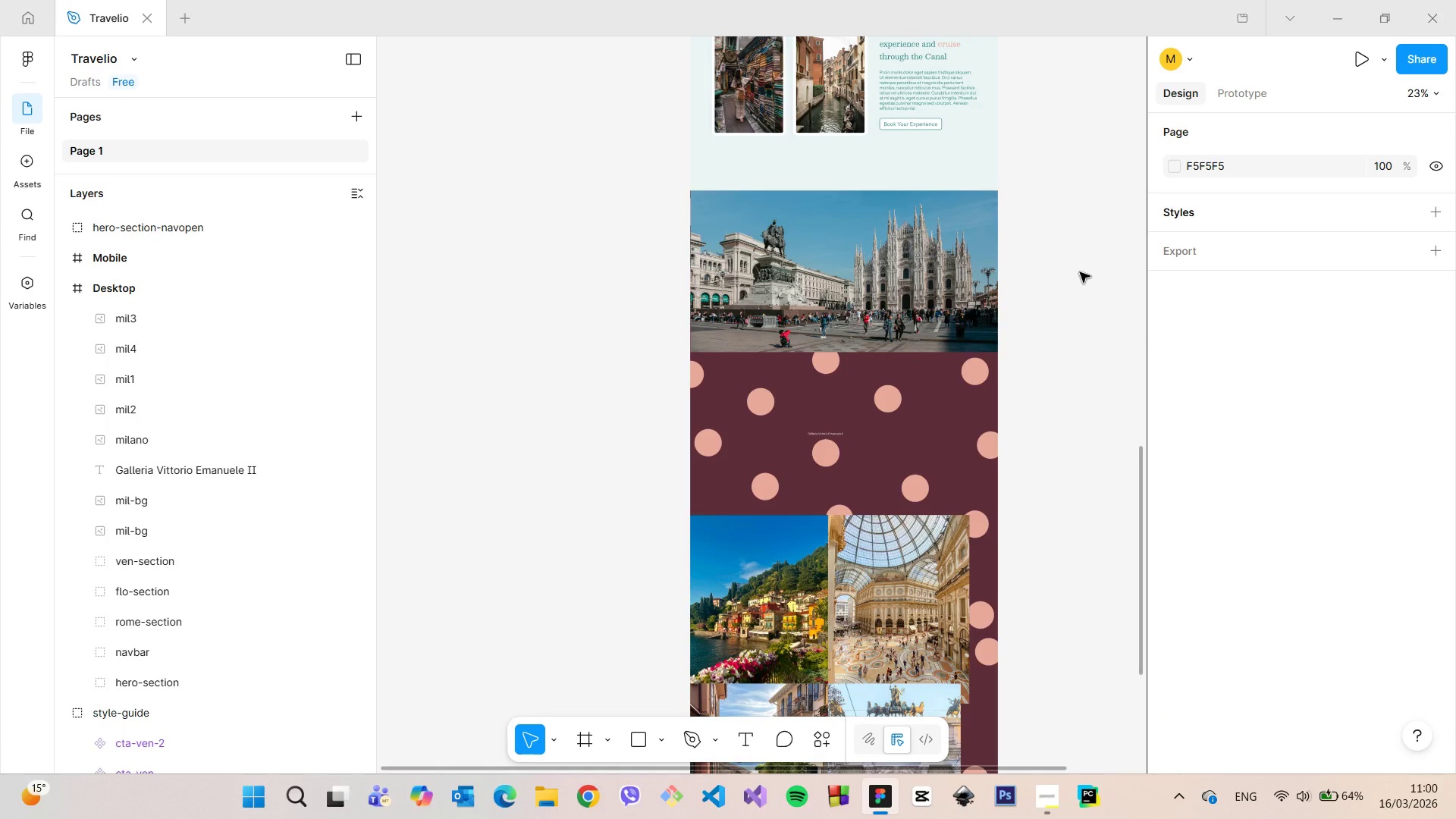 
left_click([850, 256])
 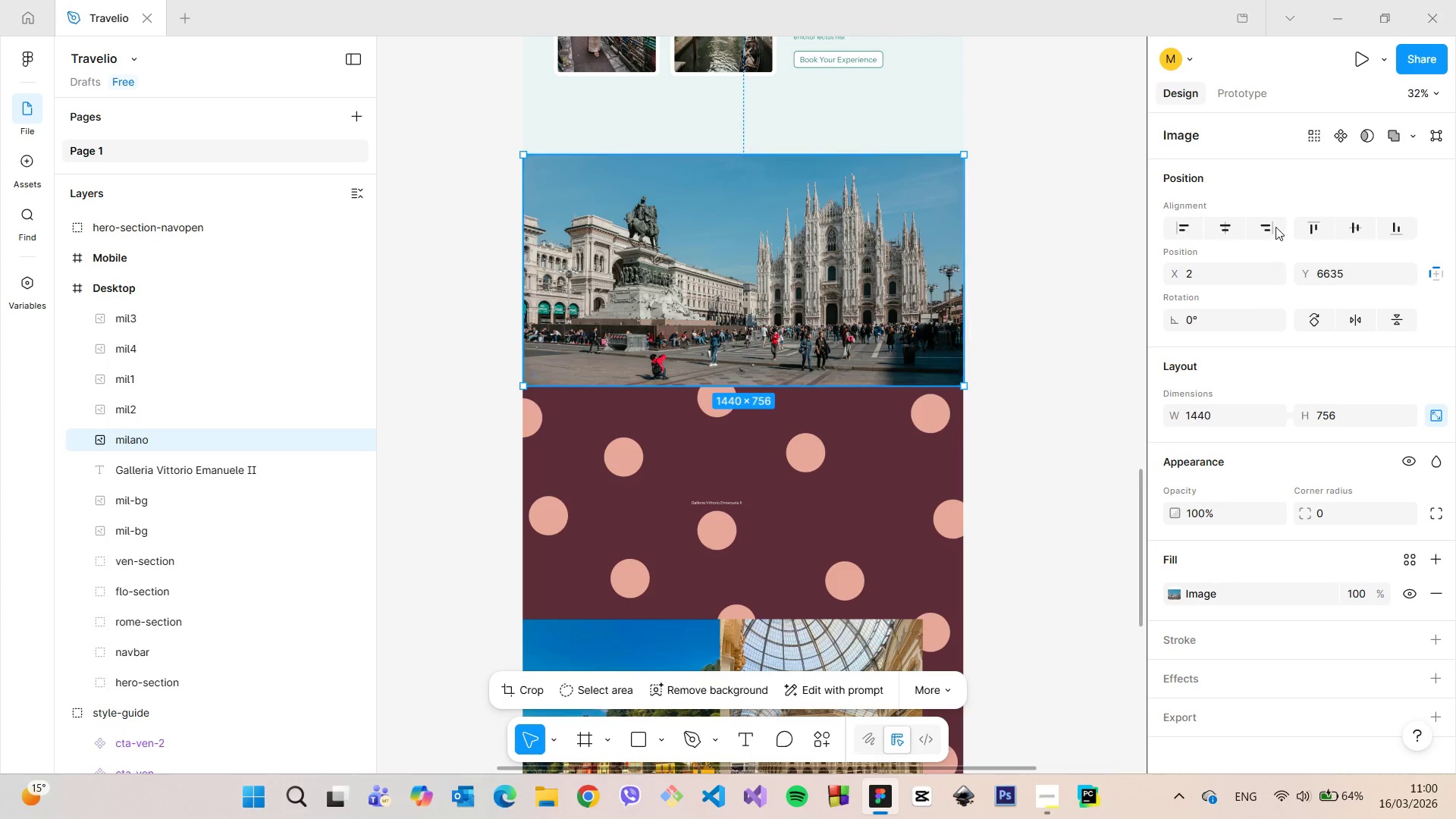 
scroll: coordinate [1080, 272], scroll_direction: up, amount: 4.0
 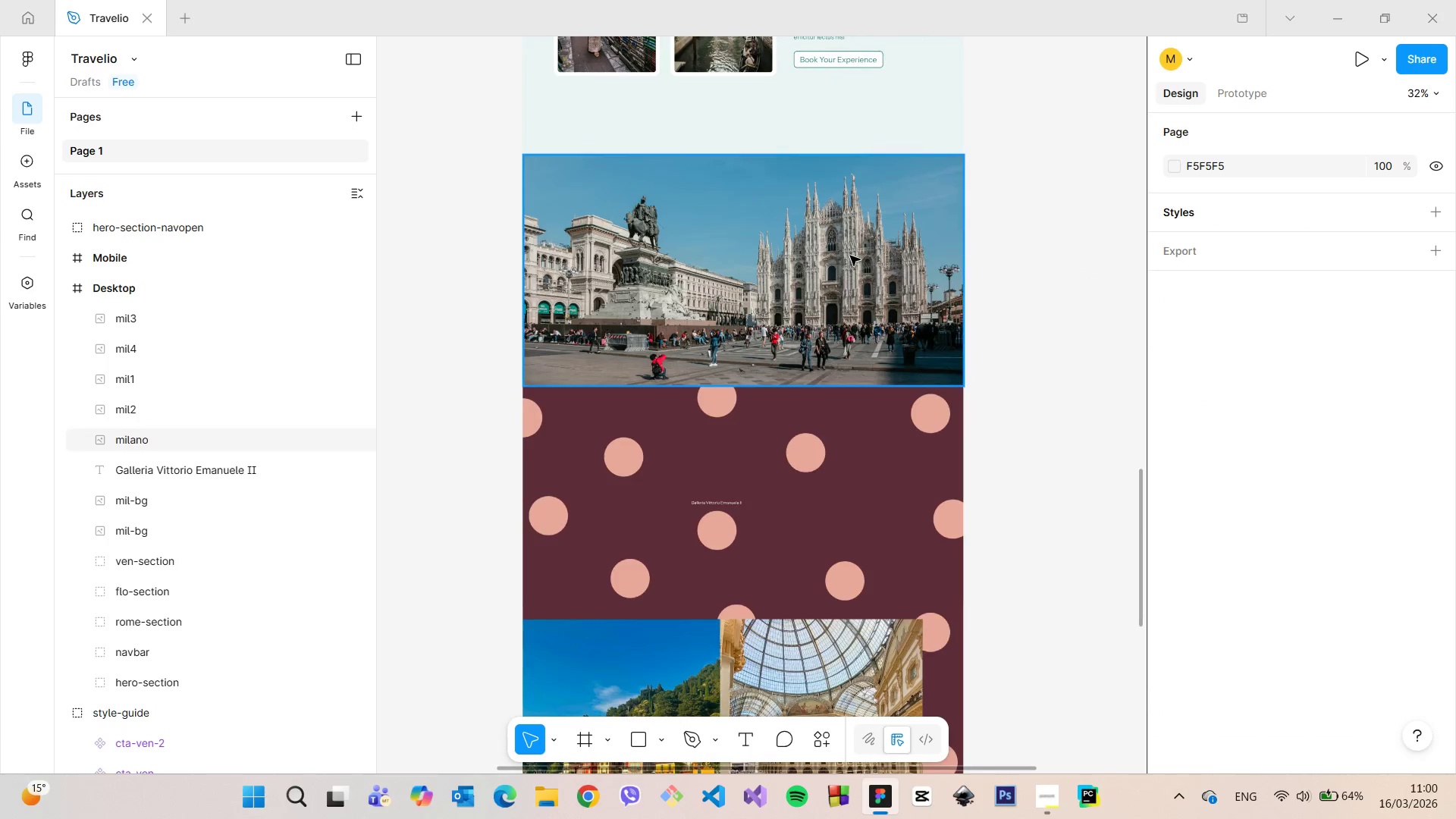 
left_click([1207, 272])
 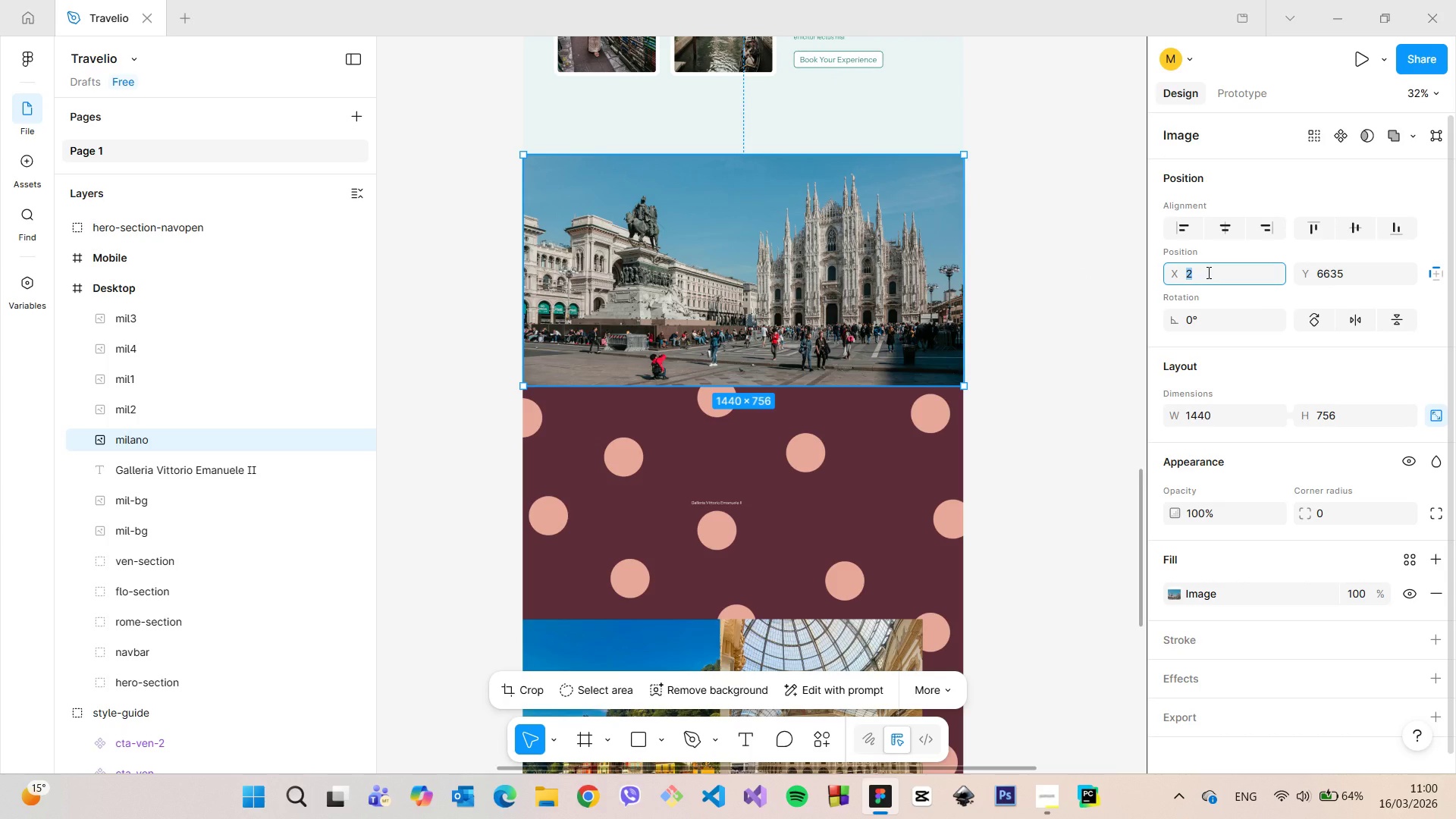 
key(0)
 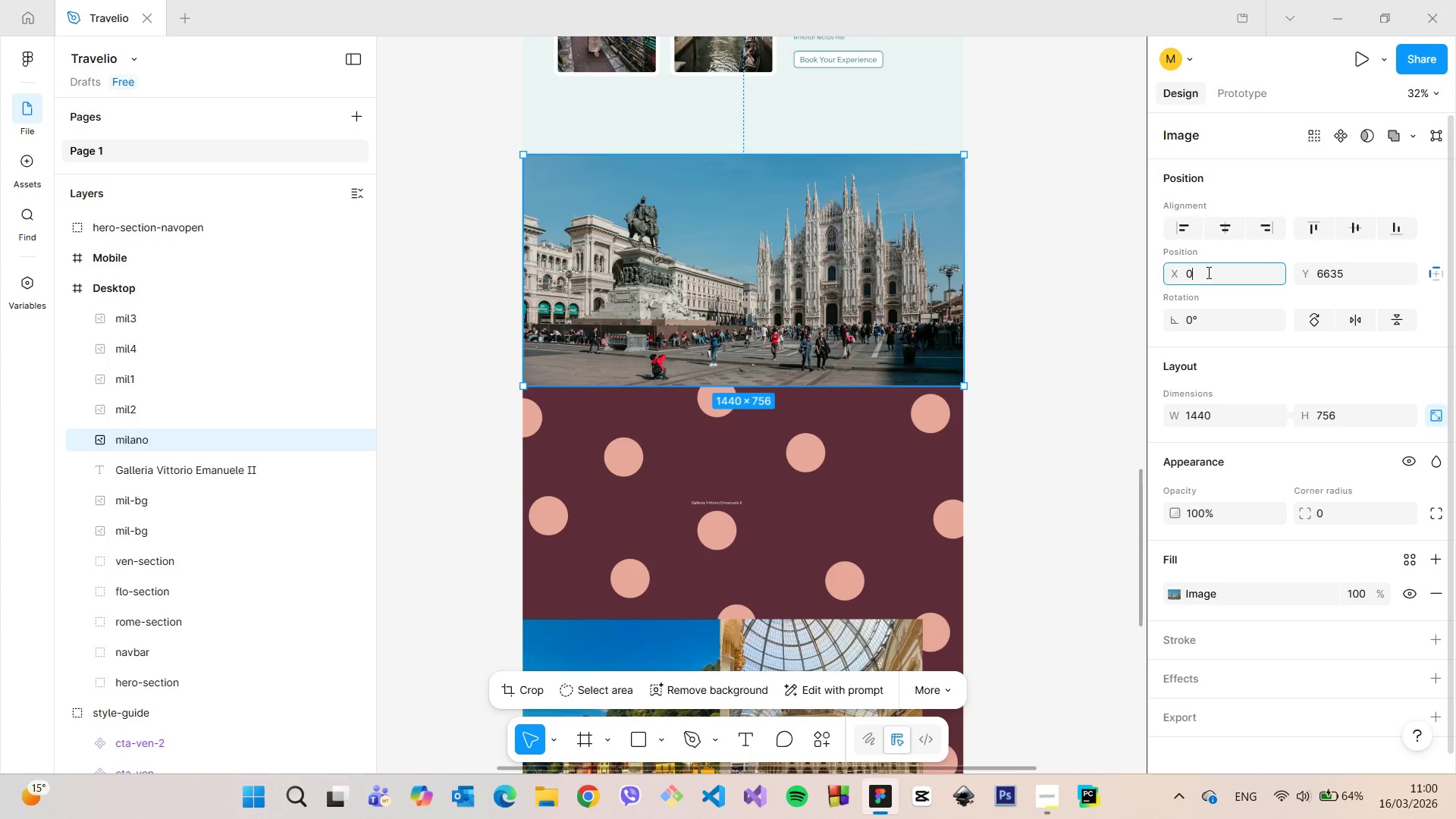 
key(Enter)
 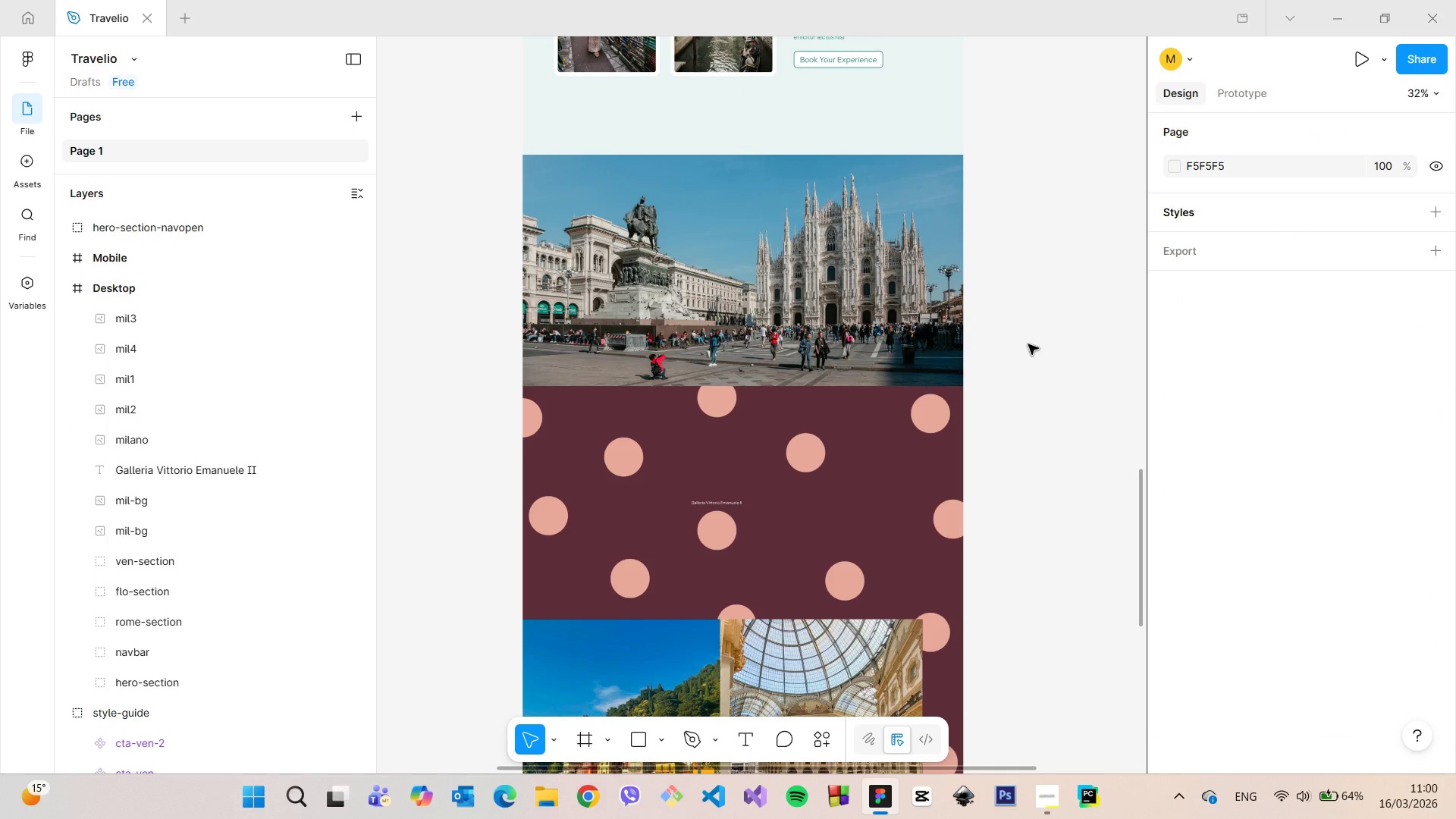 
wait(5.45)
 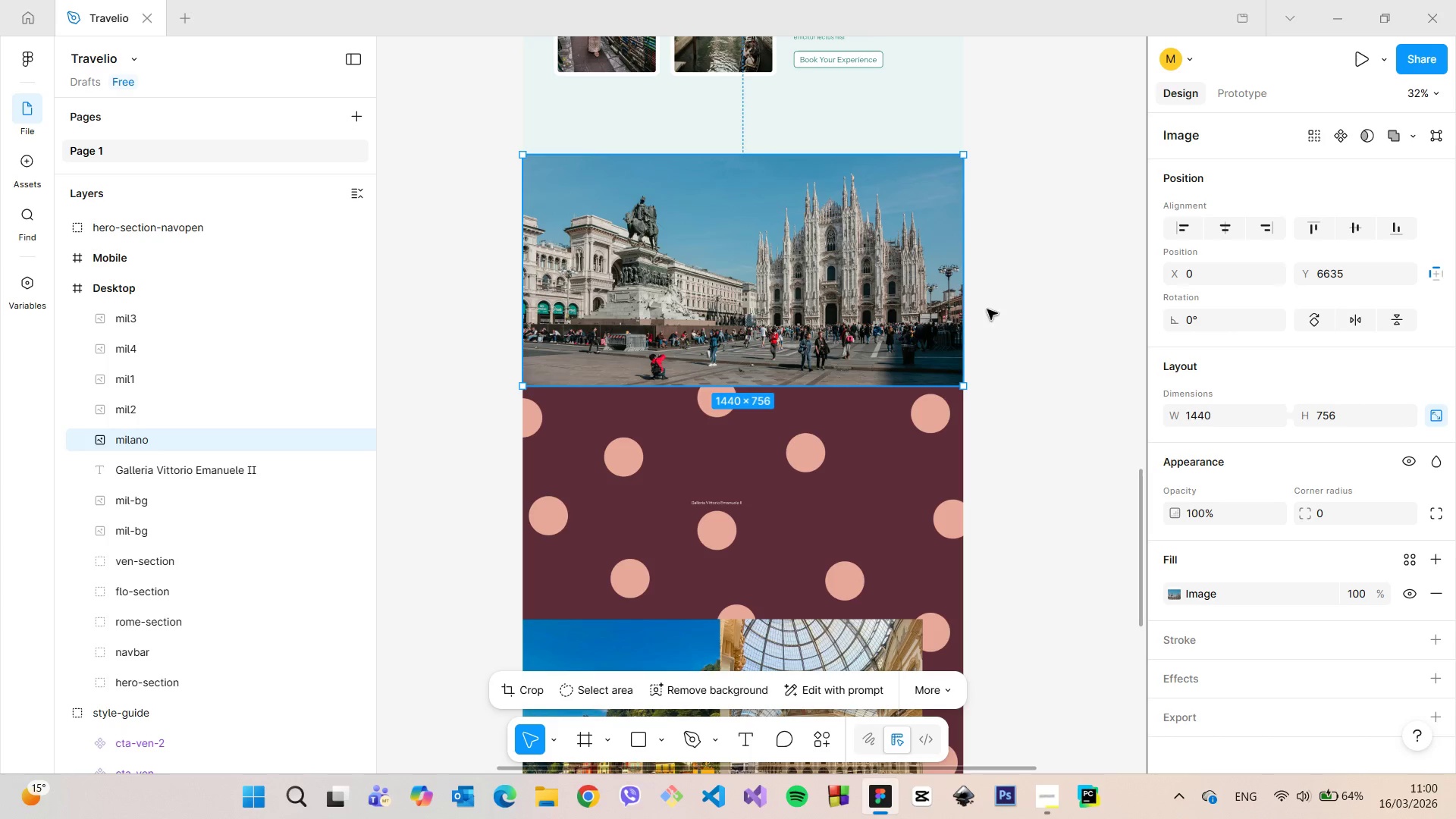 
left_click([768, 380])
 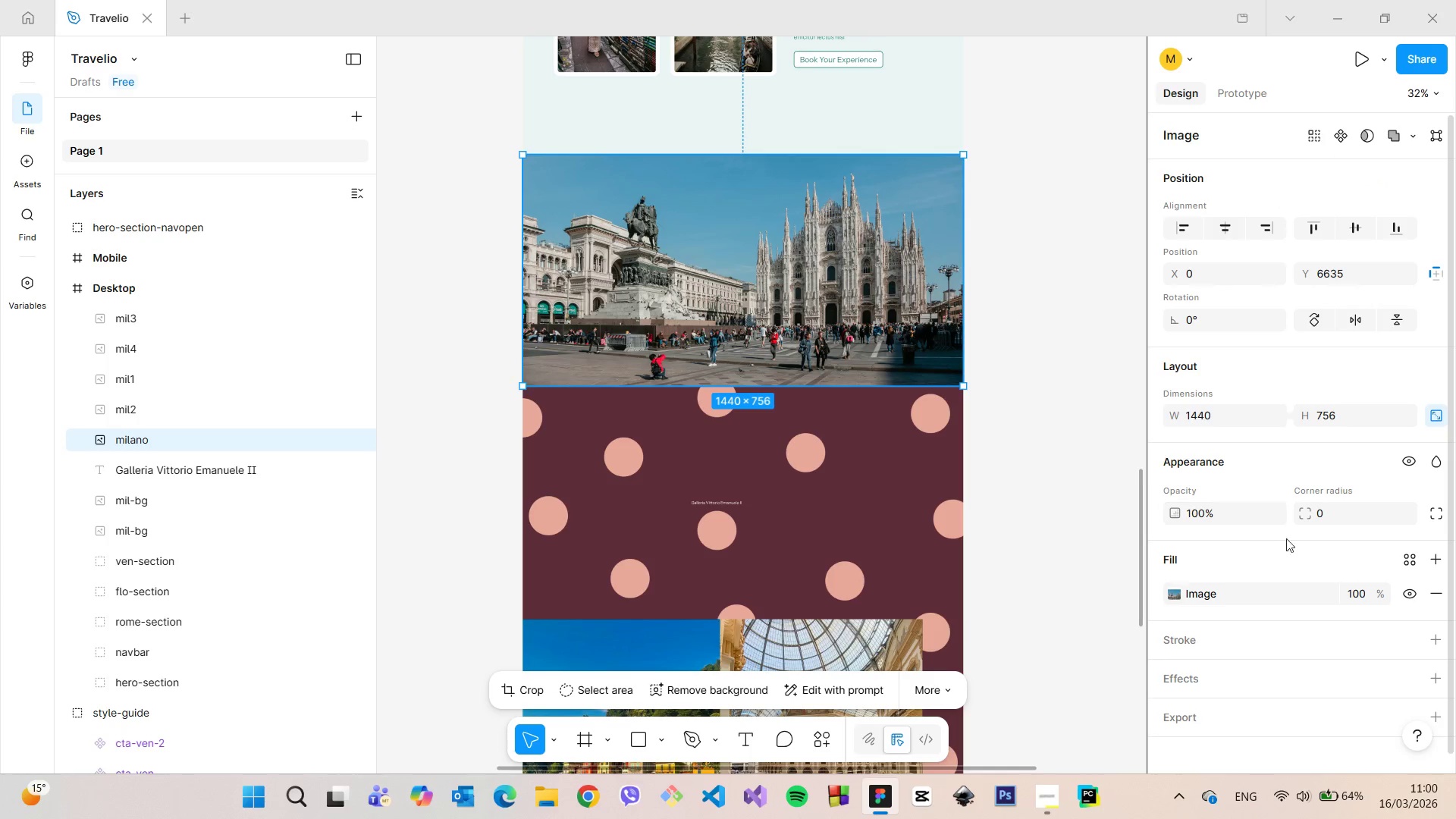 
scroll: coordinate [1314, 551], scroll_direction: down, amount: 3.0
 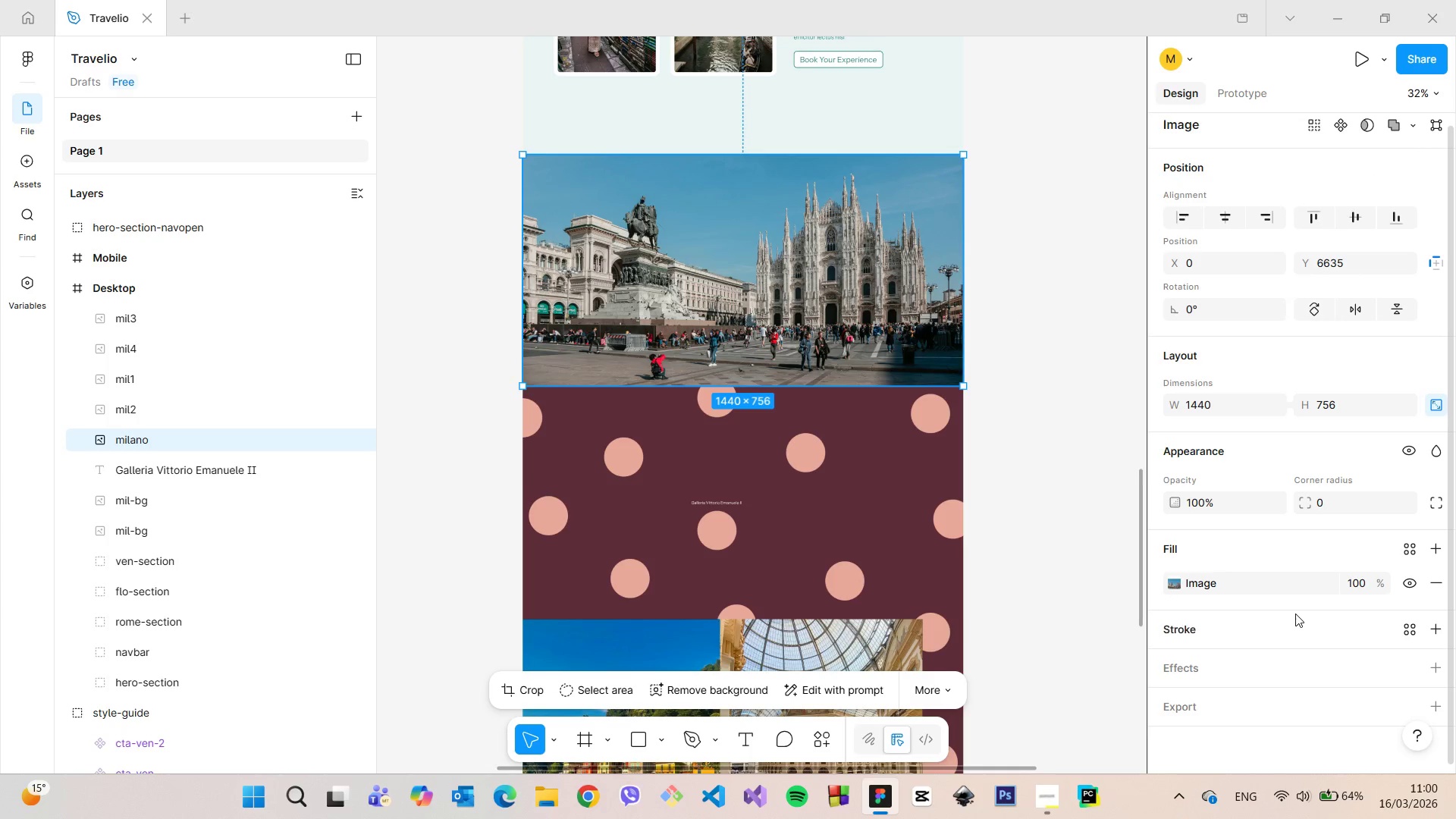 
left_click([1295, 613])
 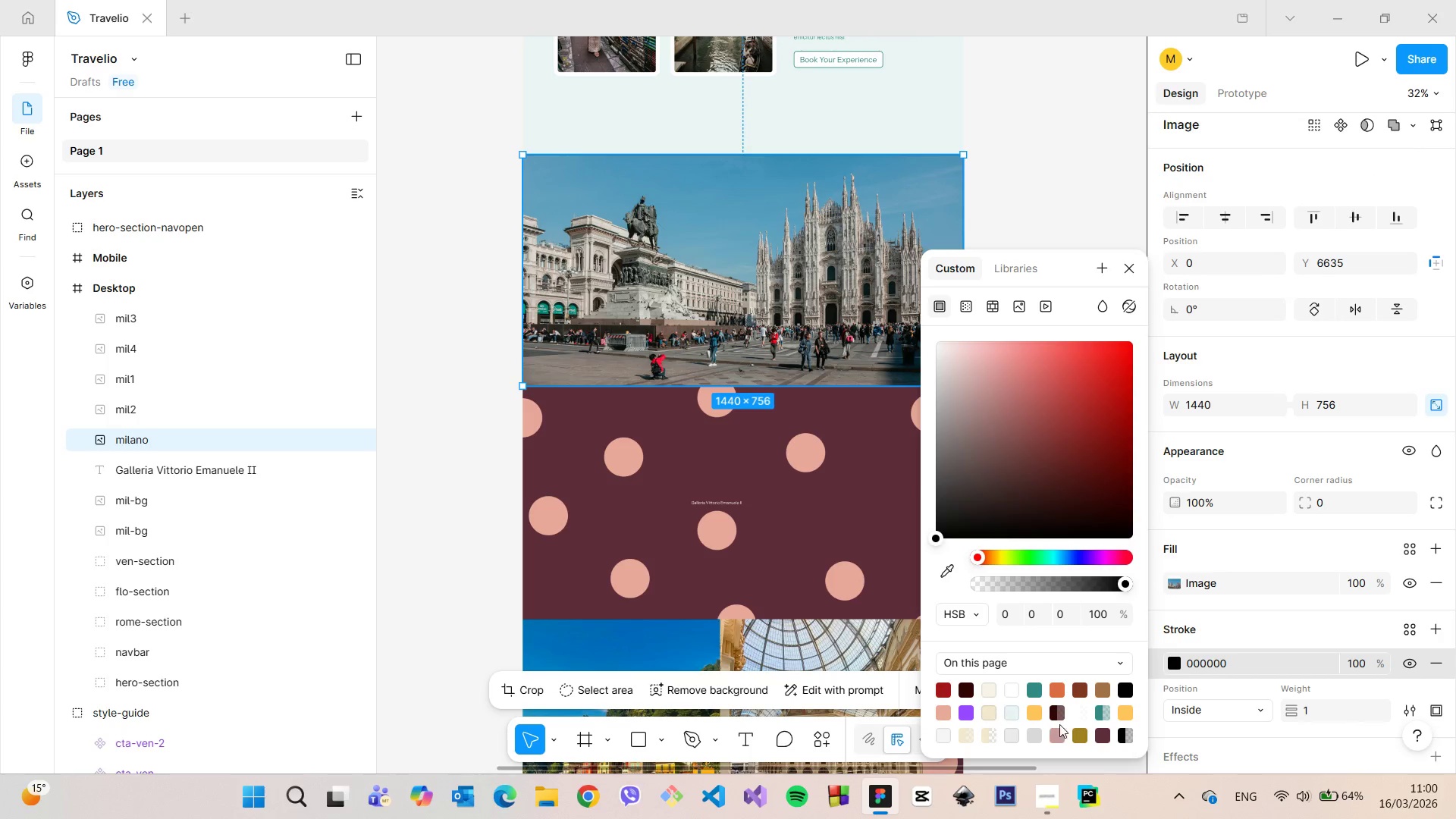 
left_click([1075, 731])
 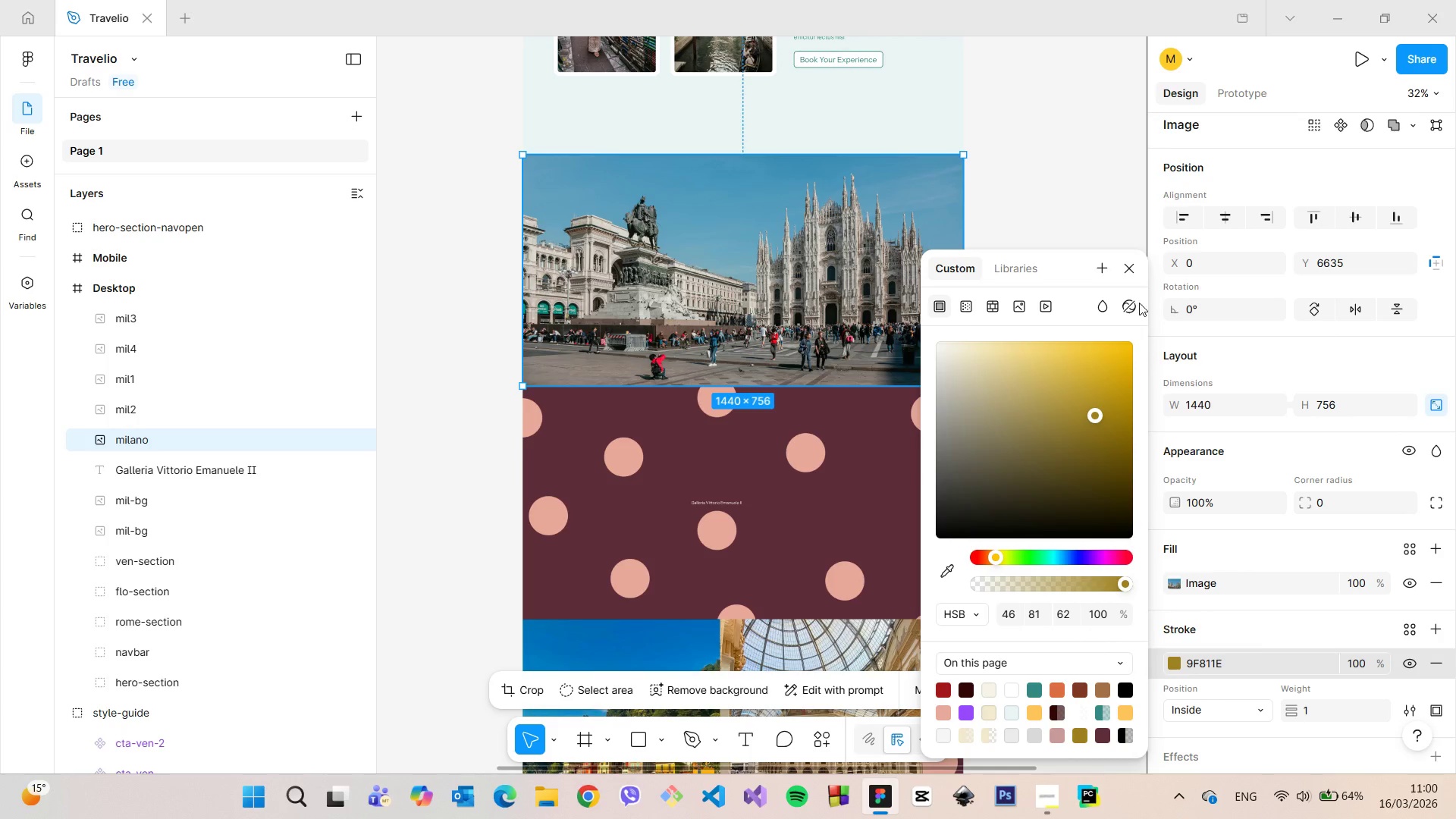 
left_click([1131, 269])
 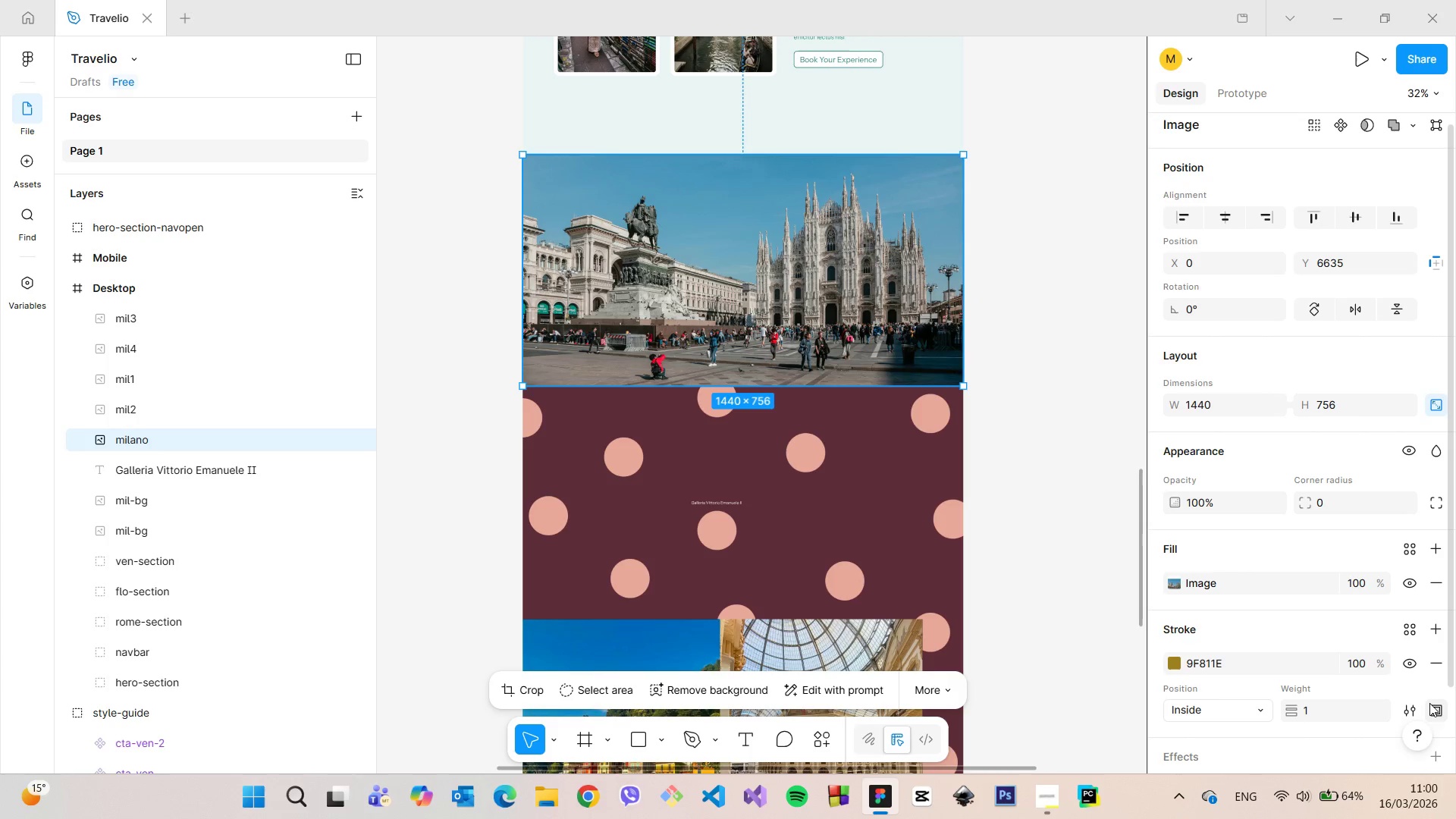 
left_click([1436, 703])
 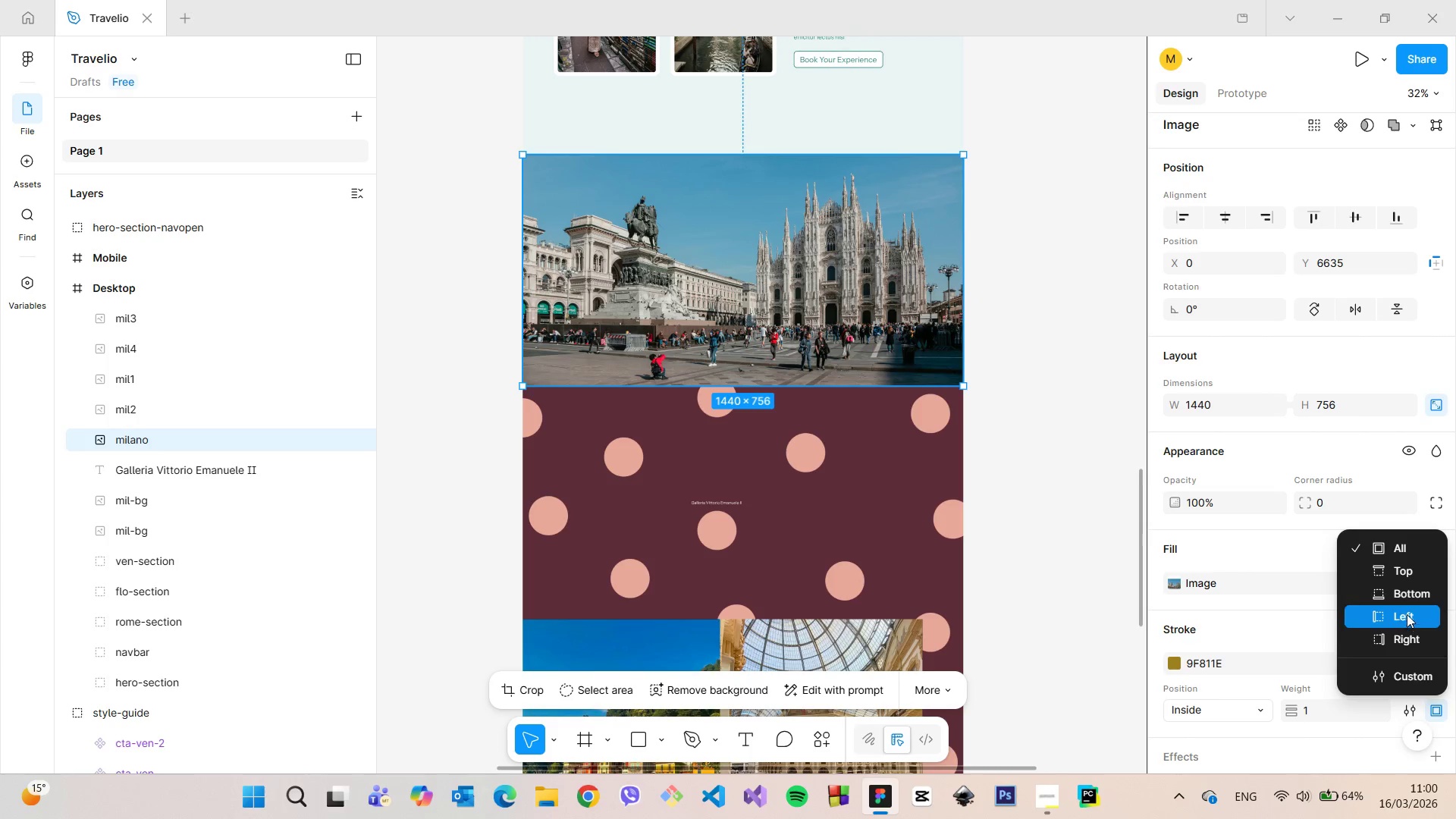 
left_click([1407, 601])
 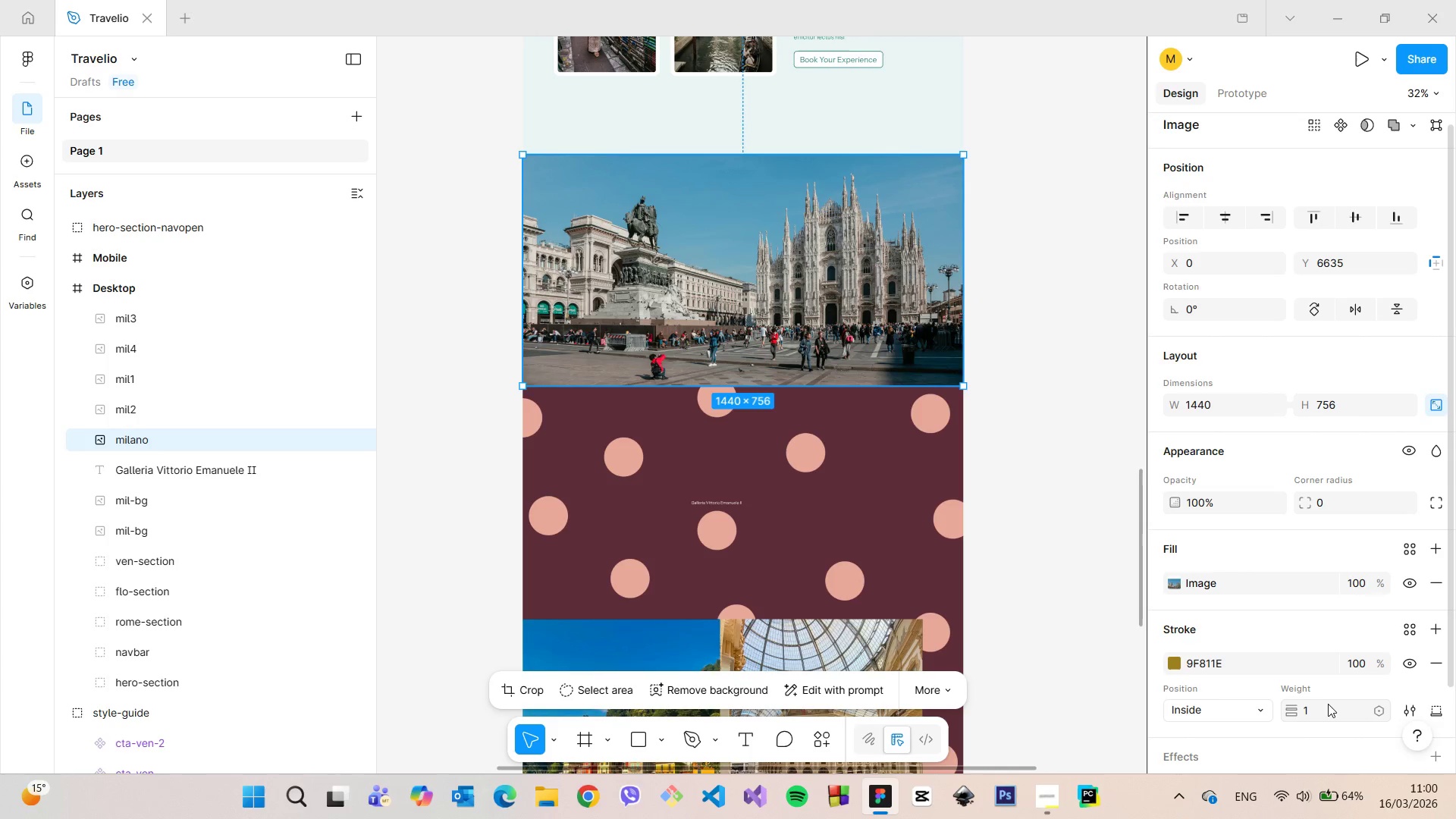 
left_click([1327, 706])
 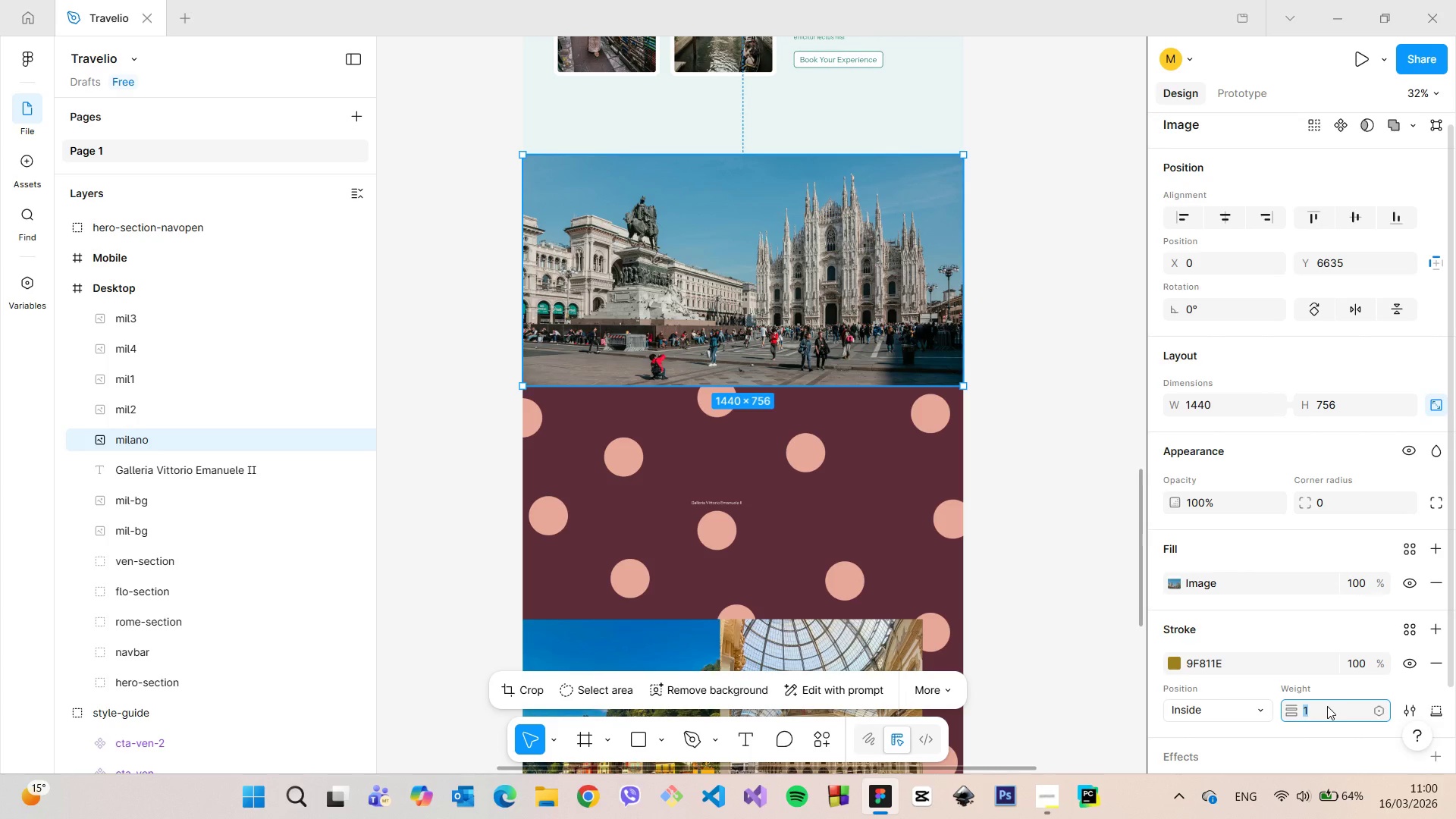 
hold_key(key=ArrowUp, duration=1.5)
 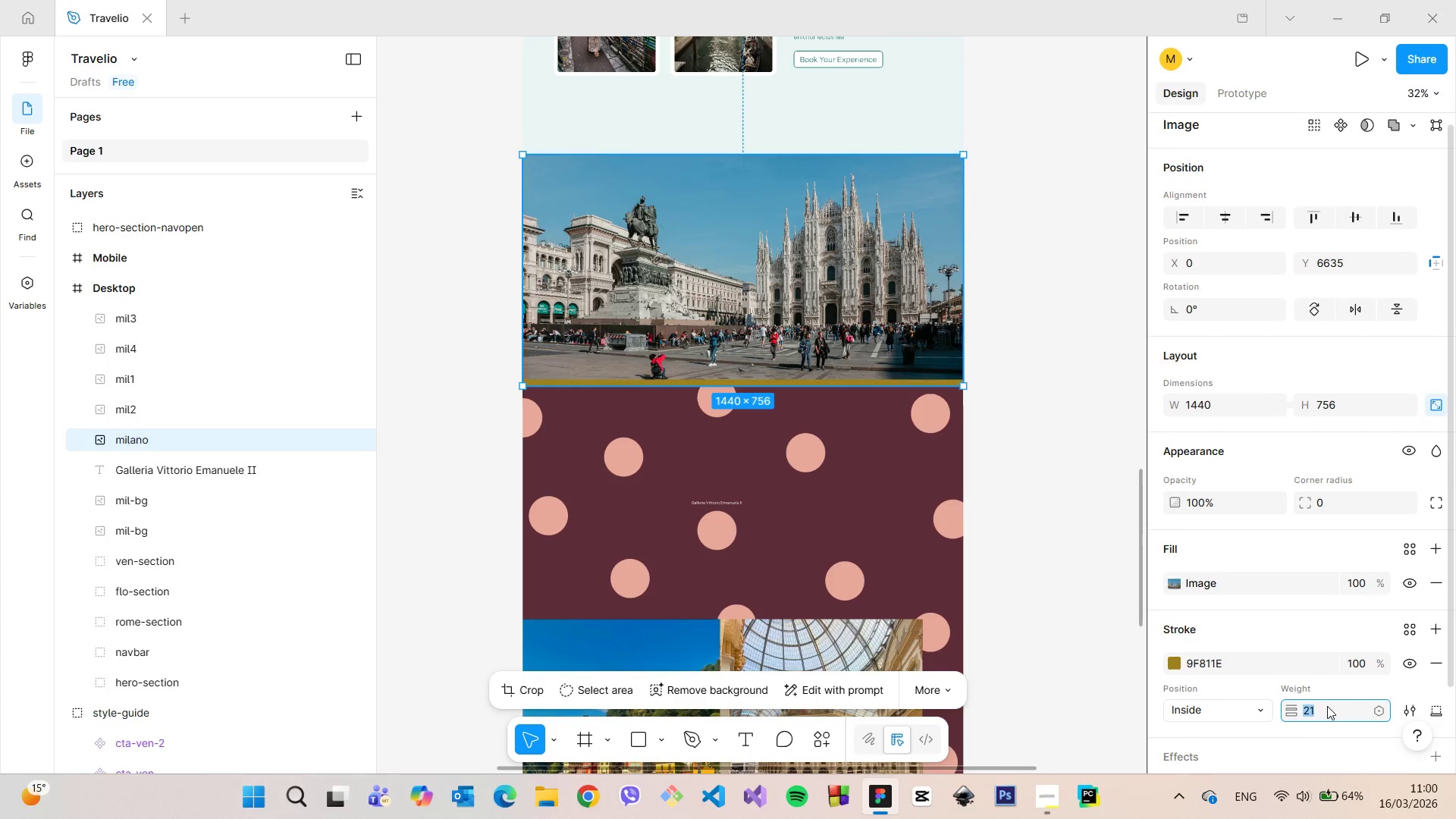 
key(ArrowUp)
 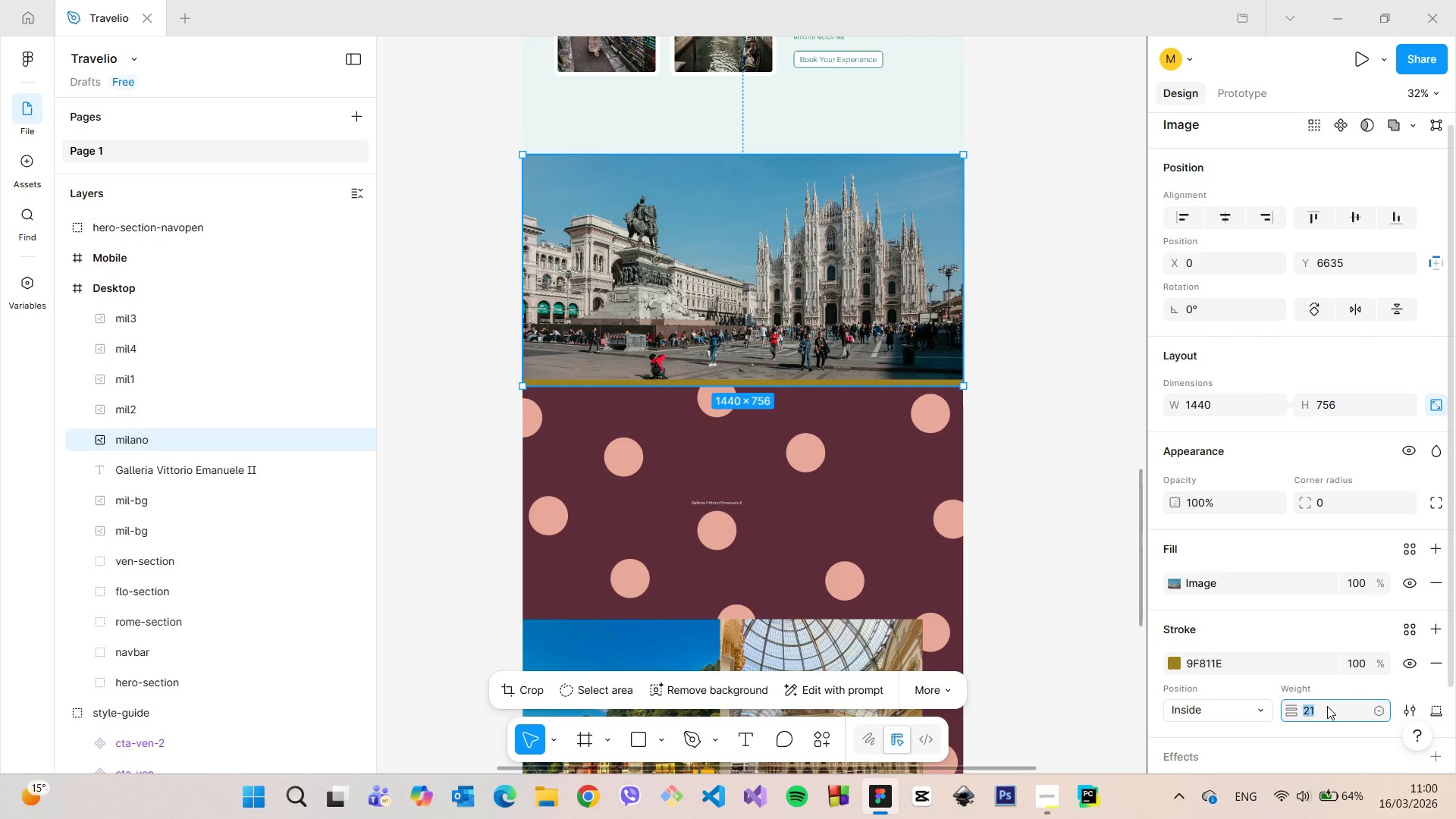 
key(ArrowUp)
 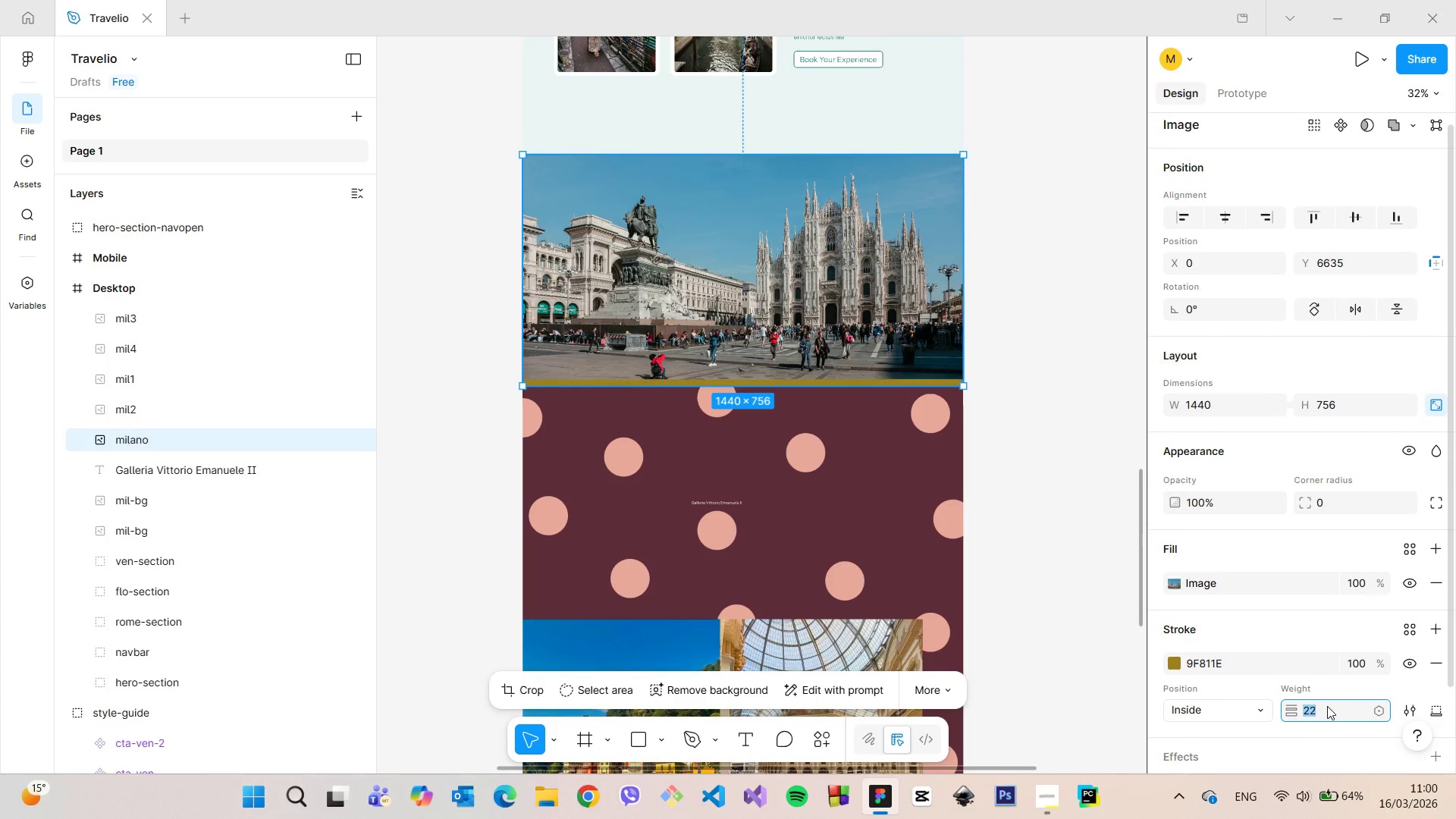 
key(ArrowUp)
 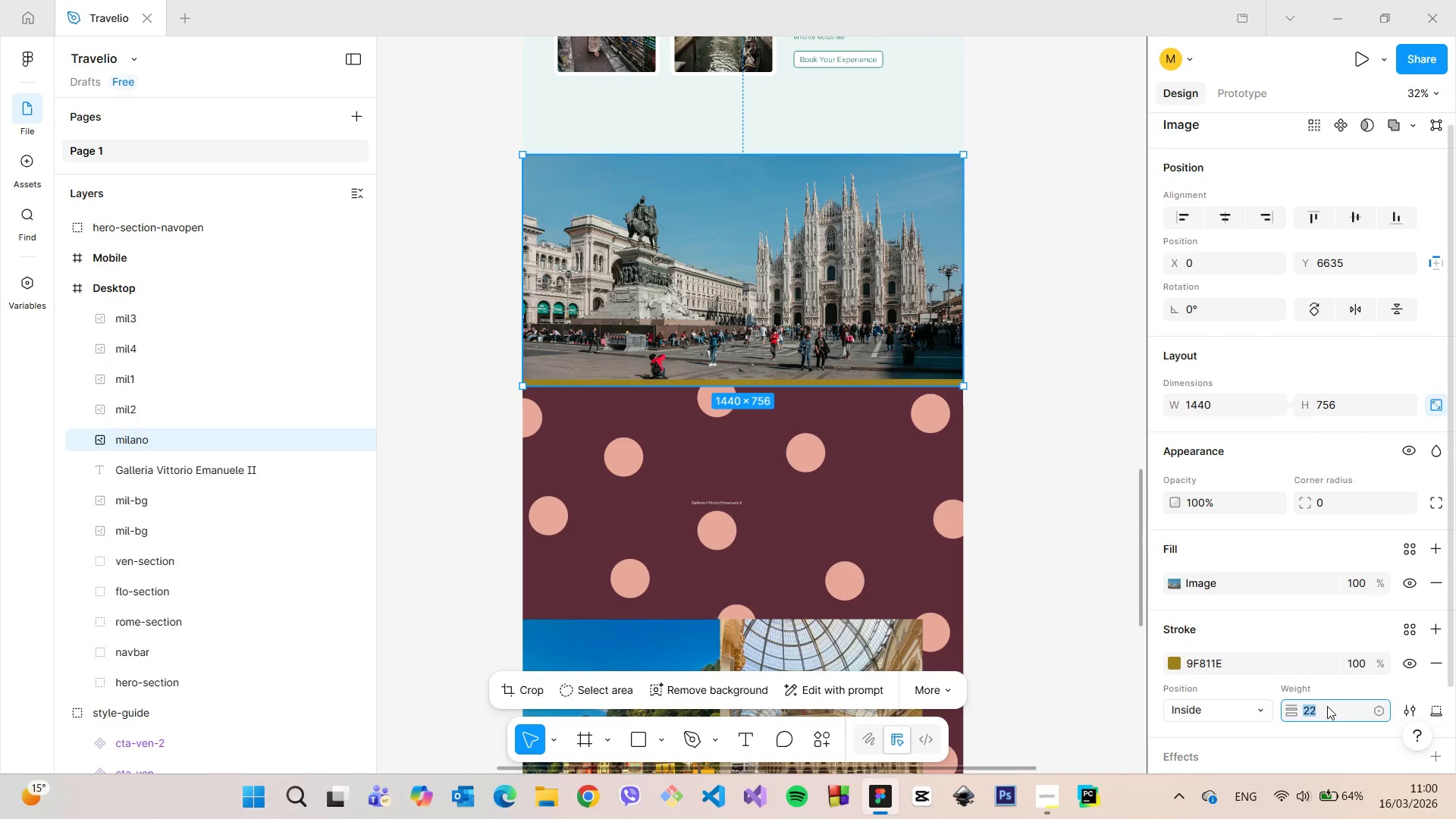 
key(ArrowUp)
 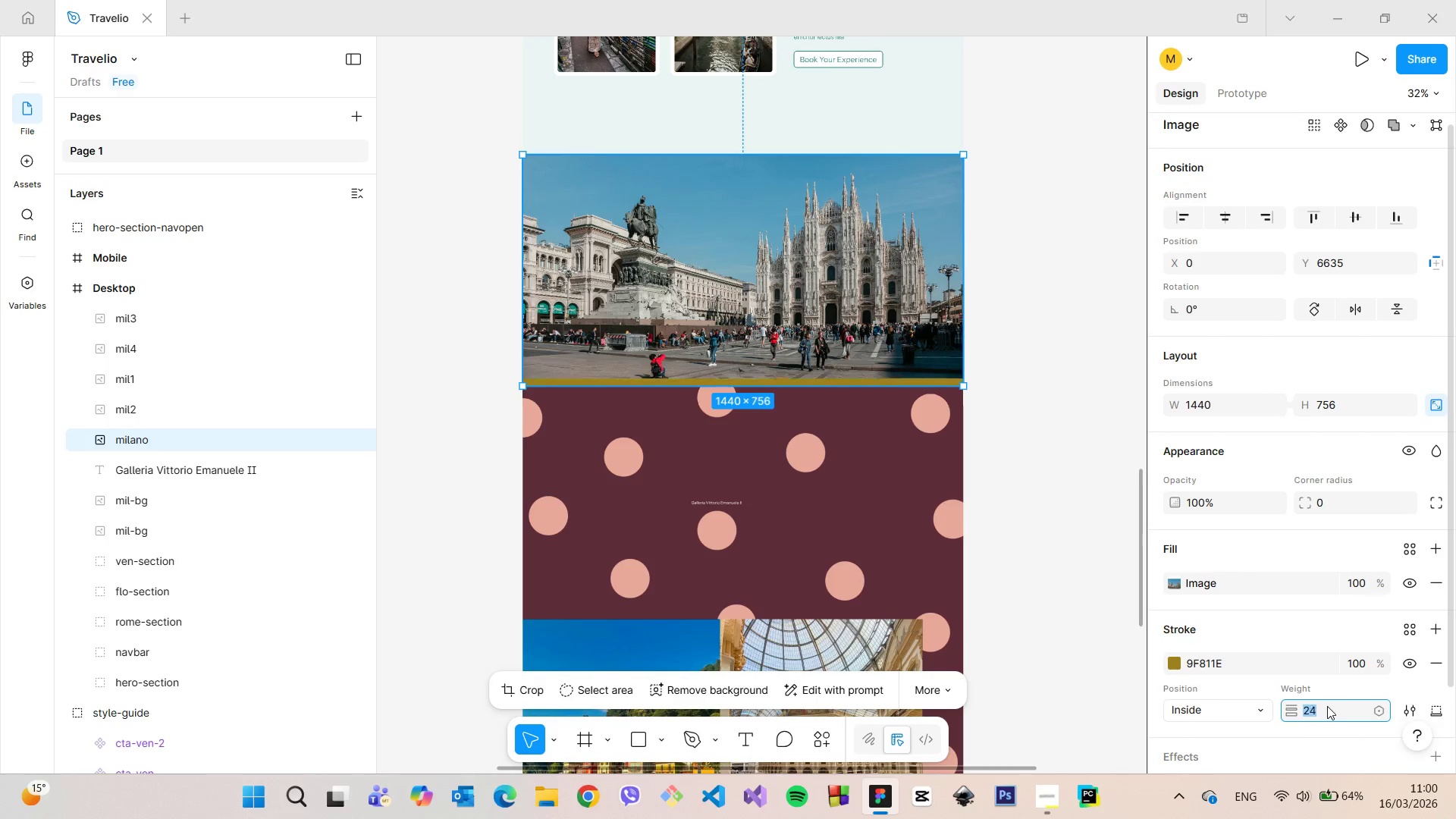 
key(ArrowUp)
 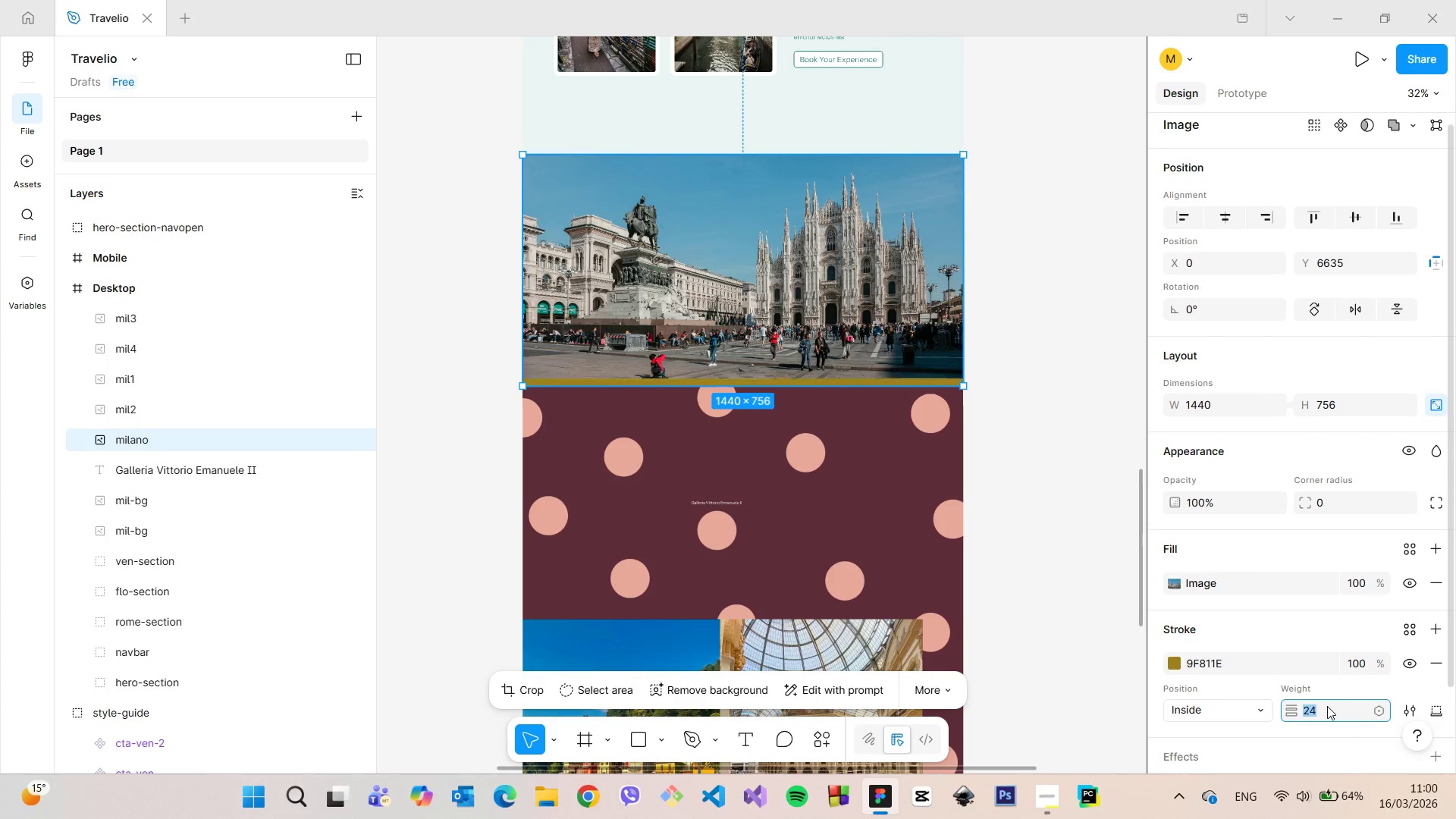 
key(ArrowUp)
 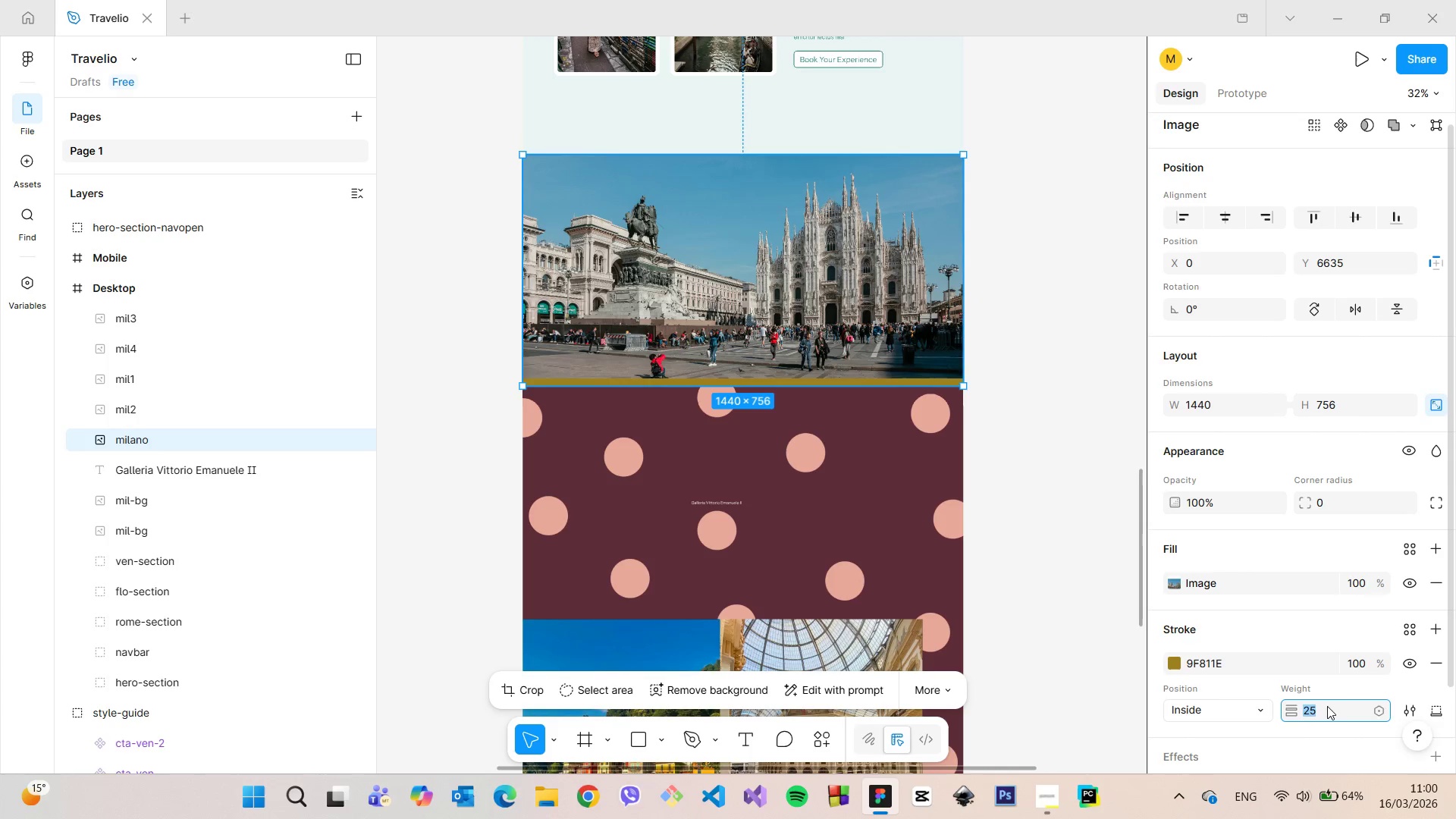 
key(ArrowUp)
 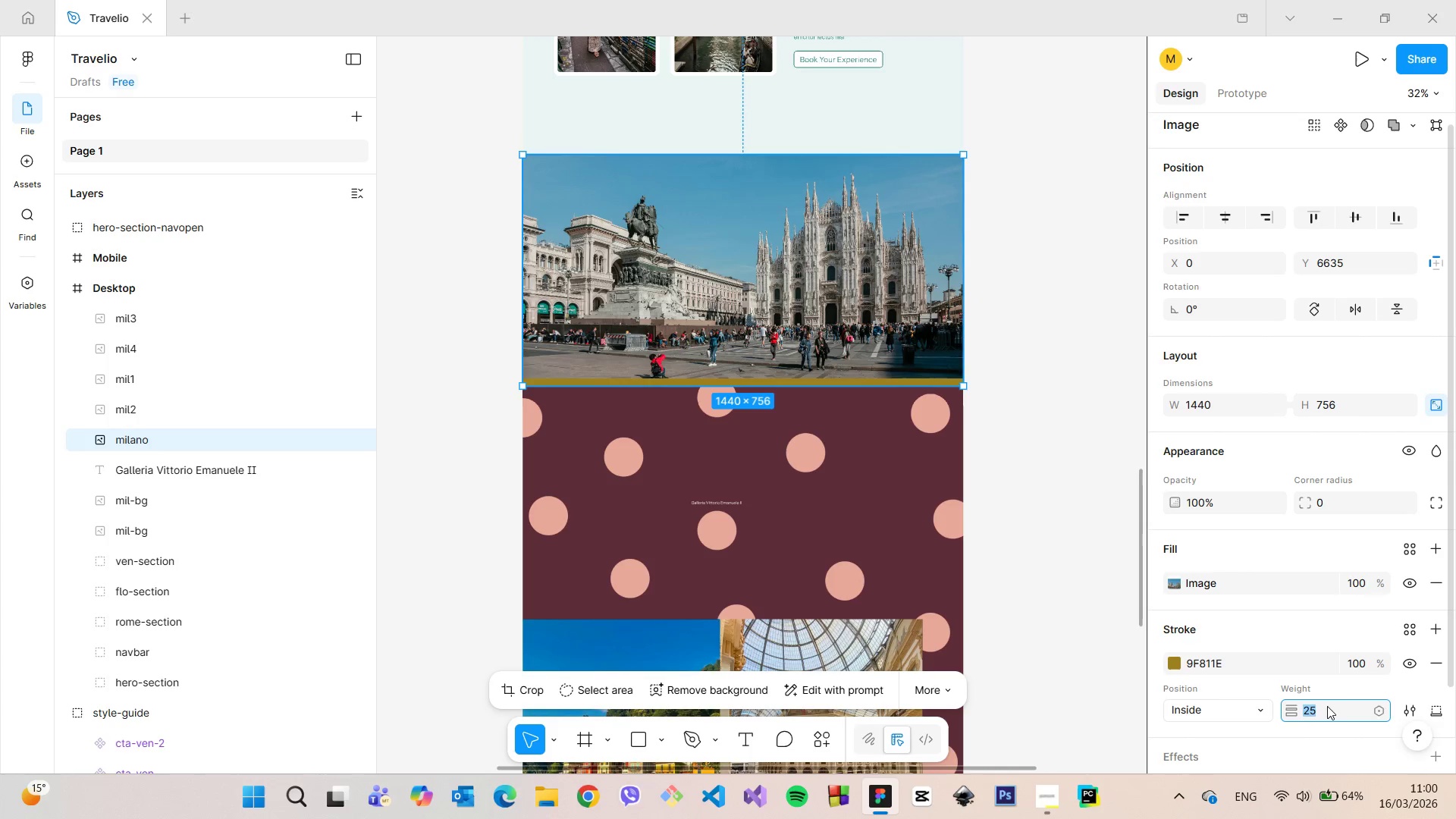 
key(ArrowUp)
 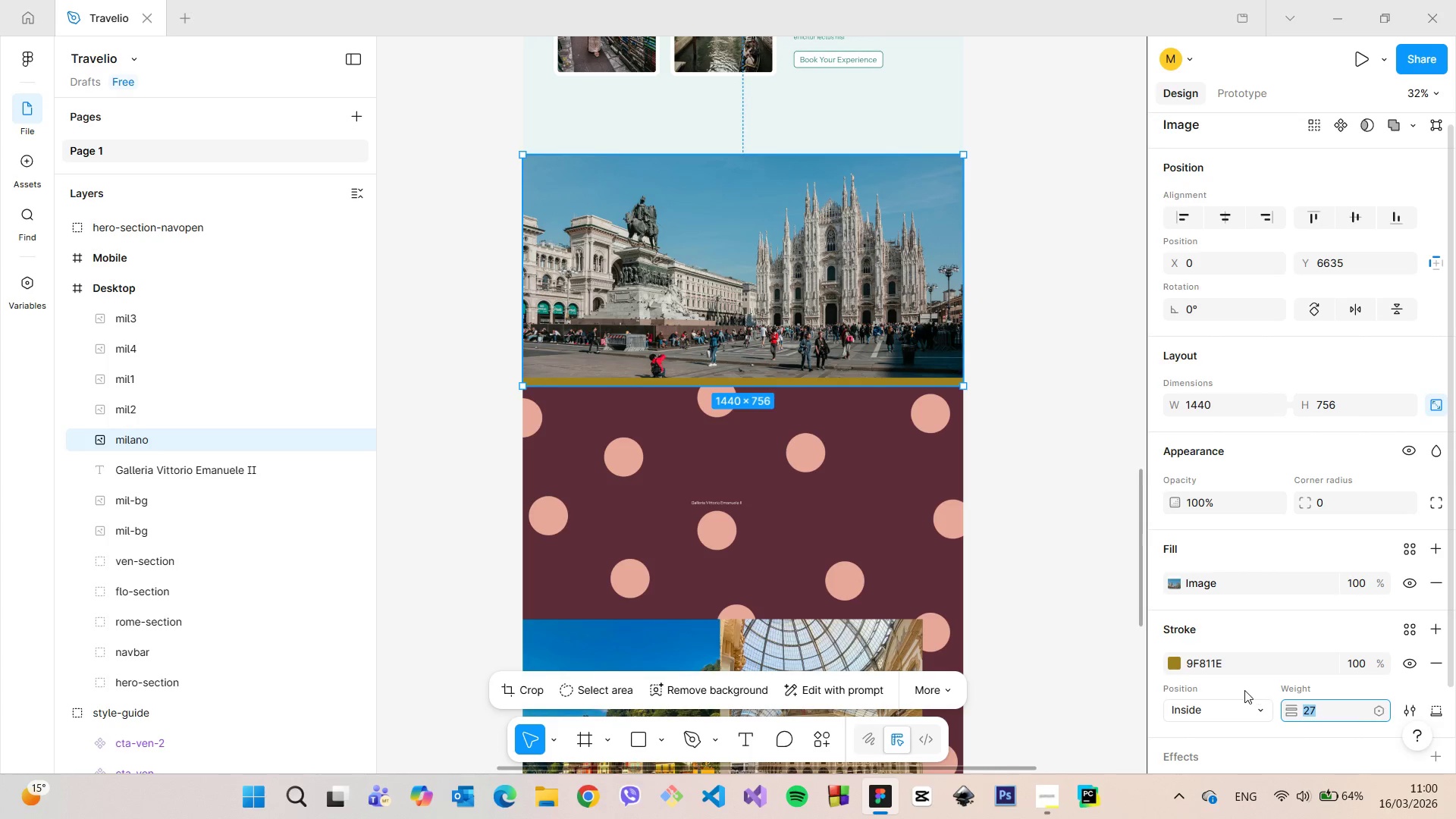 
left_click([1228, 701])
 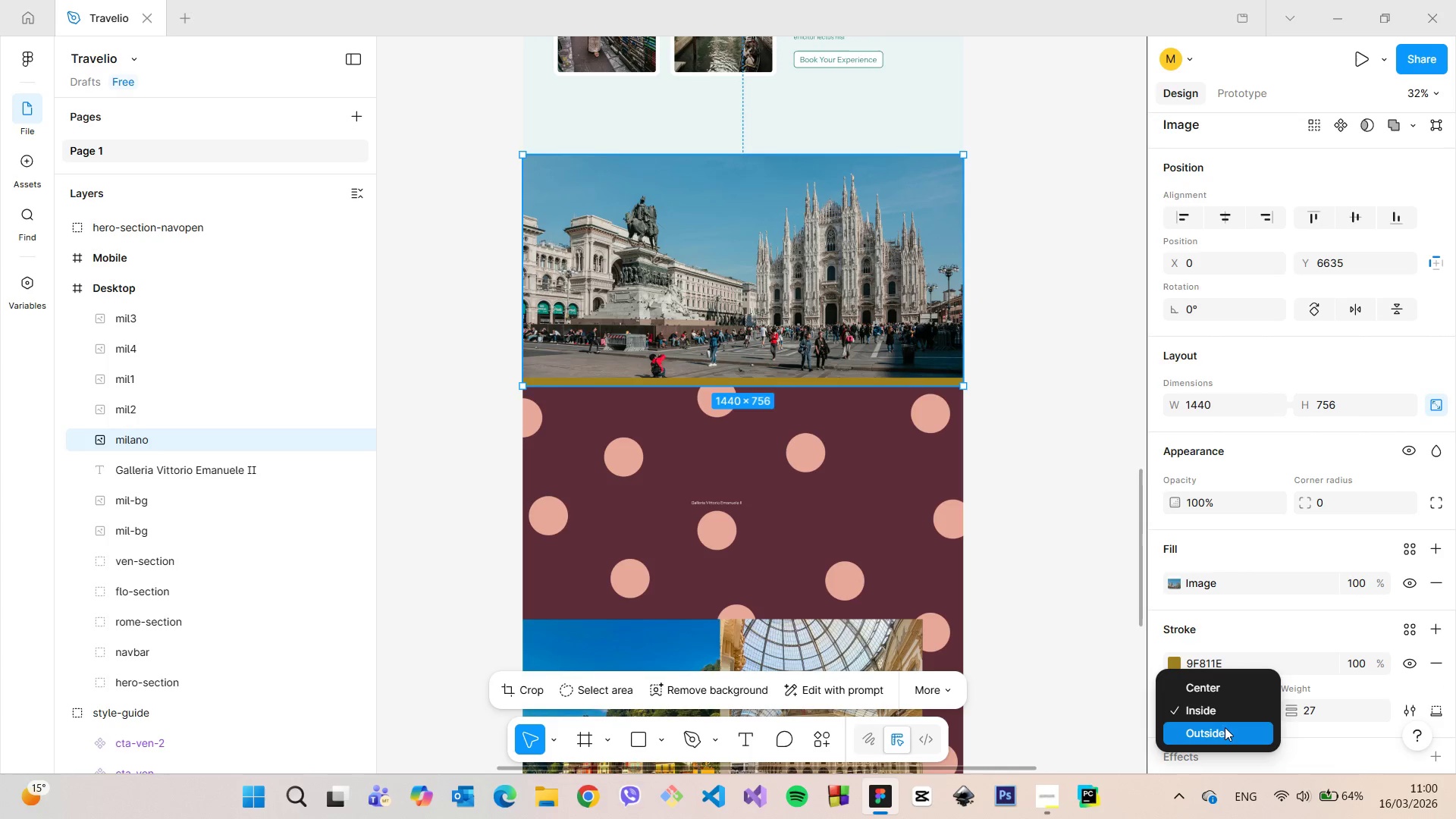 
left_click([1225, 728])
 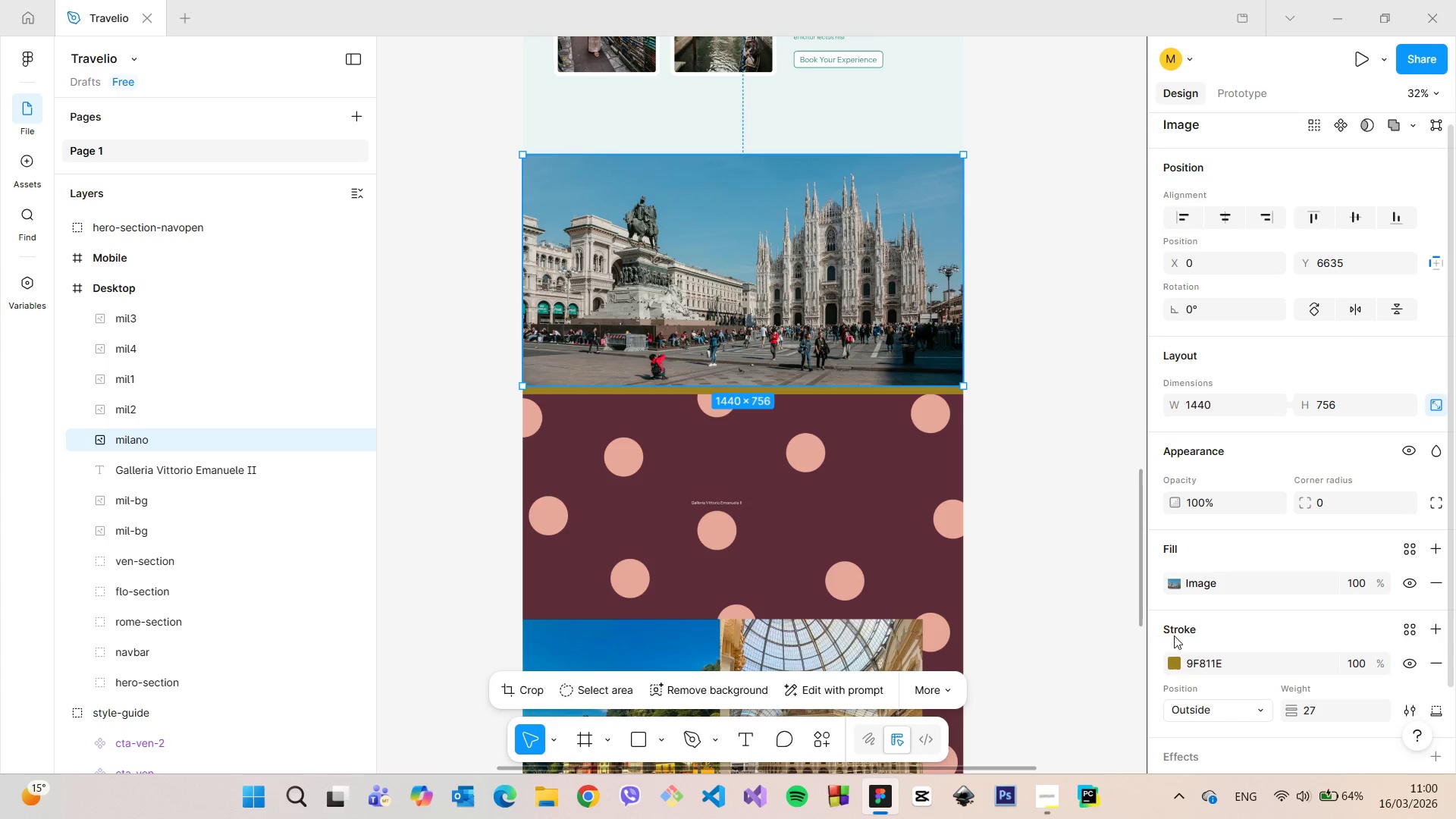 
left_click([1329, 711])
 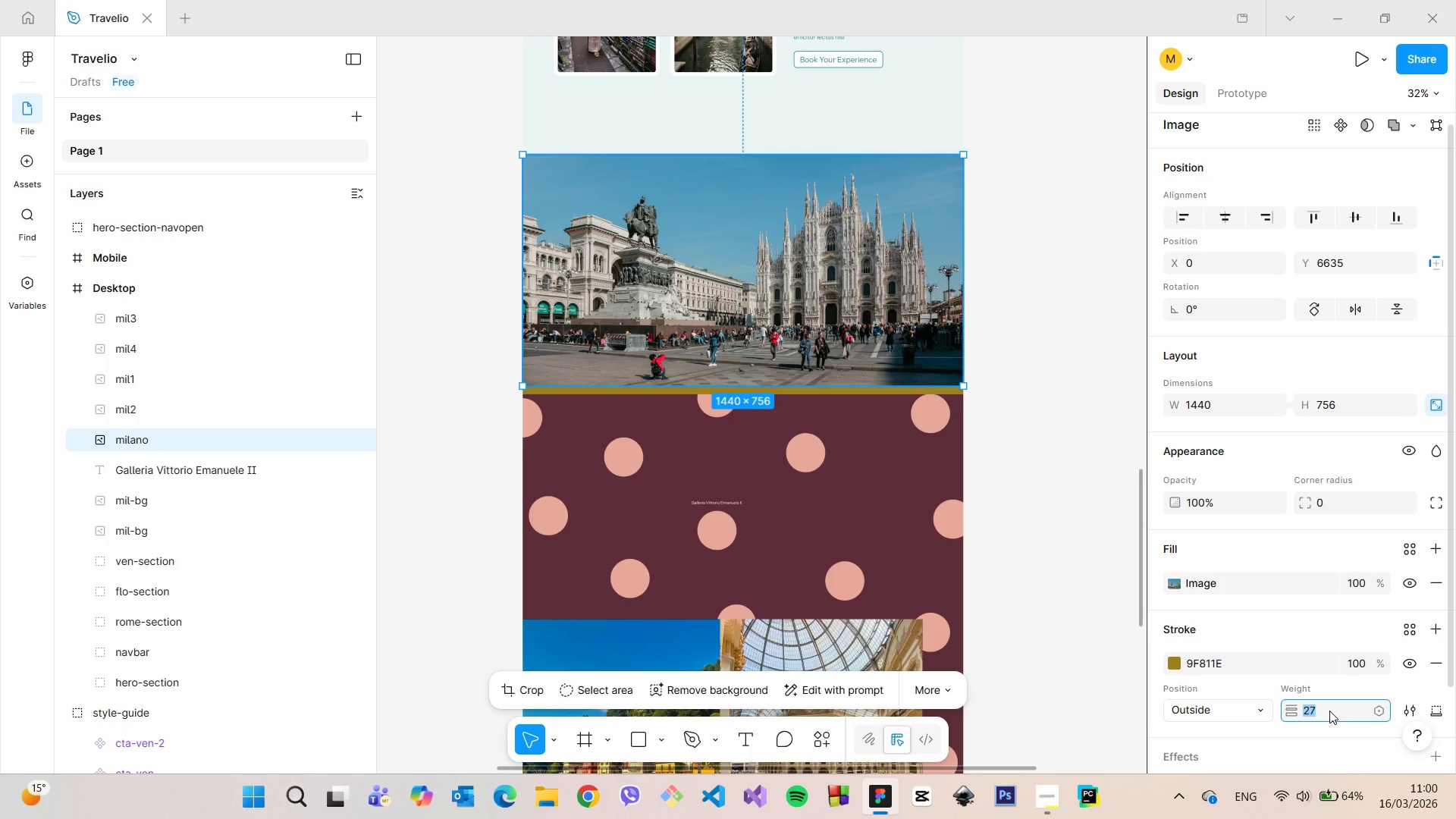 
hold_key(key=ArrowUp, duration=0.94)
 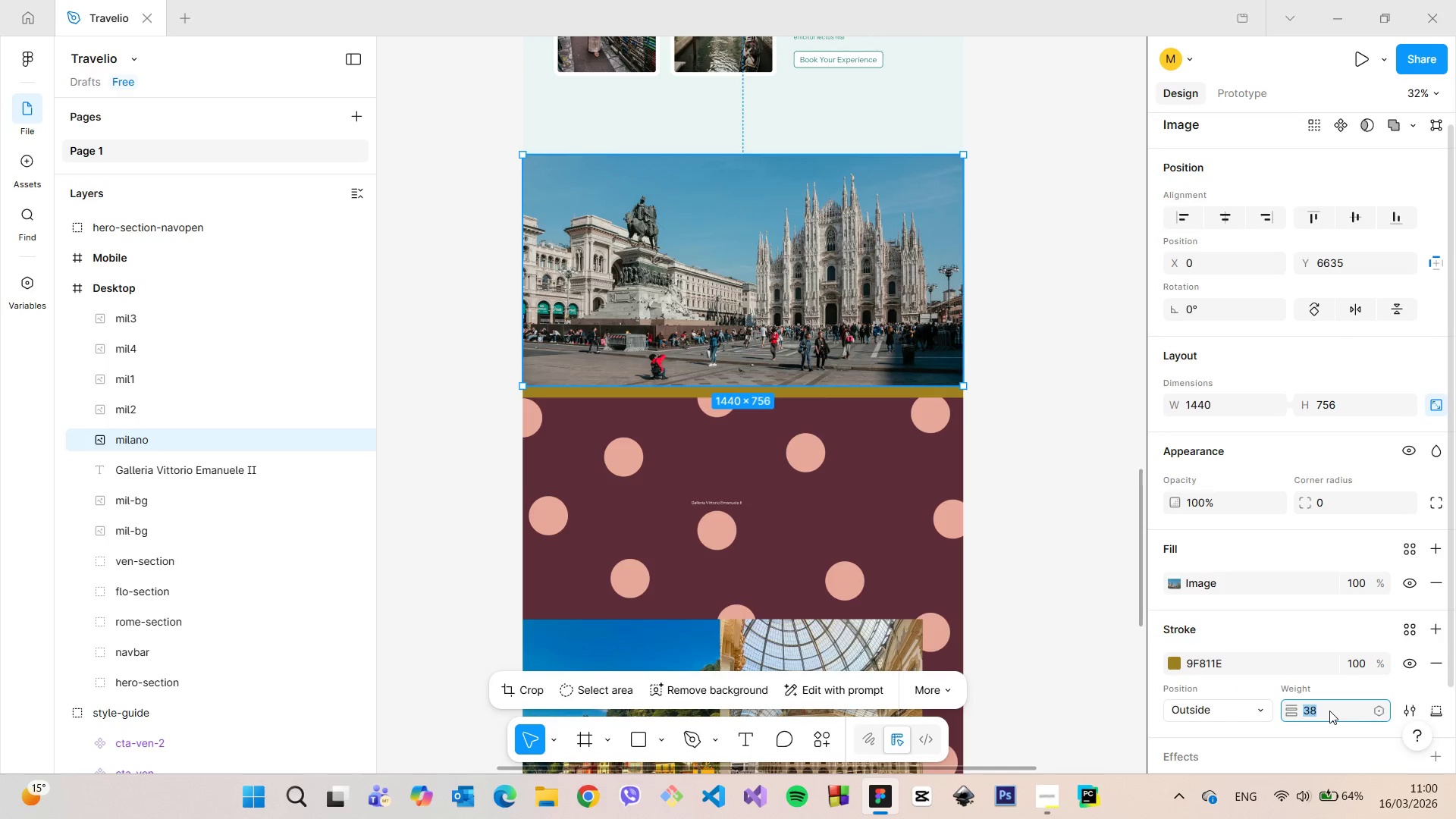 
key(ArrowDown)
 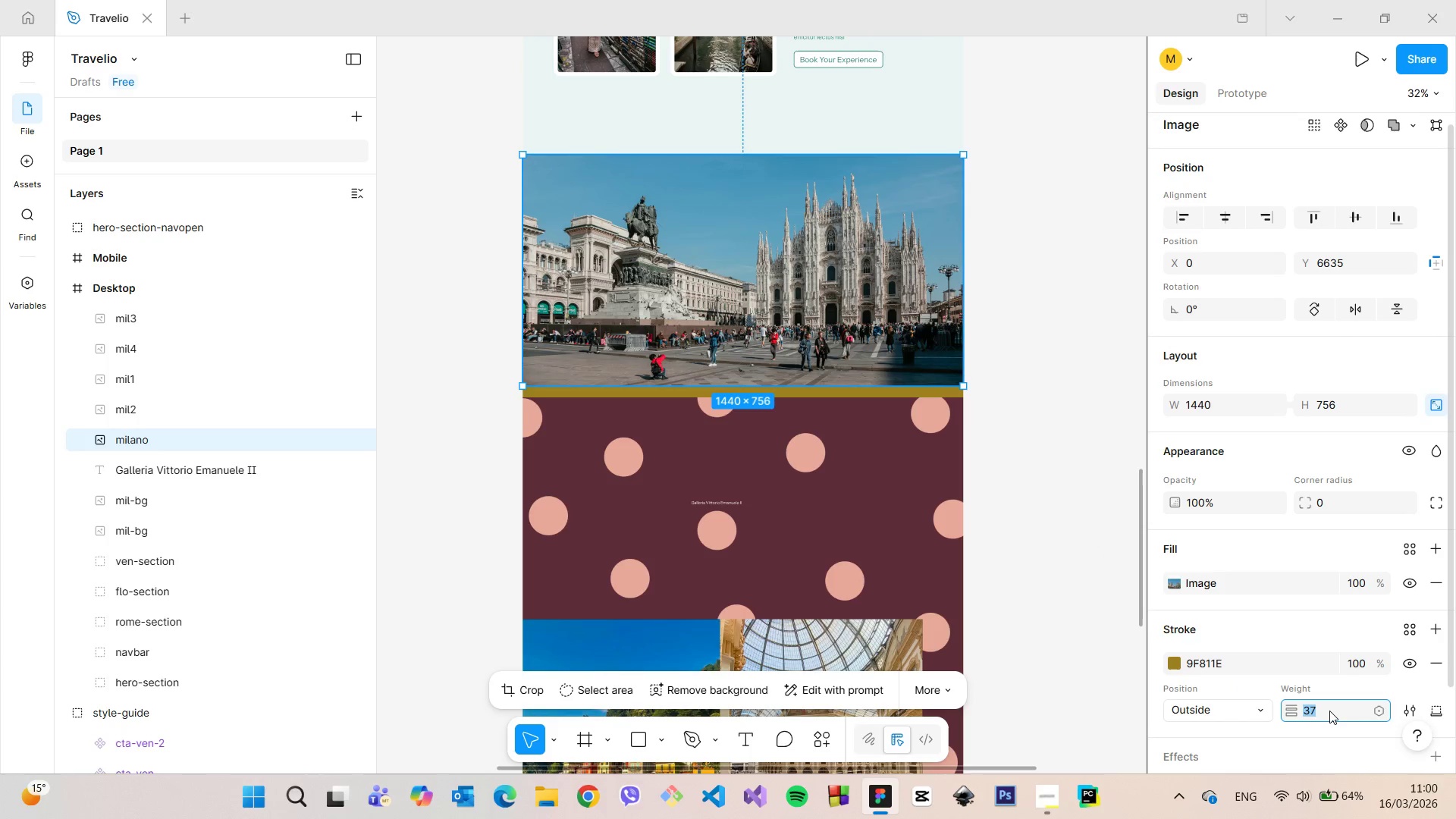 
key(ArrowDown)
 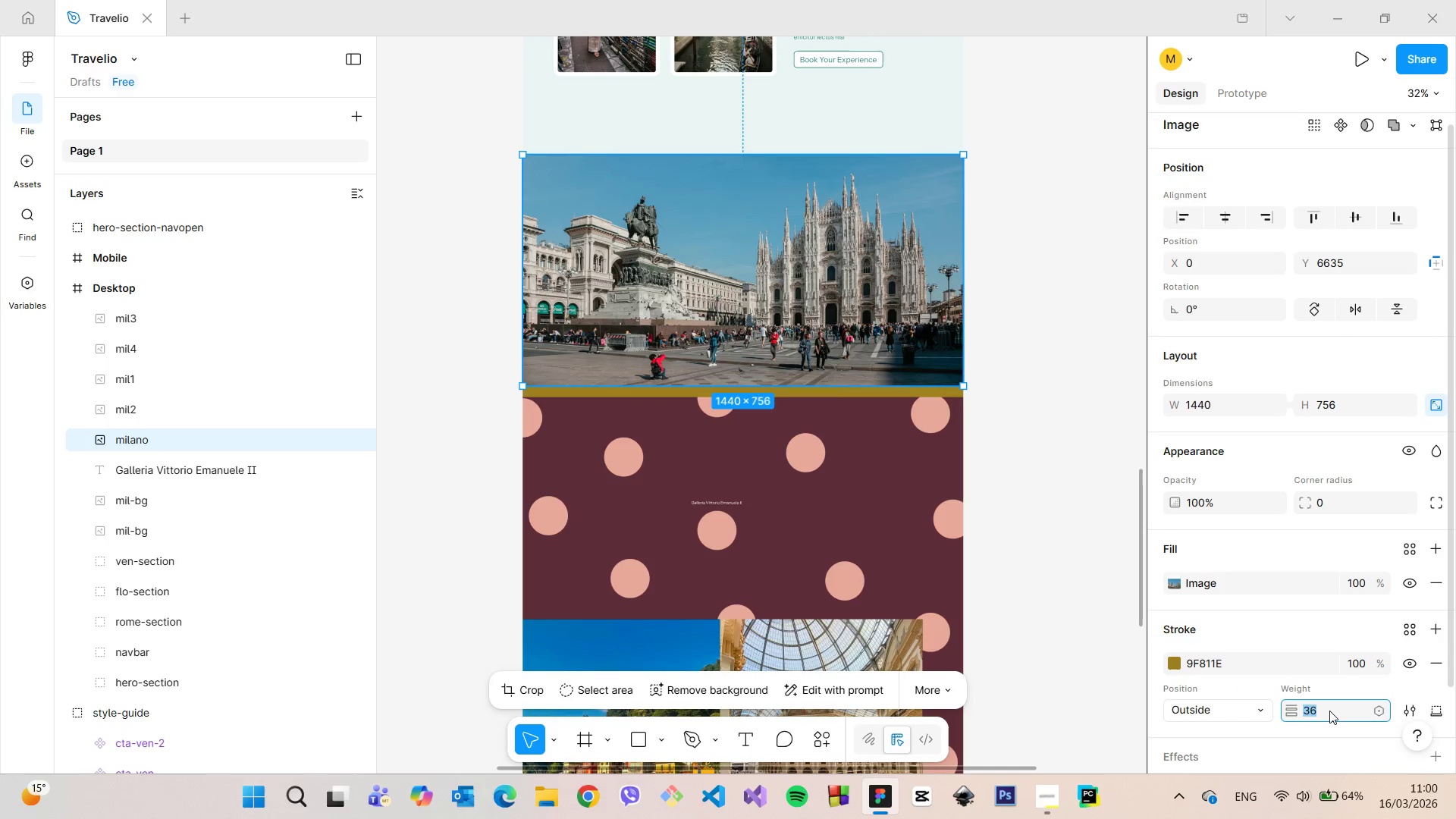 
key(ArrowDown)
 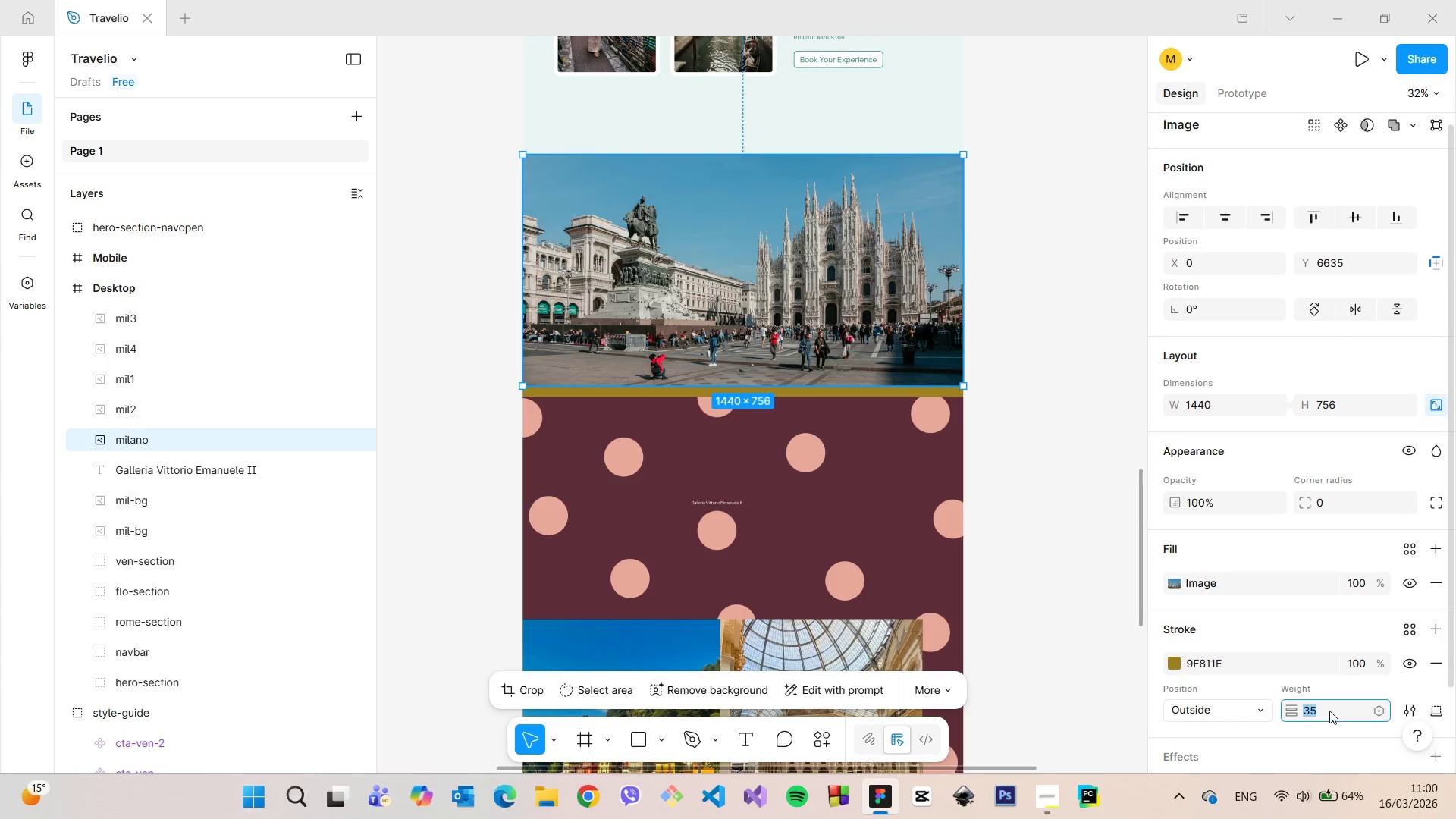 
key(ArrowDown)
 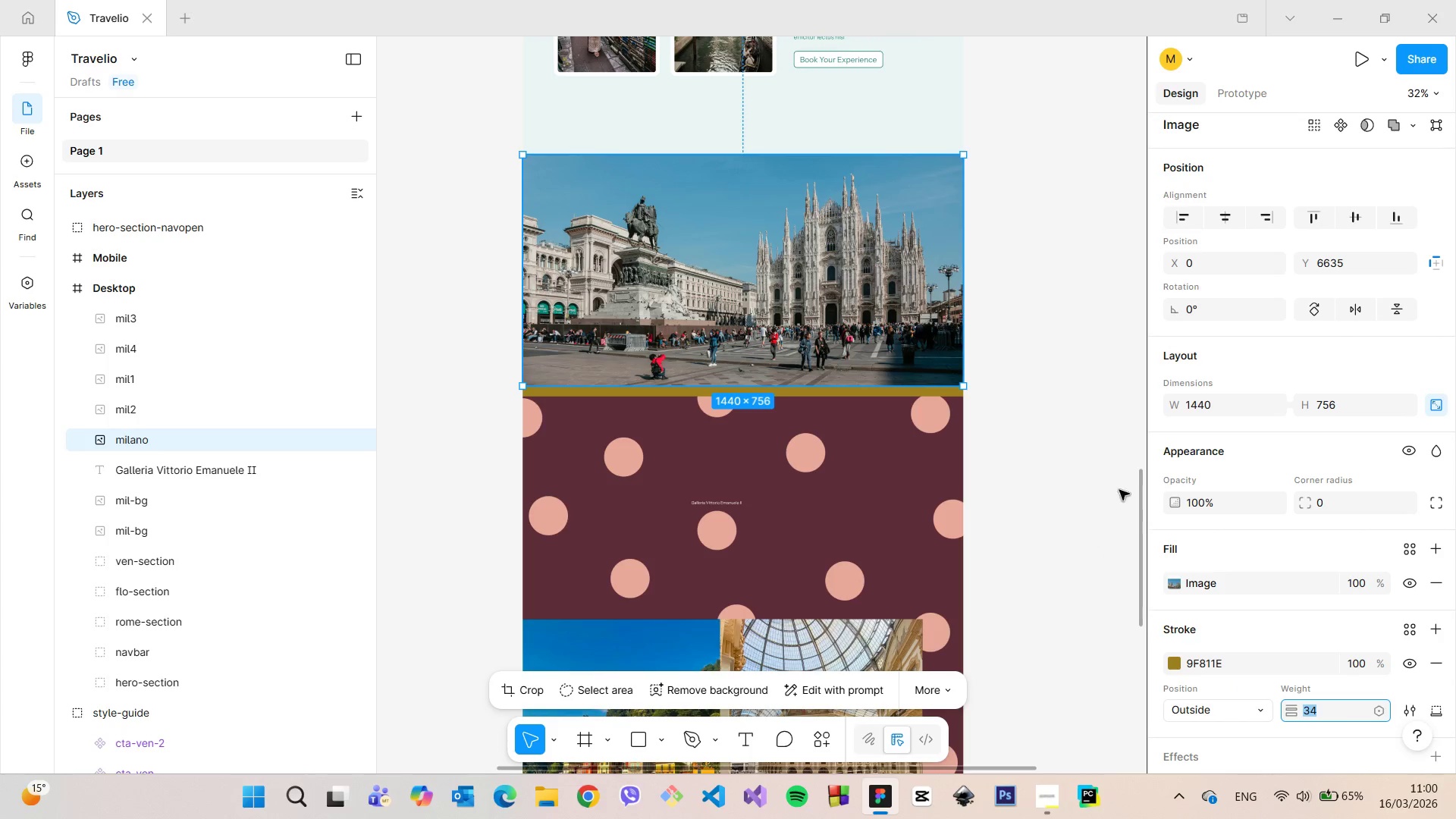 
left_click([1015, 442])
 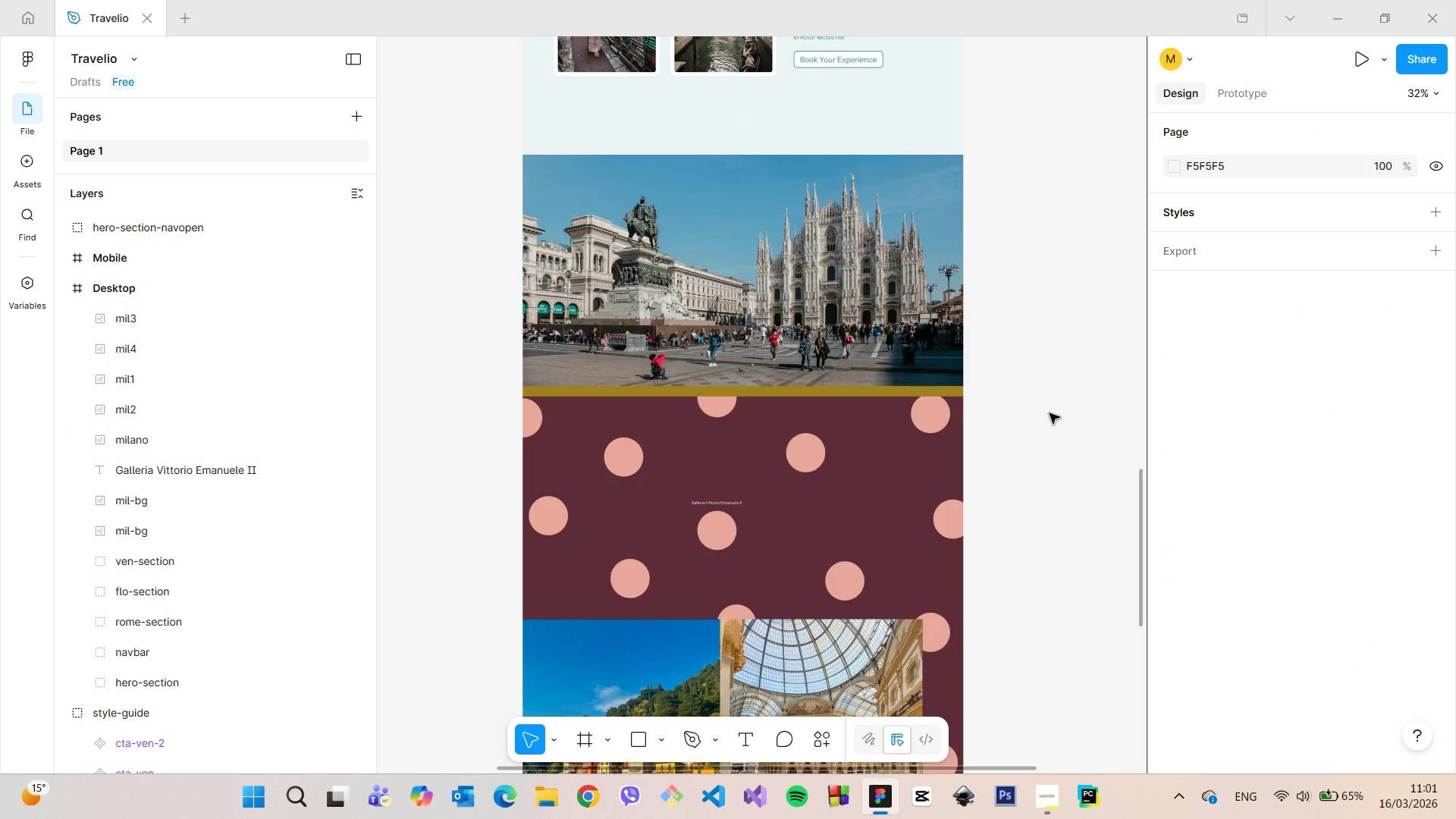 
wait(10.75)
 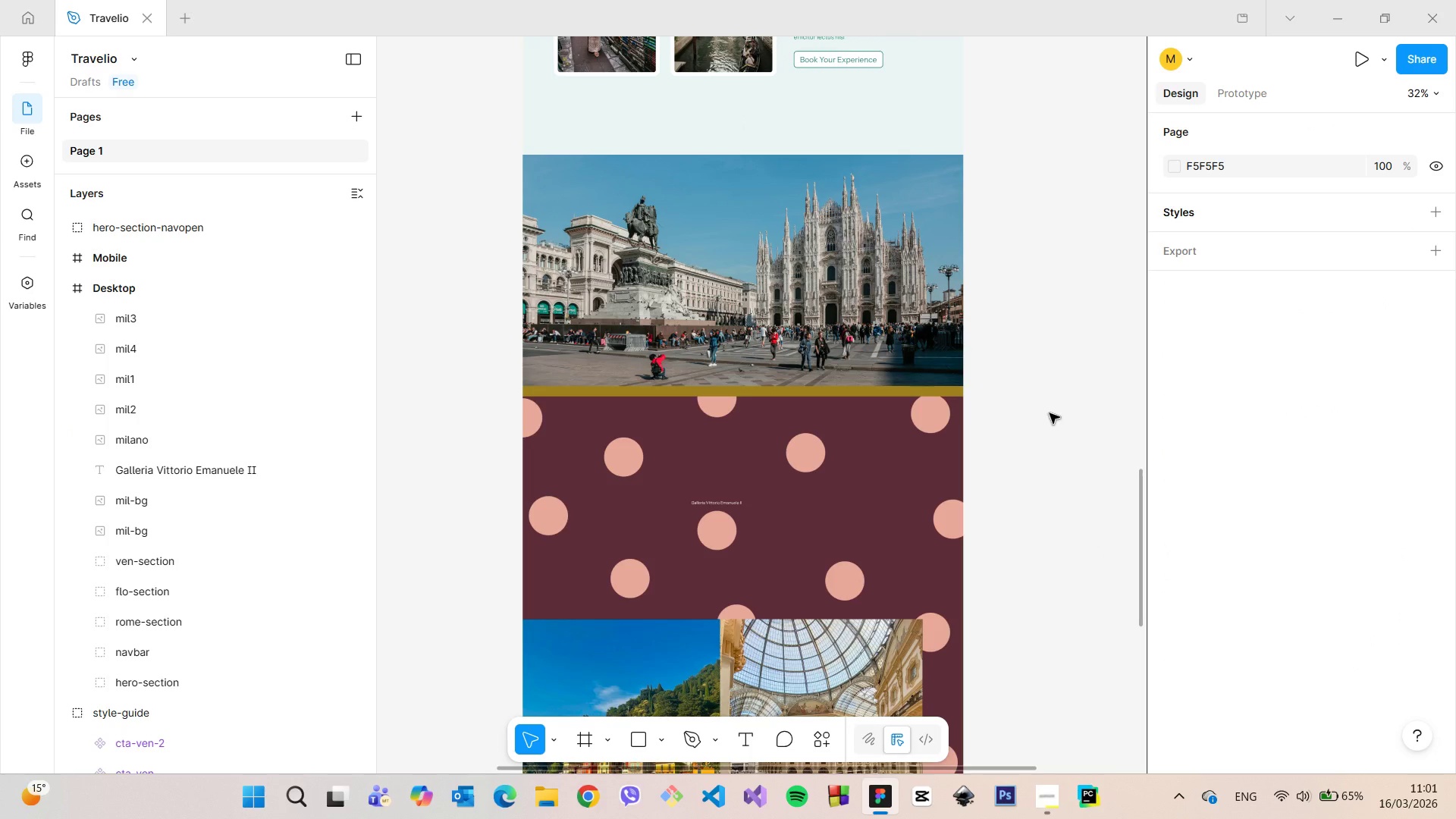 
left_click([896, 386])
 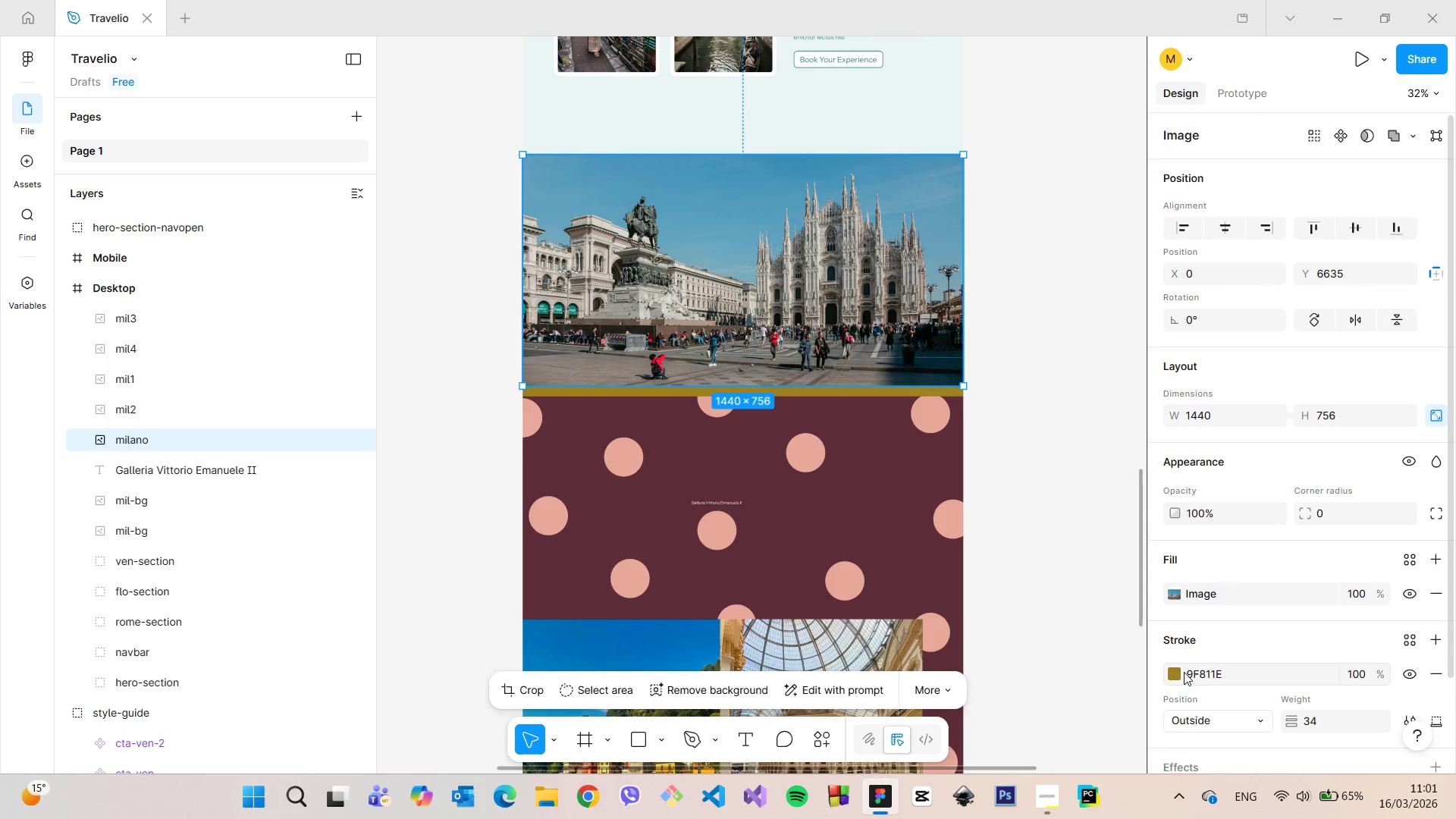 
left_click([1181, 672])
 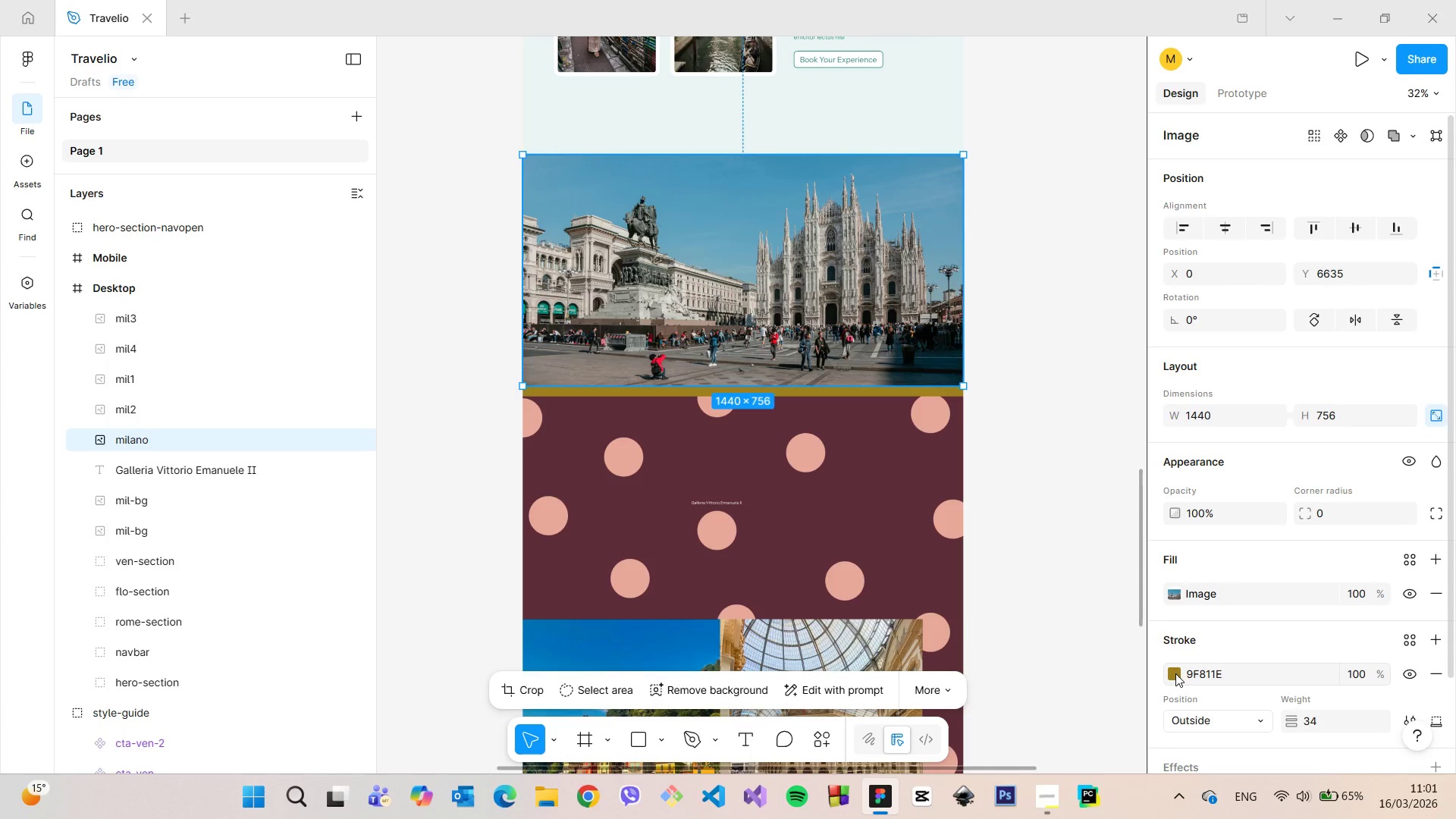 
left_click([1175, 673])
 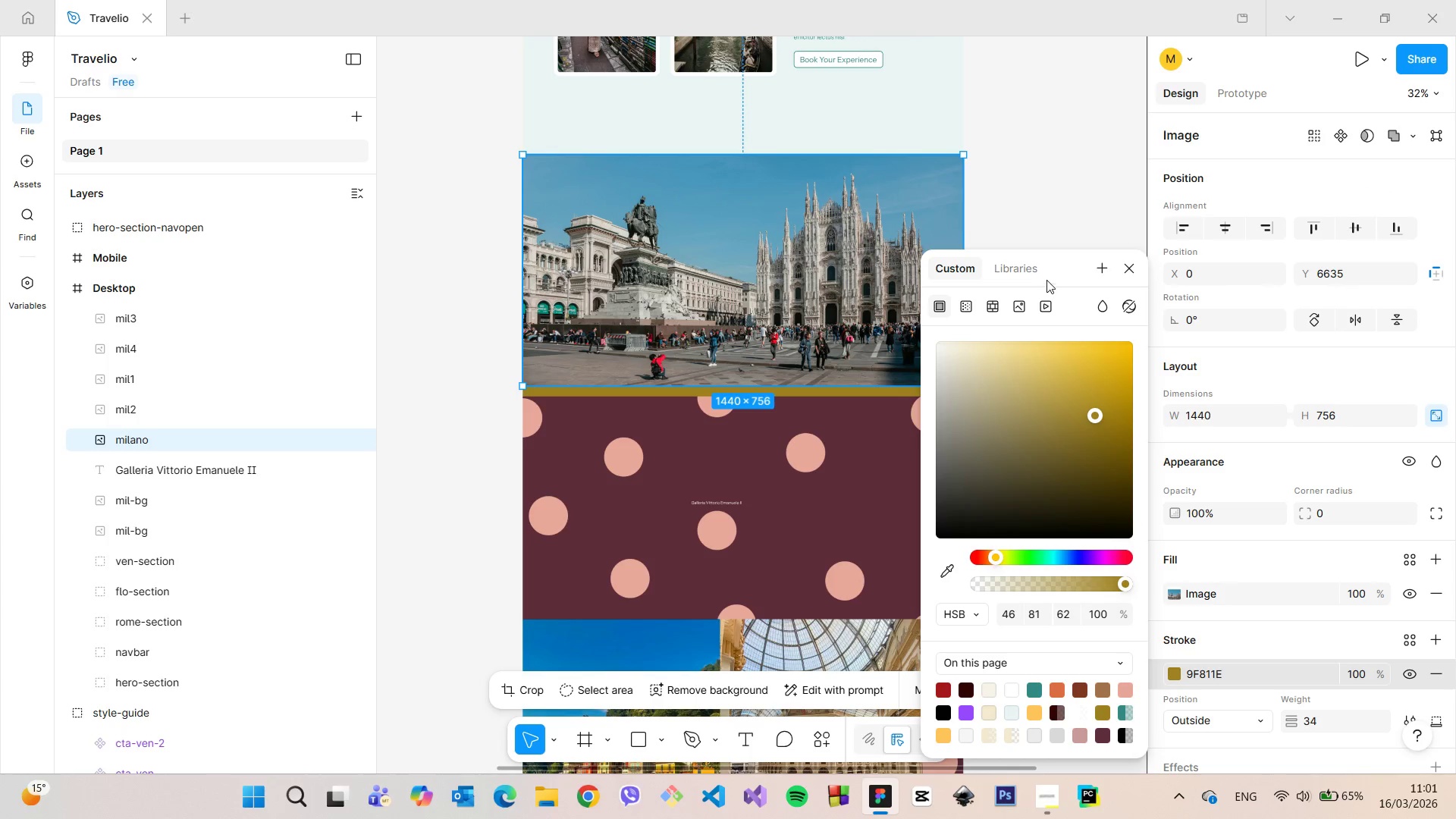 
left_click_drag(start_coordinate=[1062, 271], to_coordinate=[1246, 200])
 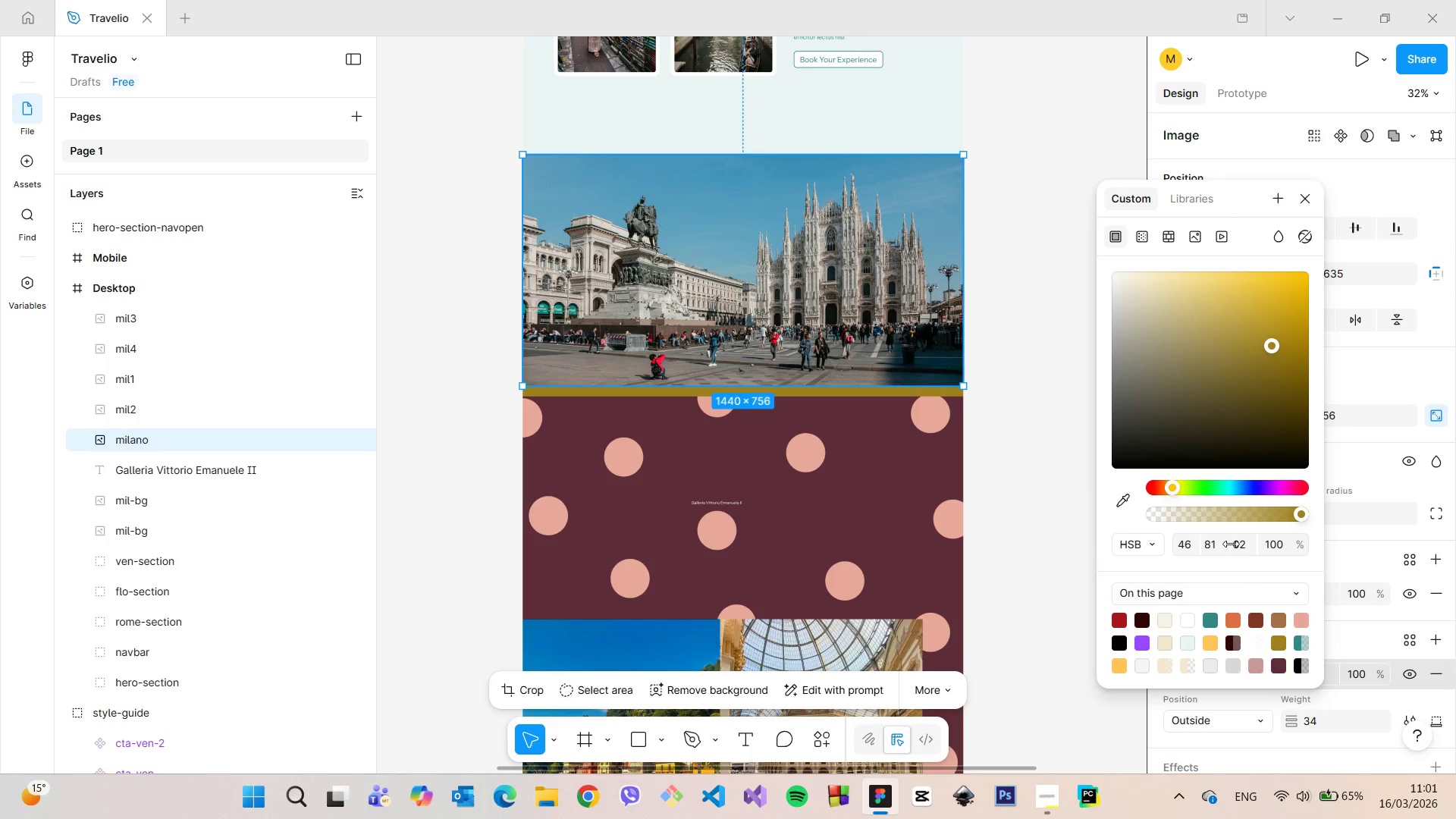 
left_click([1235, 542])
 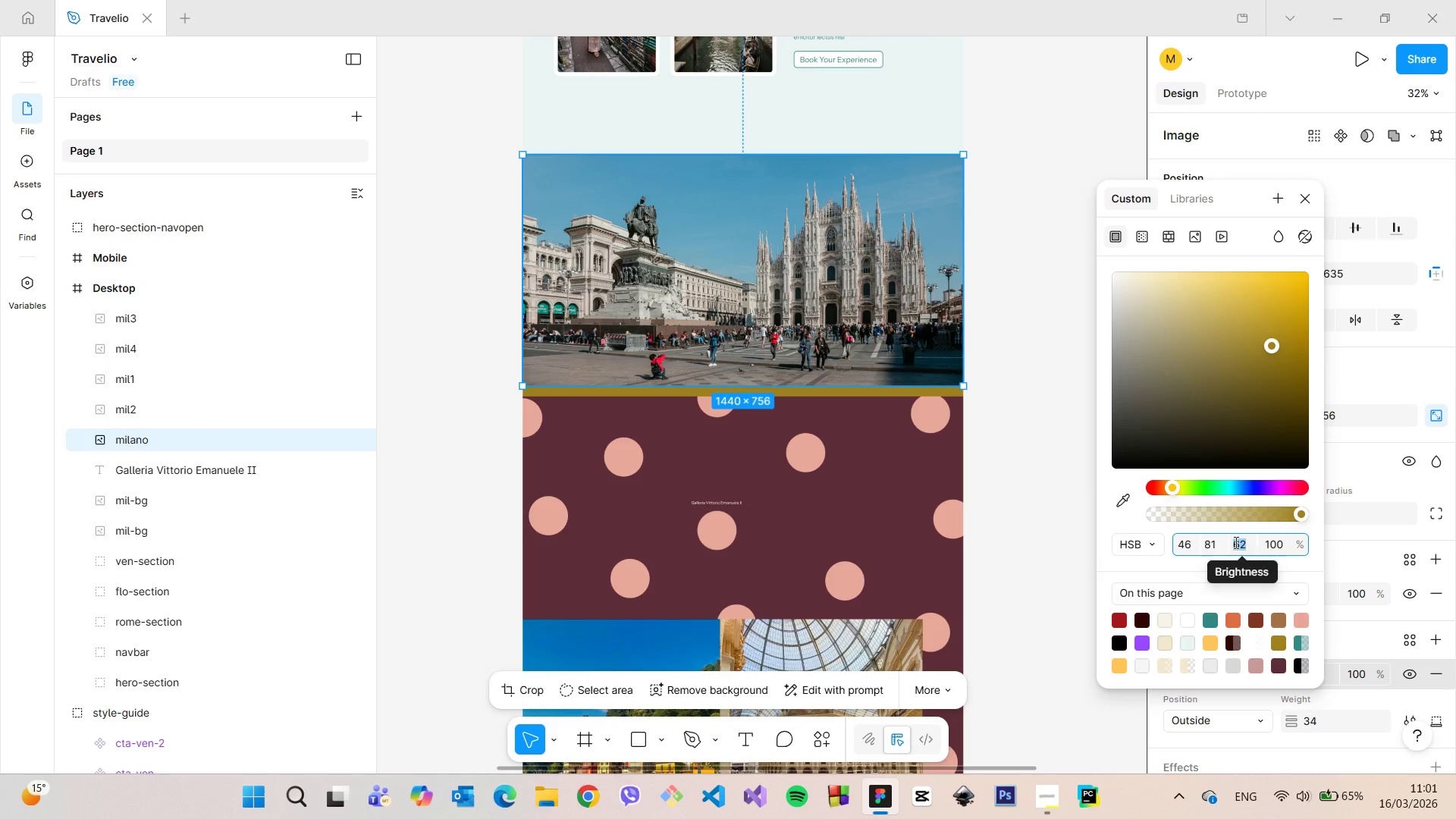 
key(ArrowUp)
 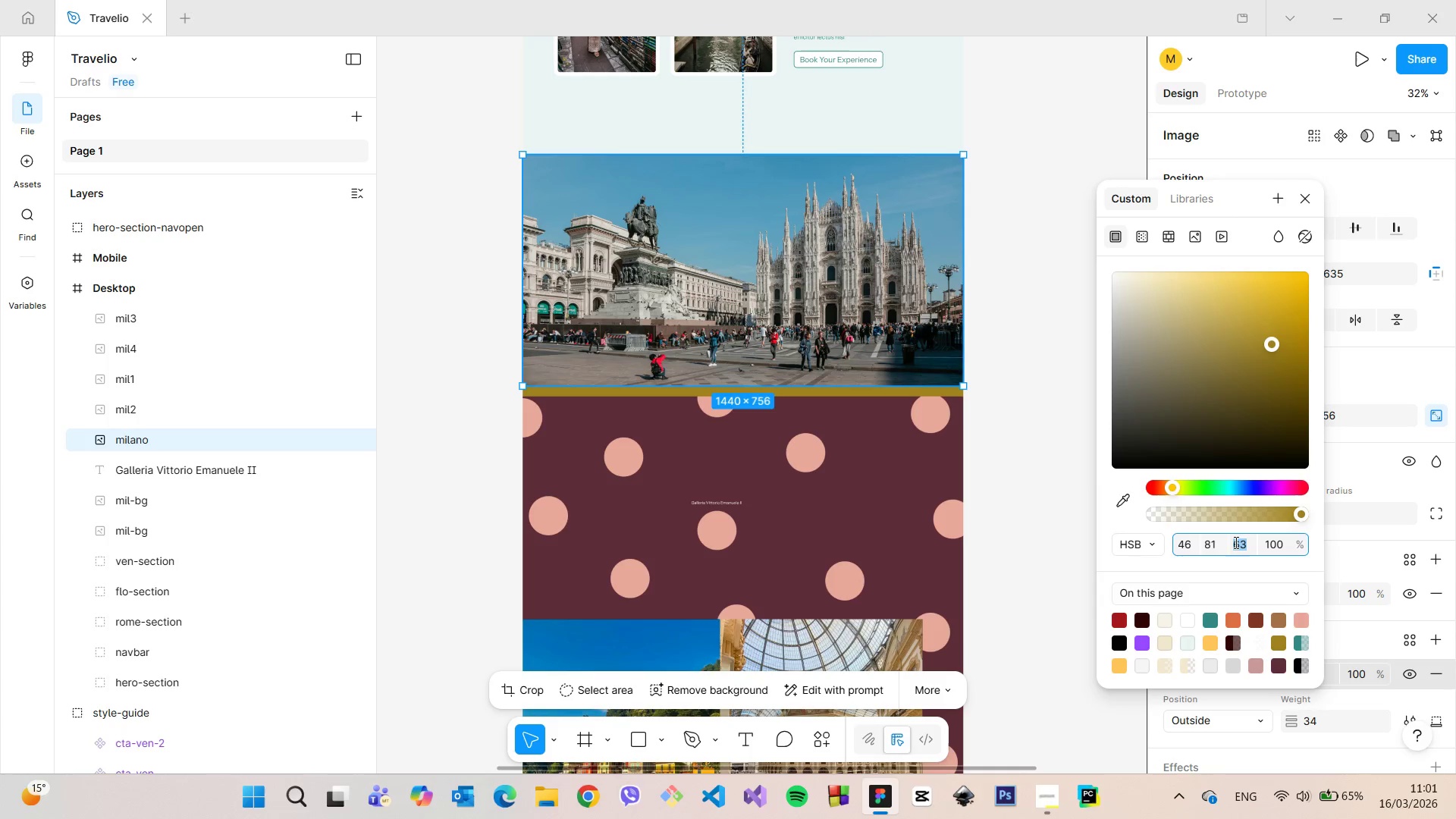 
key(ArrowUp)
 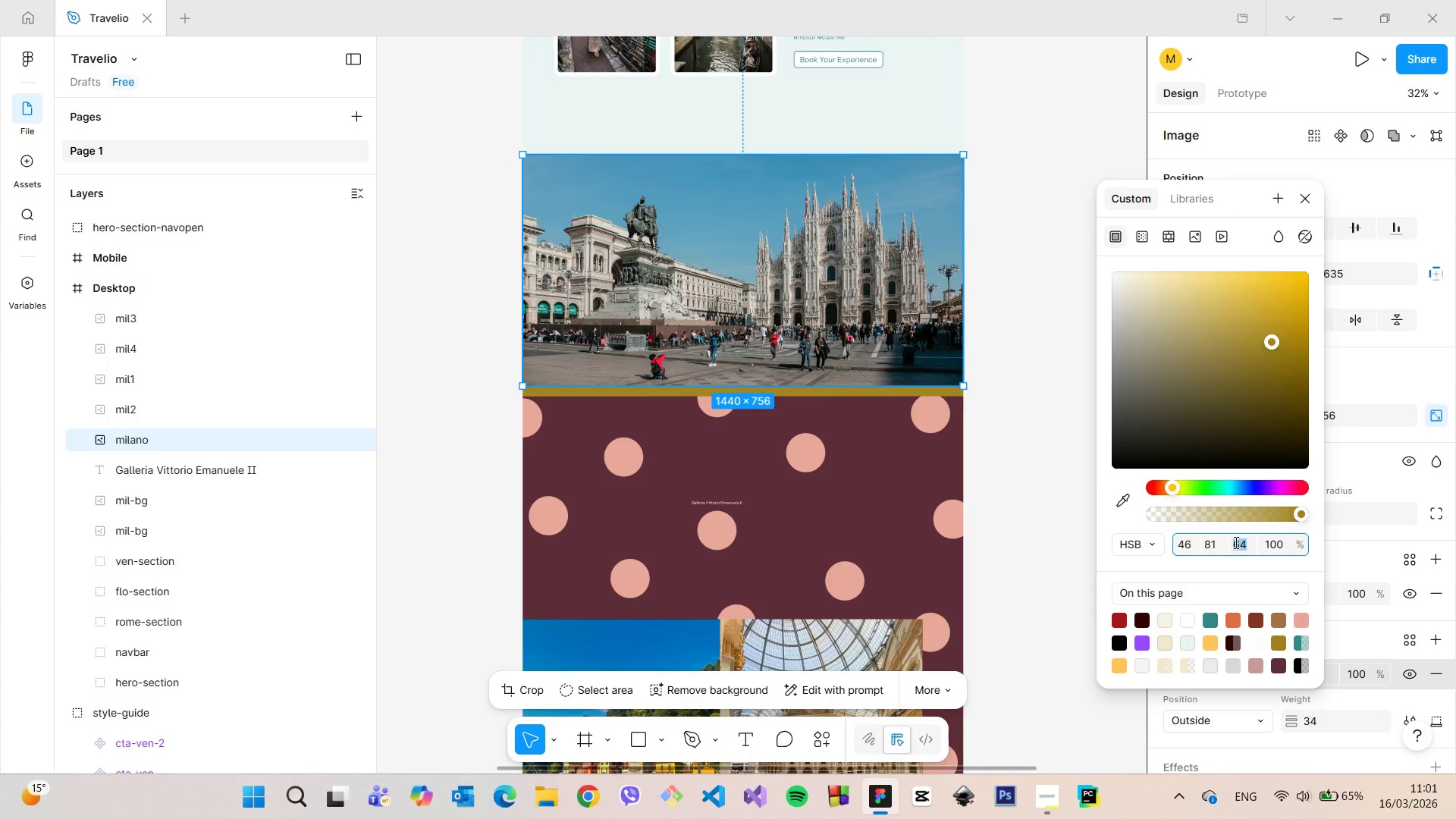 
hold_key(key=ArrowUp, duration=1.0)
 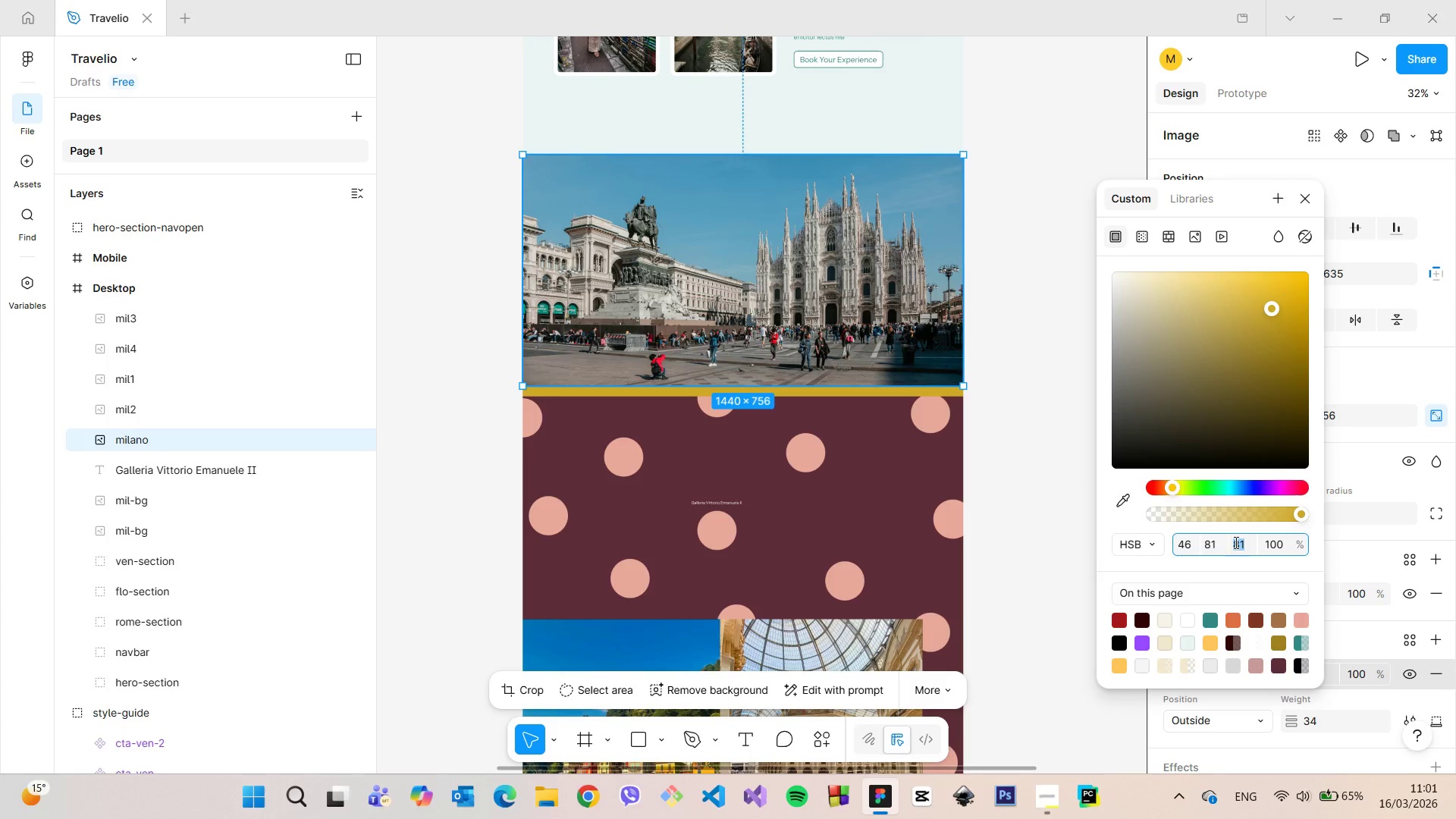 
hold_key(key=ArrowUp, duration=0.67)
 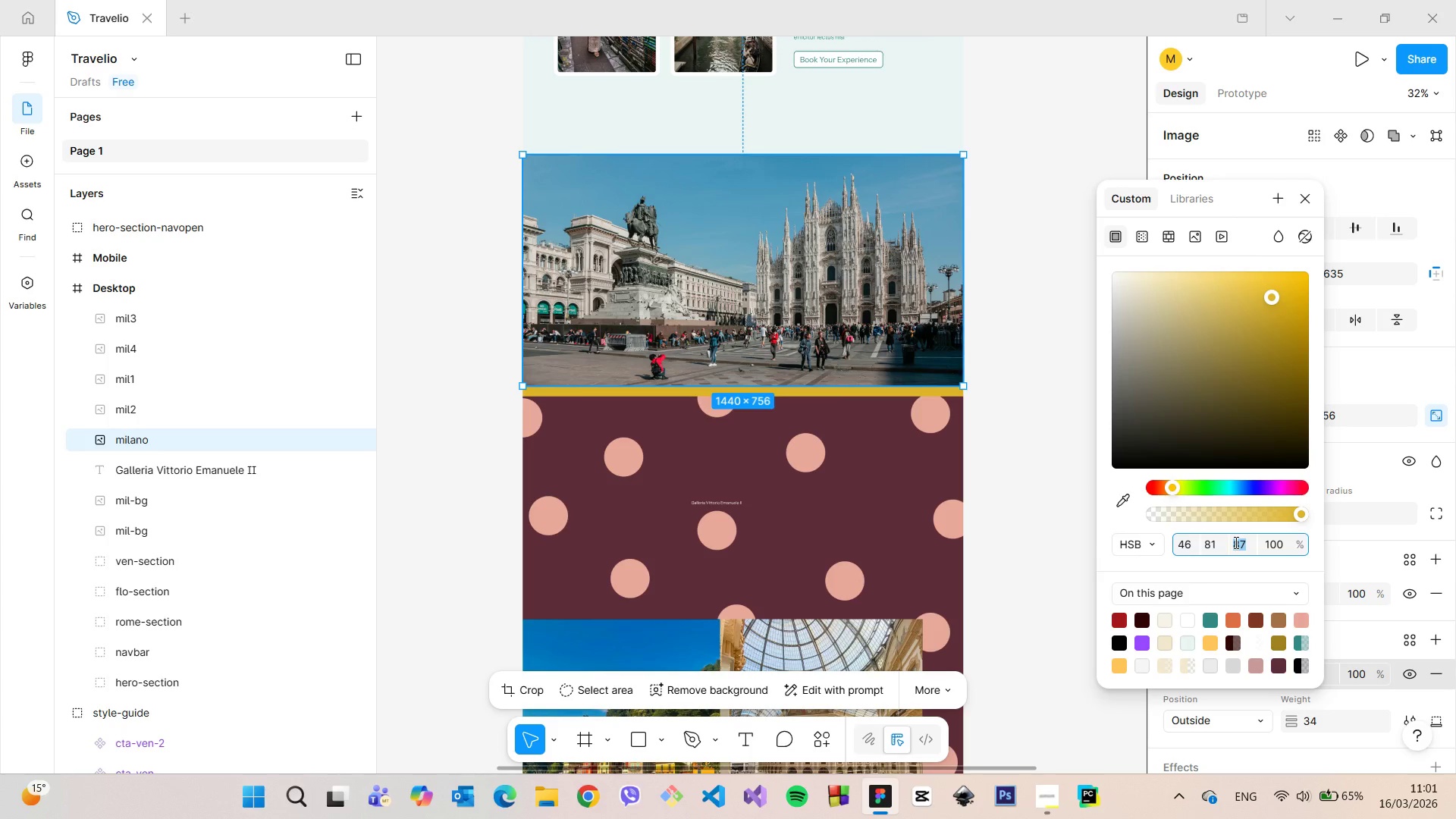 
key(ArrowDown)
 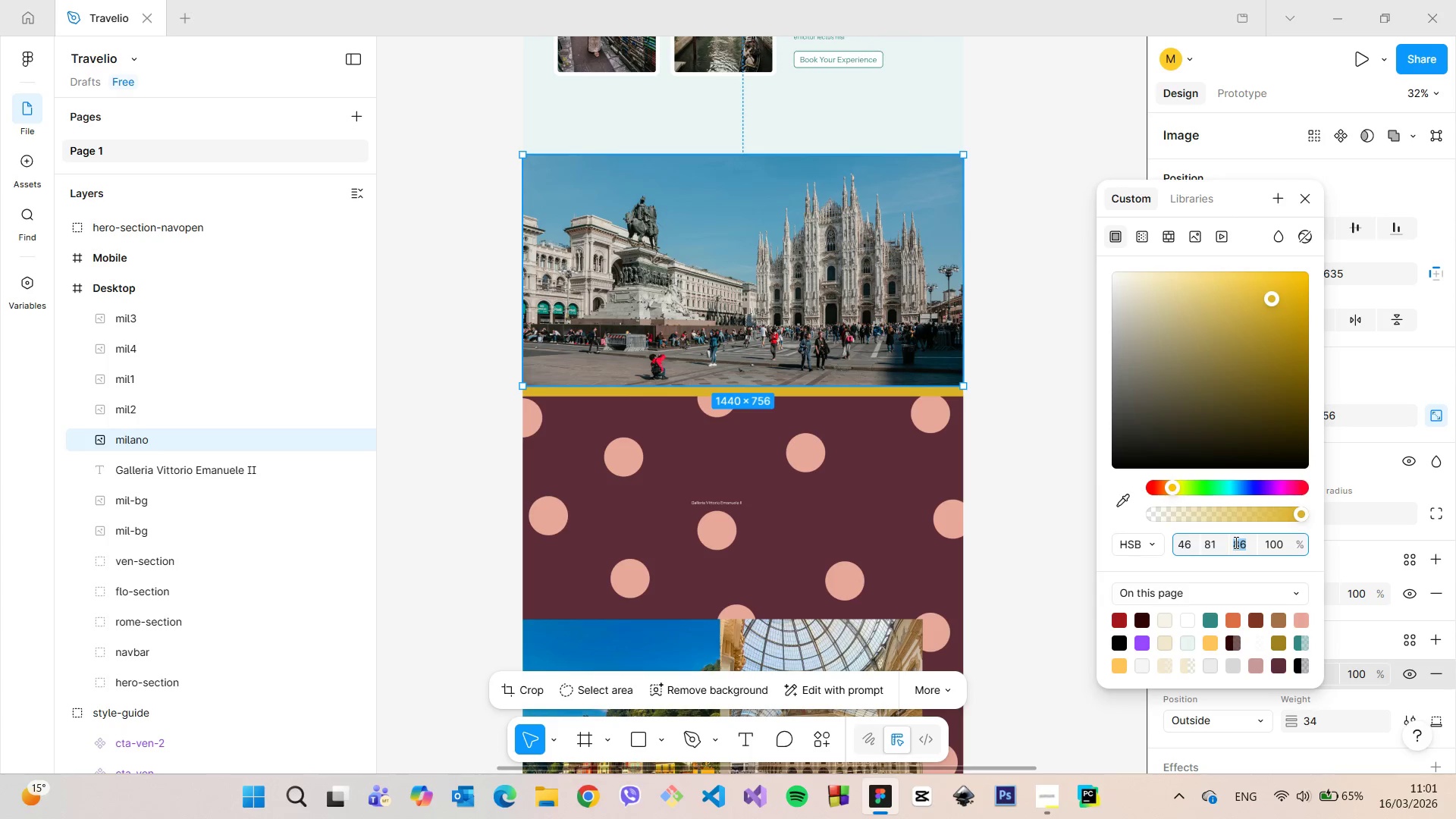 
key(ArrowDown)
 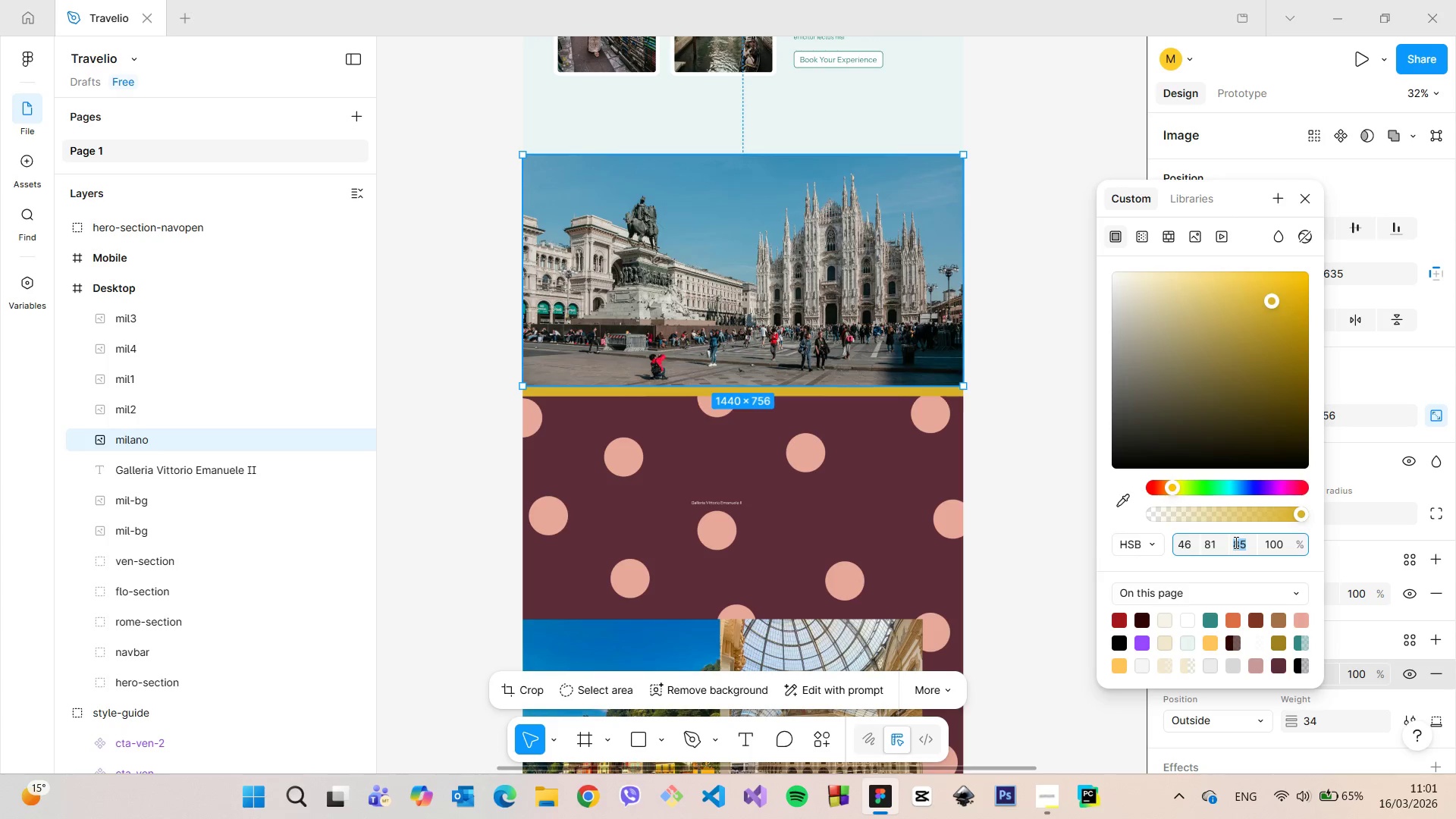 
key(ArrowDown)
 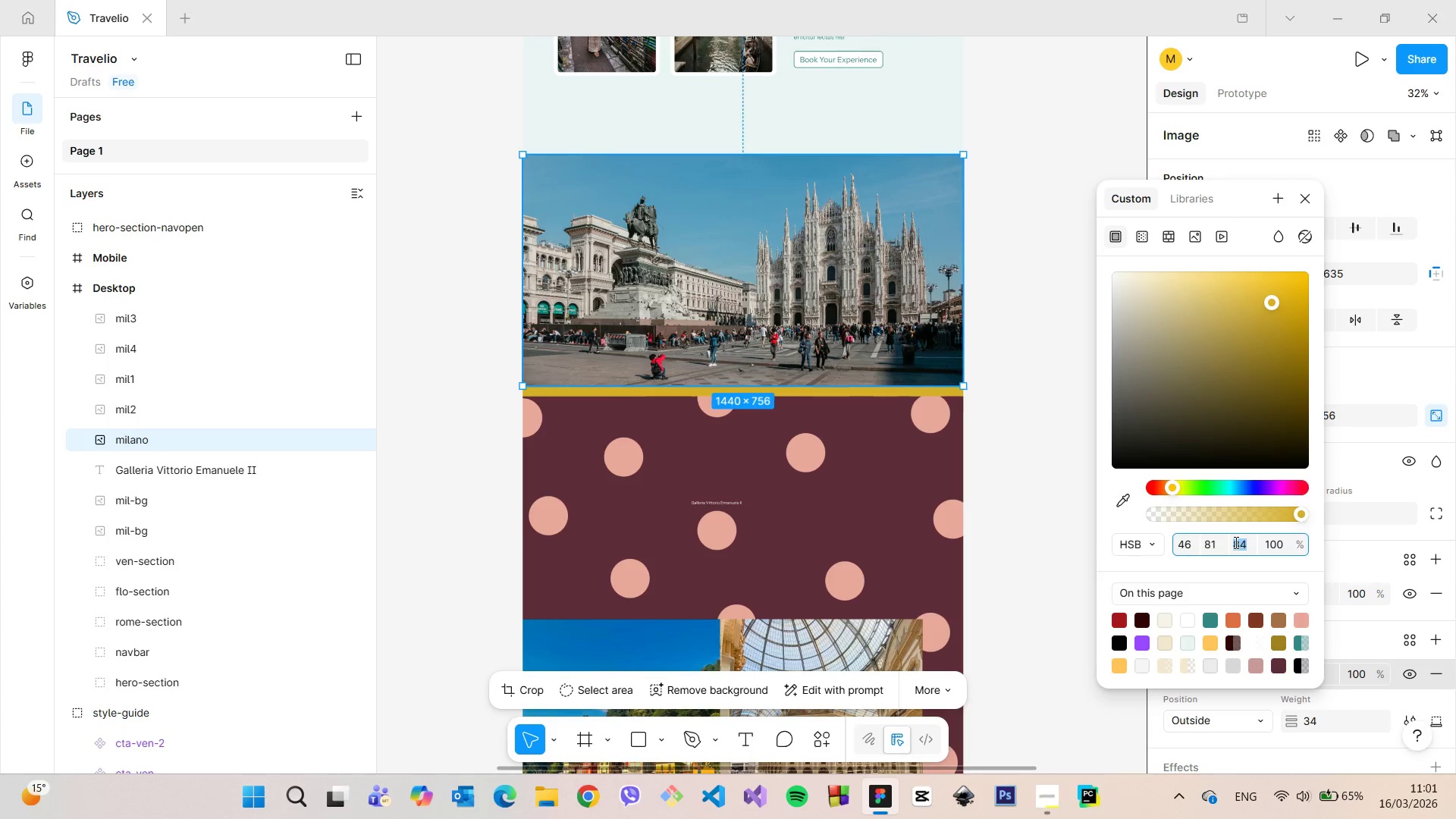 
key(ArrowDown)
 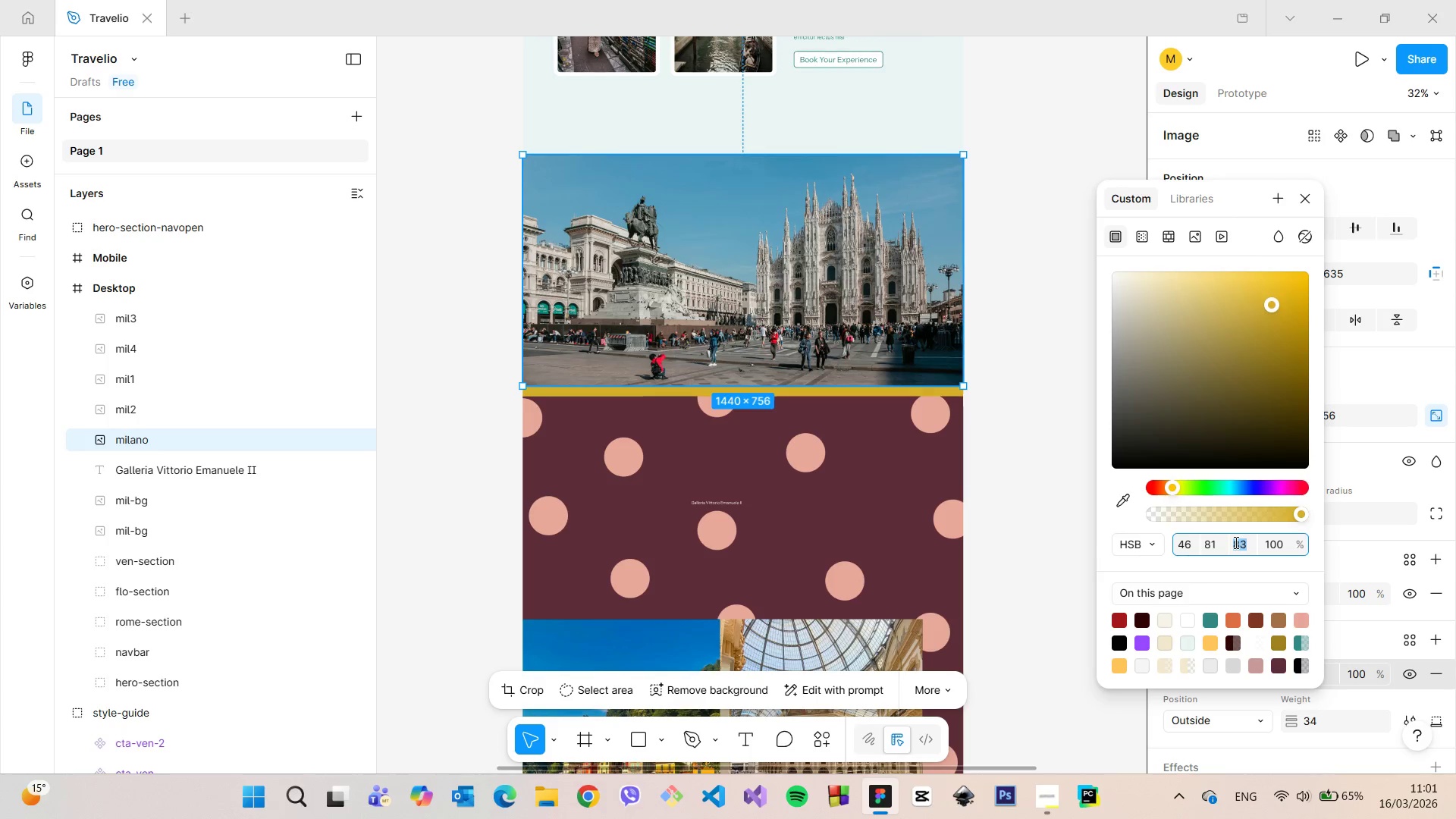 
key(ArrowDown)
 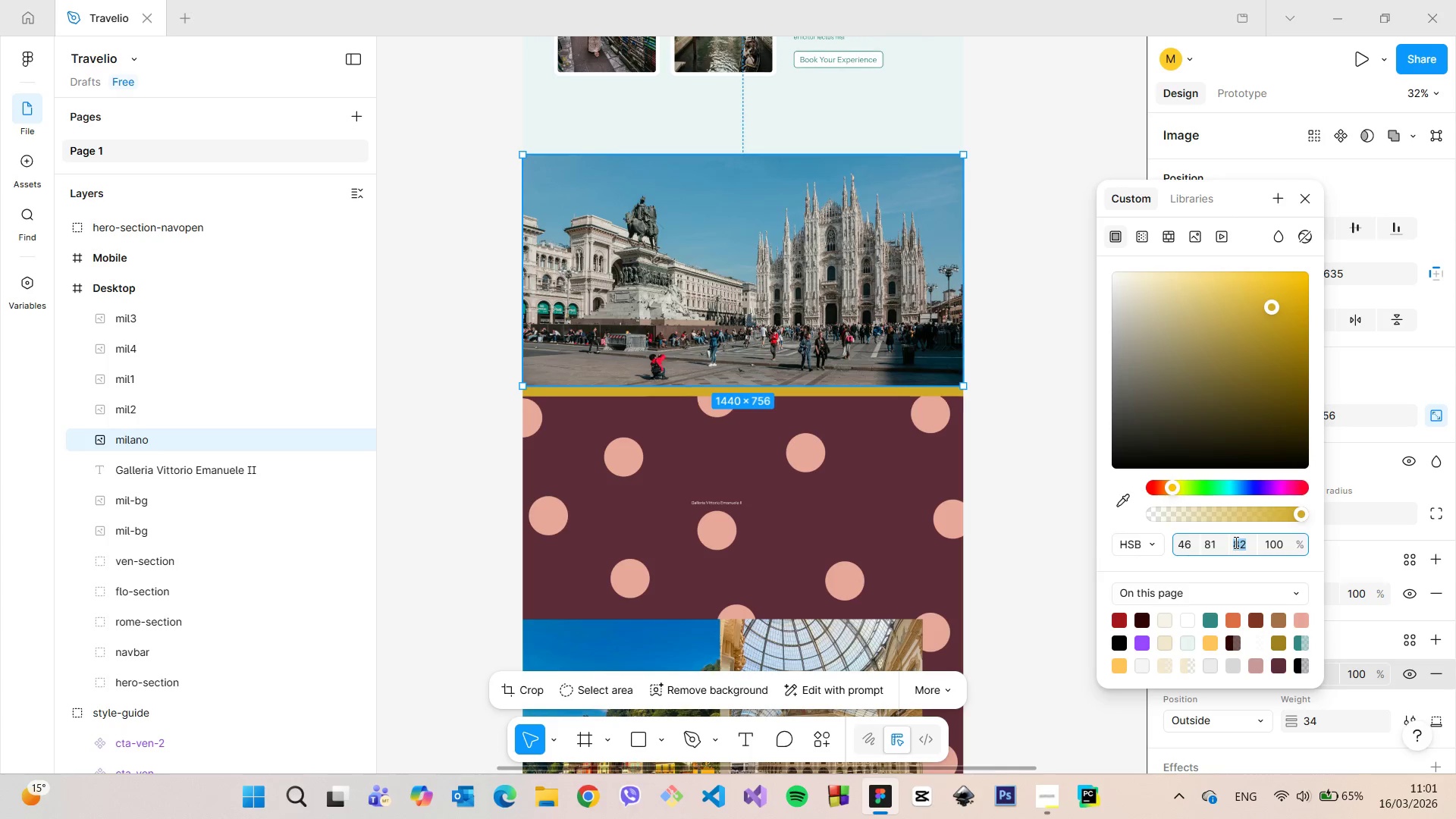 
key(ArrowDown)
 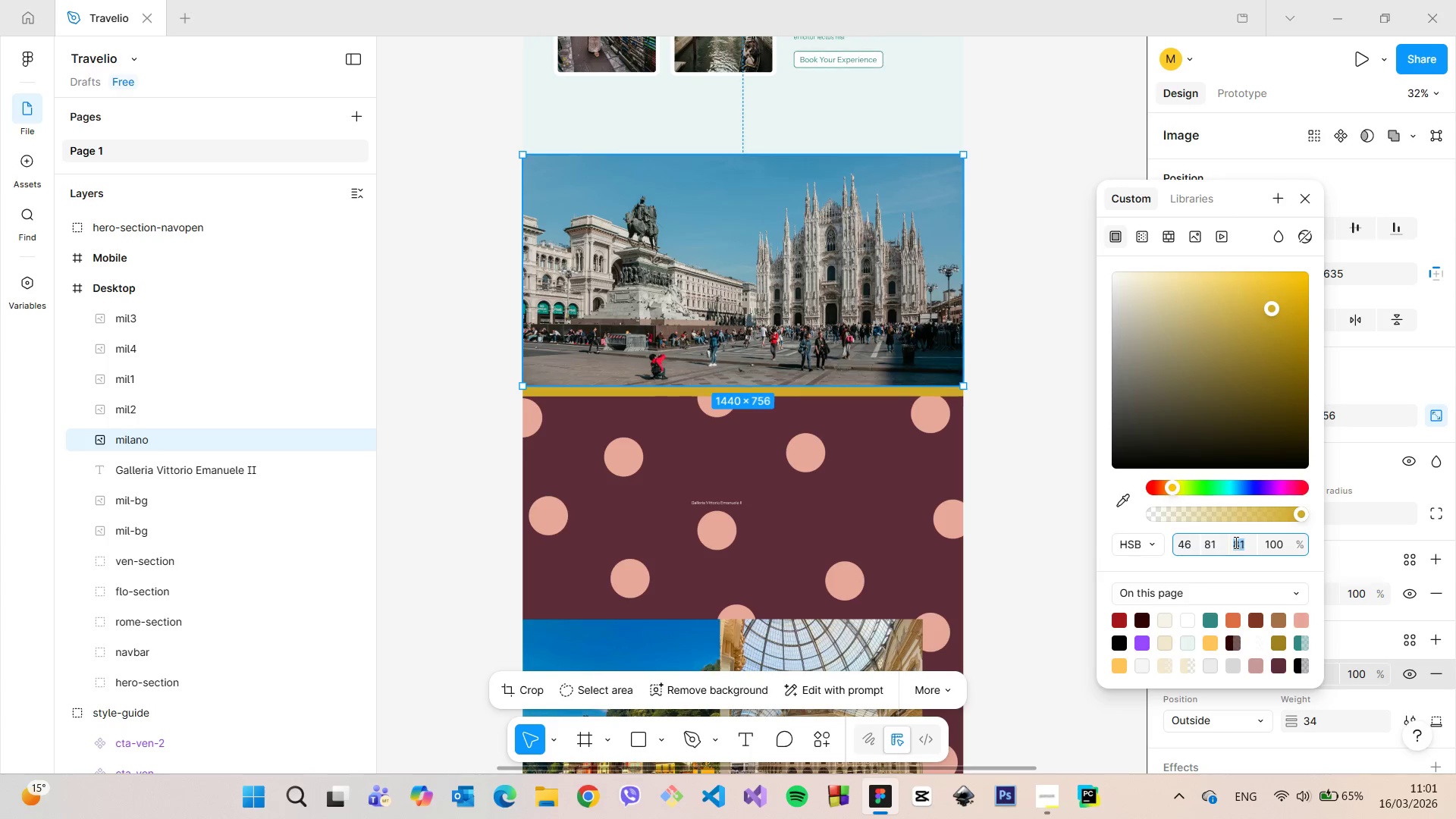 
key(ArrowDown)
 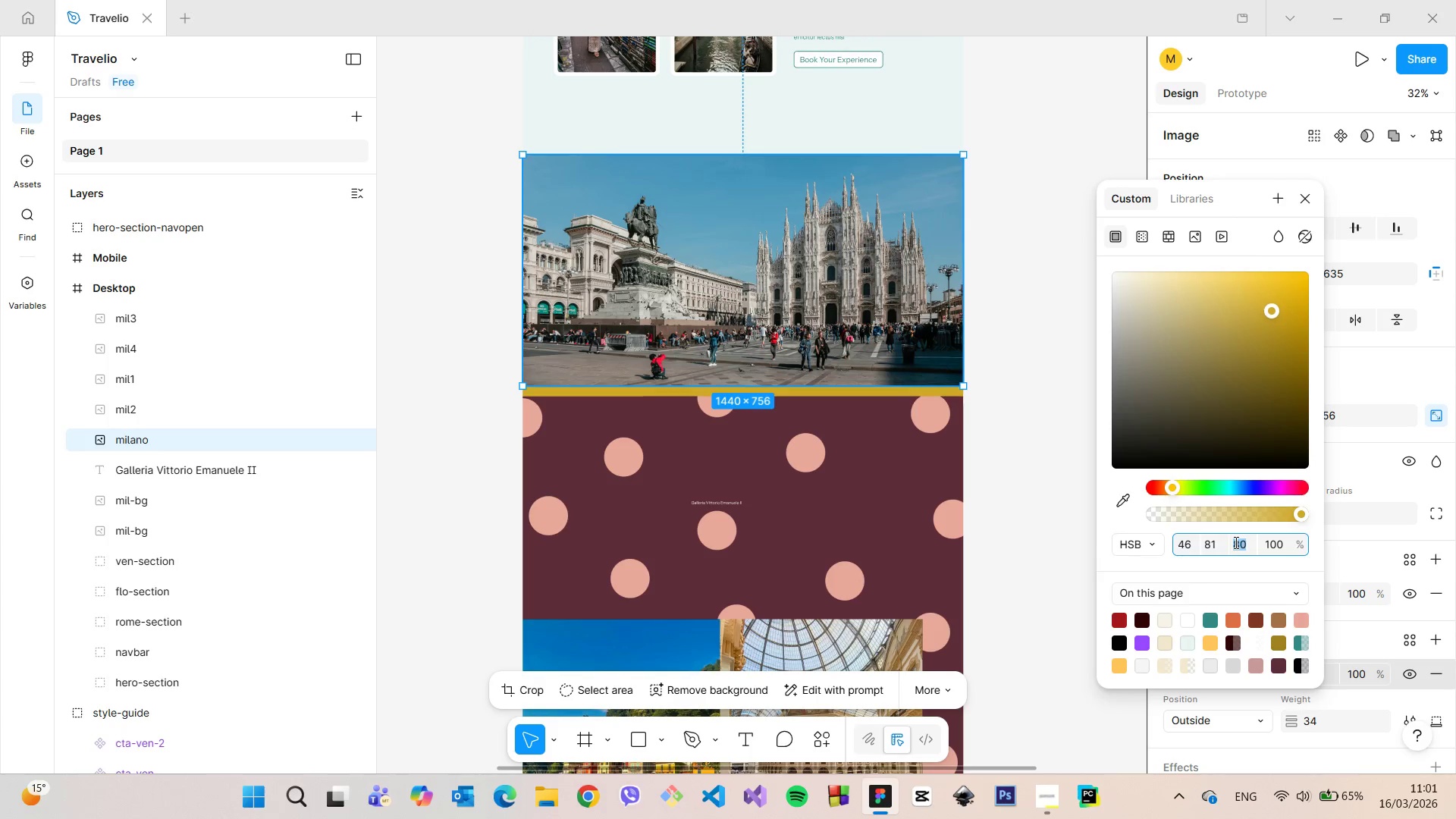 
hold_key(key=ArrowDown, duration=0.59)
 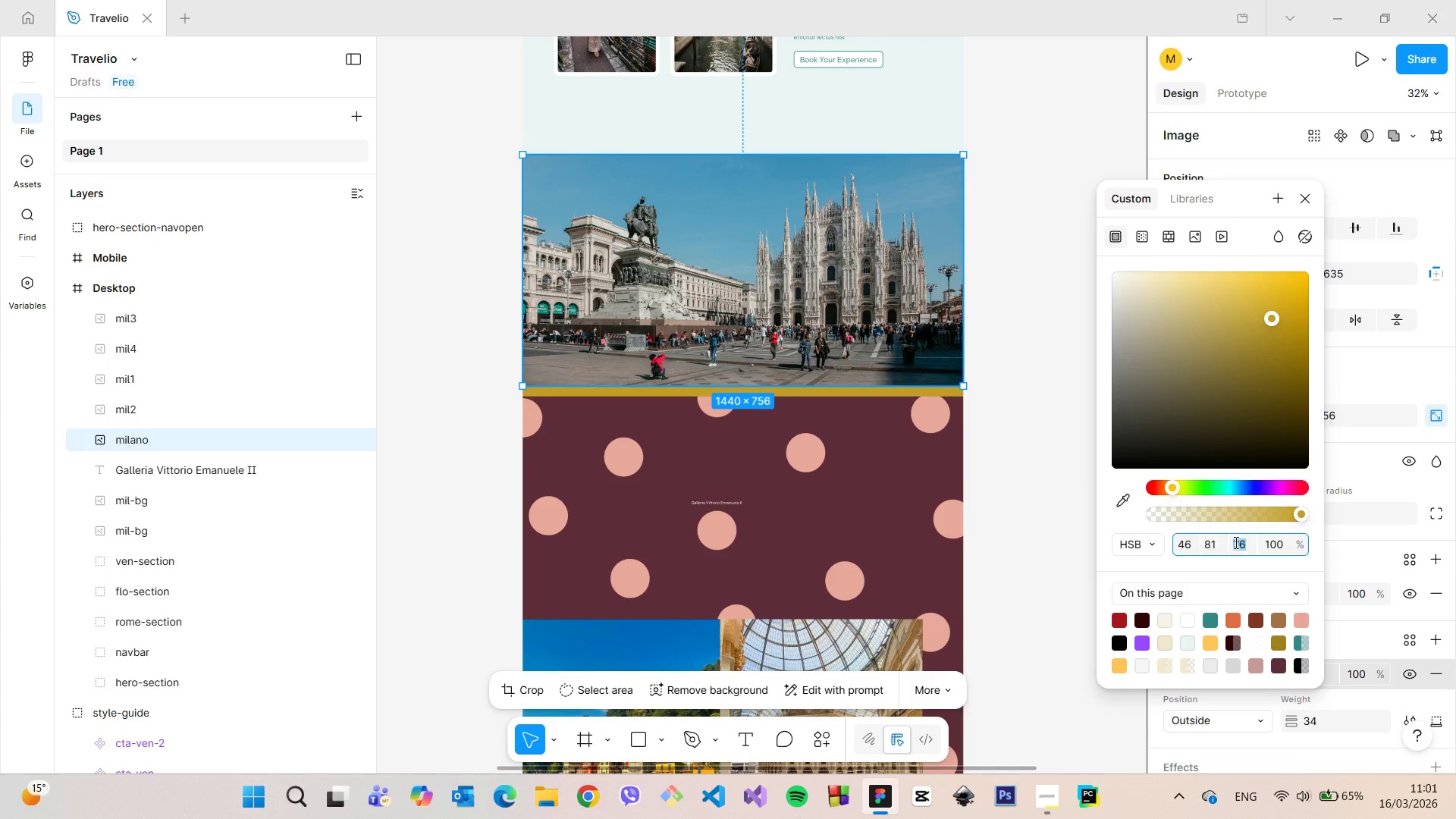 
key(ArrowDown)
 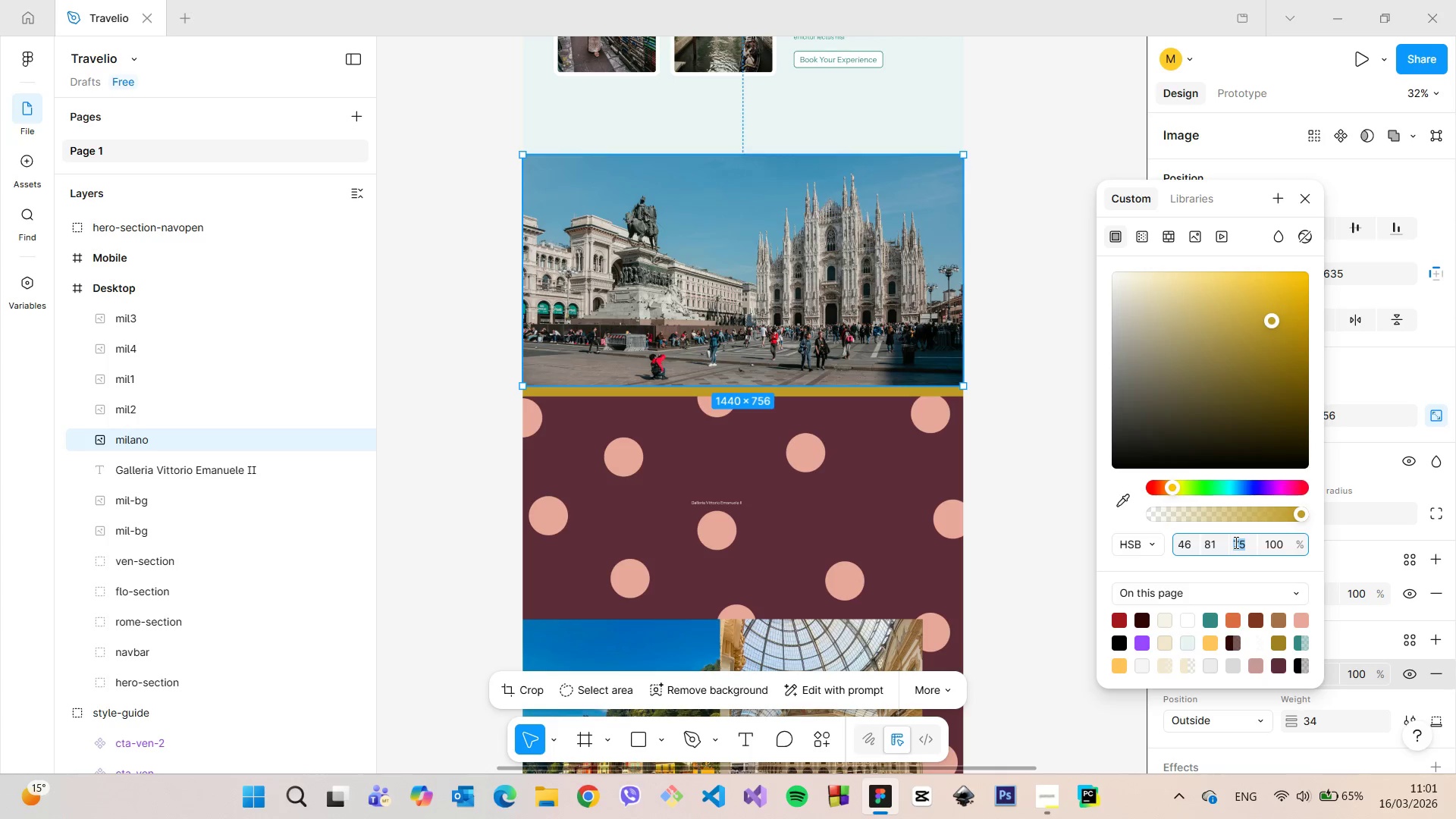 
key(ArrowDown)
 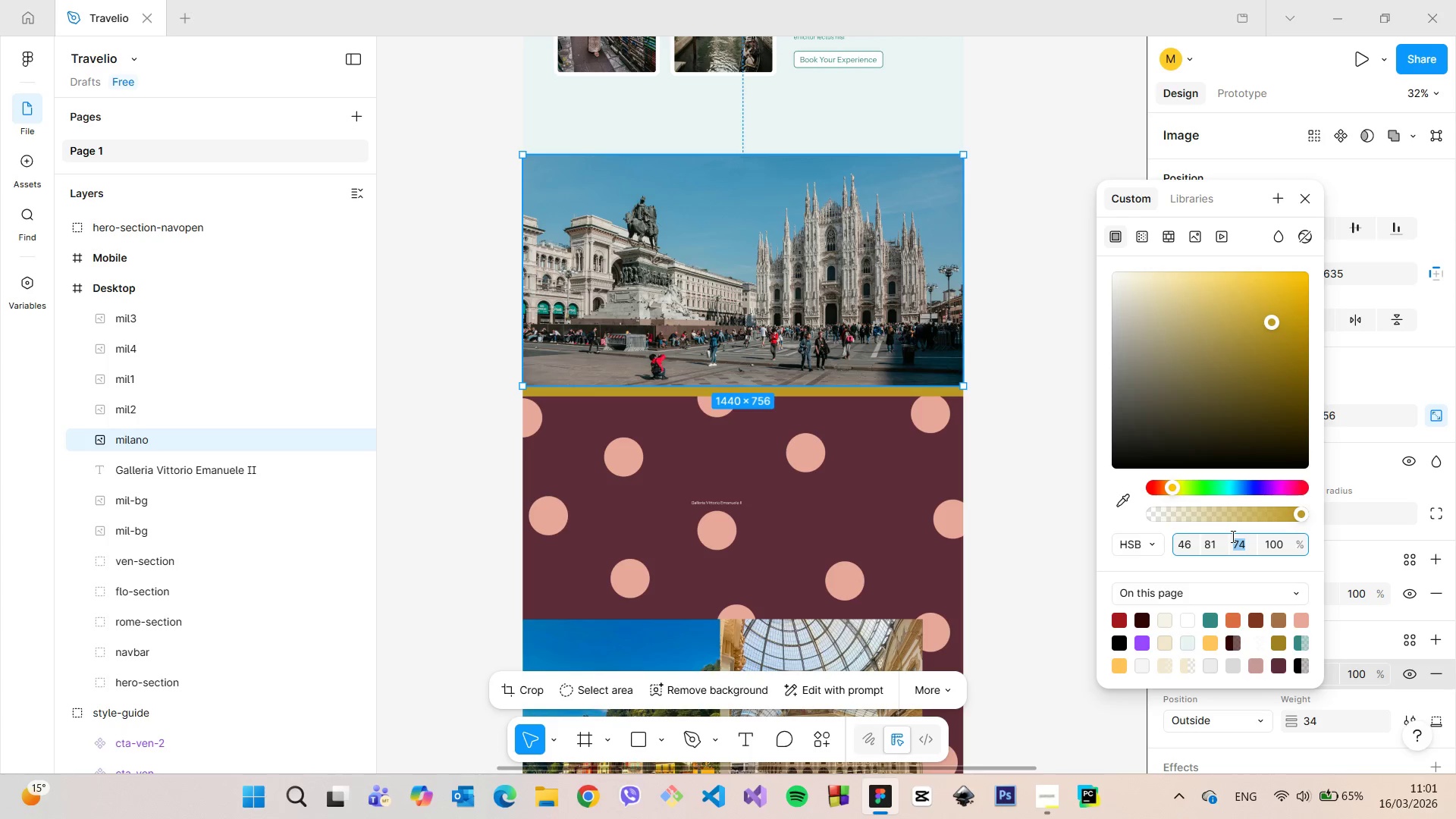 
left_click([1068, 435])
 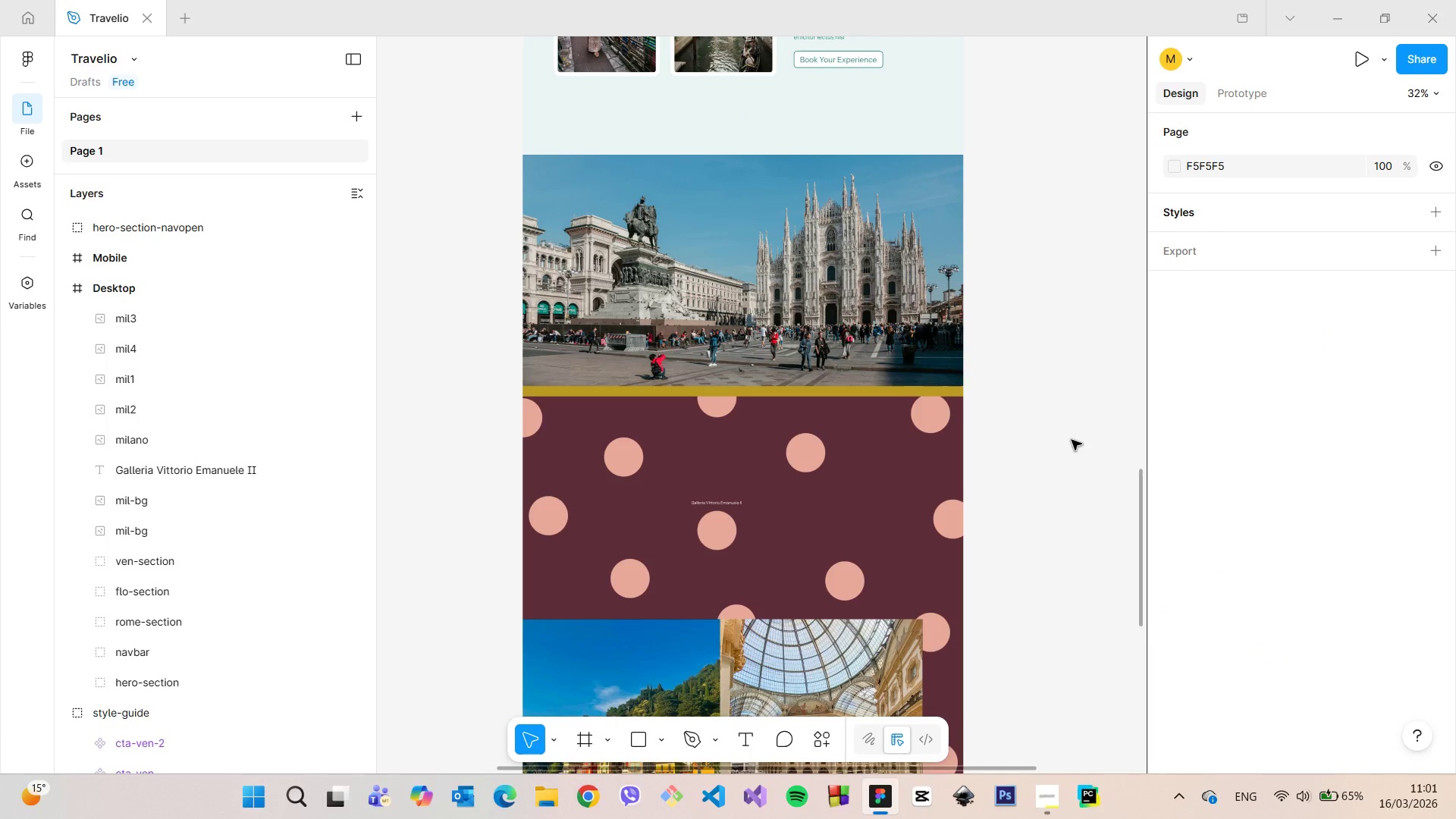 
scroll: coordinate [1004, 422], scroll_direction: down, amount: 6.0
 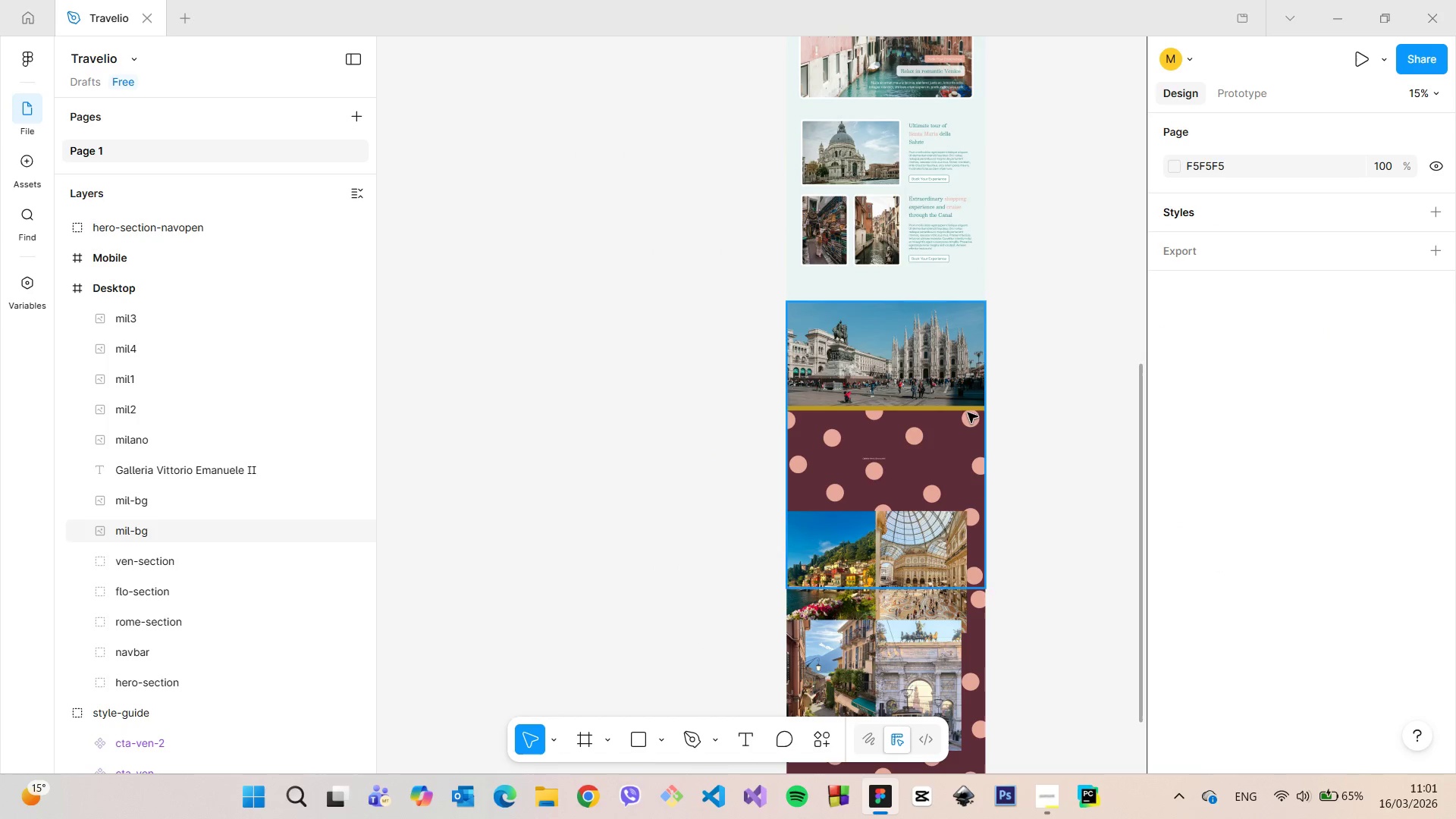 
left_click([963, 409])
 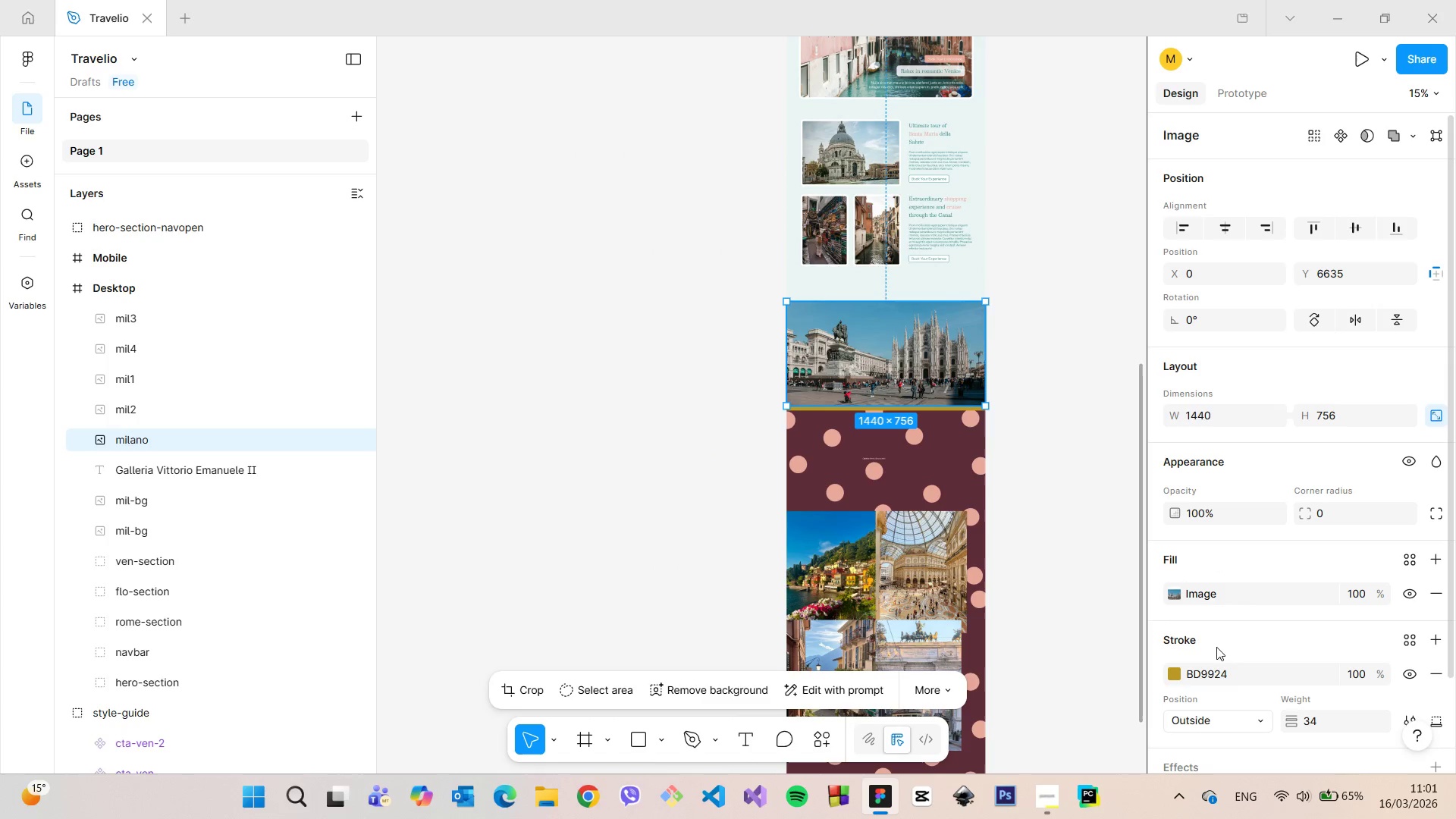 
left_click([1231, 671])
 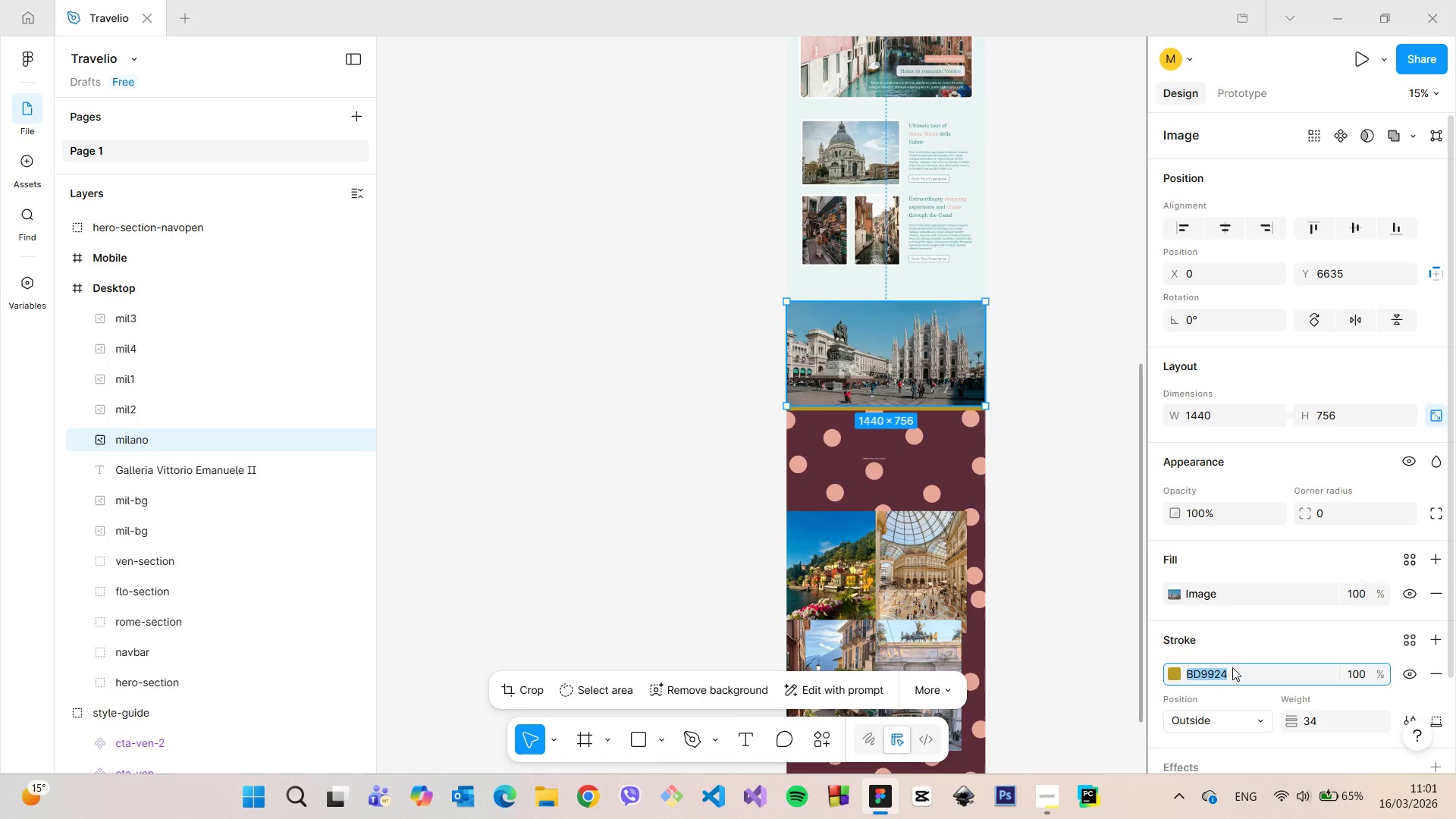 
hold_key(key=ControlLeft, duration=0.61)
 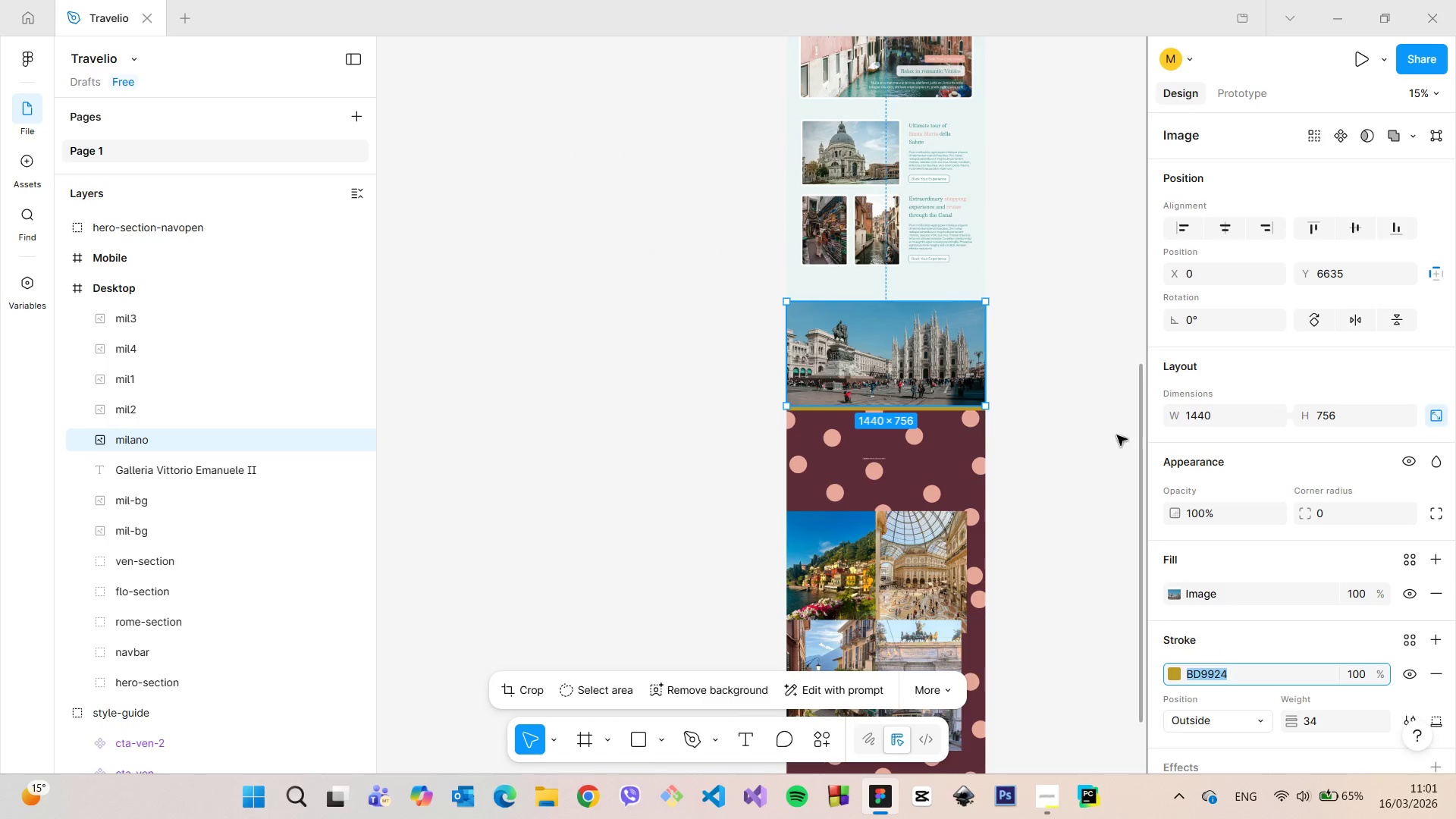 
hold_key(key=C, duration=0.31)
 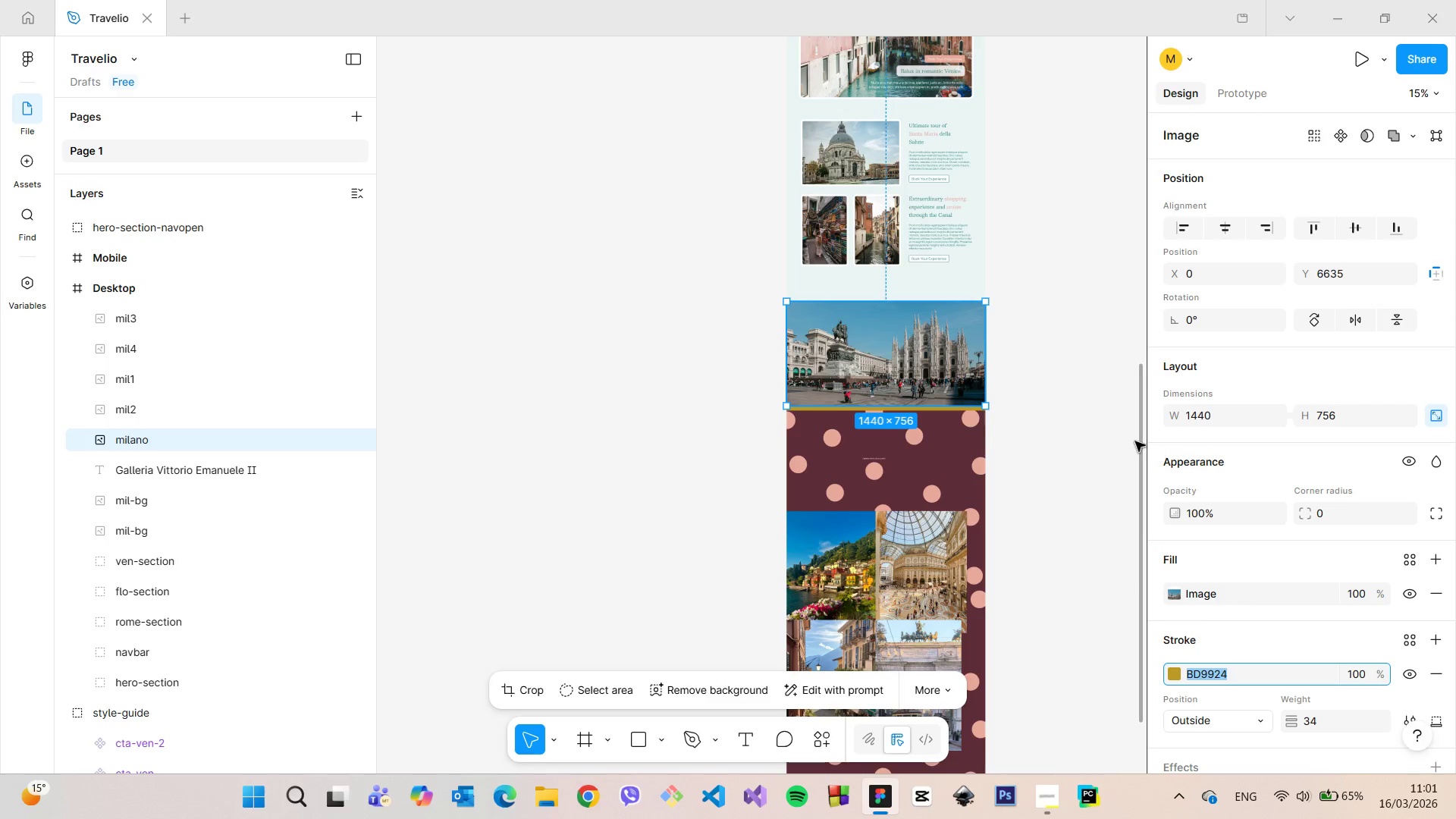 
left_click_drag(start_coordinate=[1138, 441], to_coordinate=[1123, 81])
 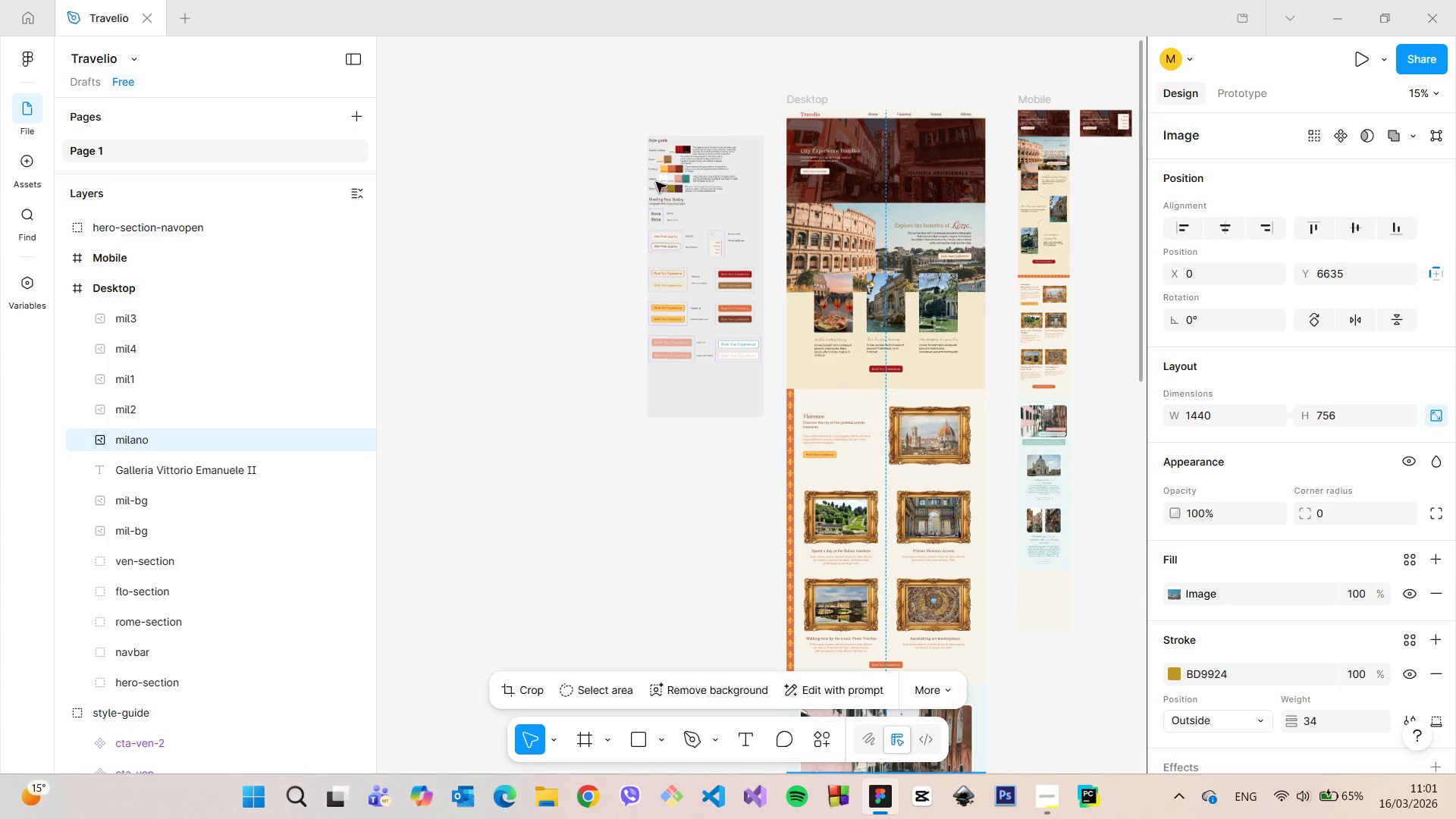 
scroll: coordinate [682, 126], scroll_direction: up, amount: 23.0
 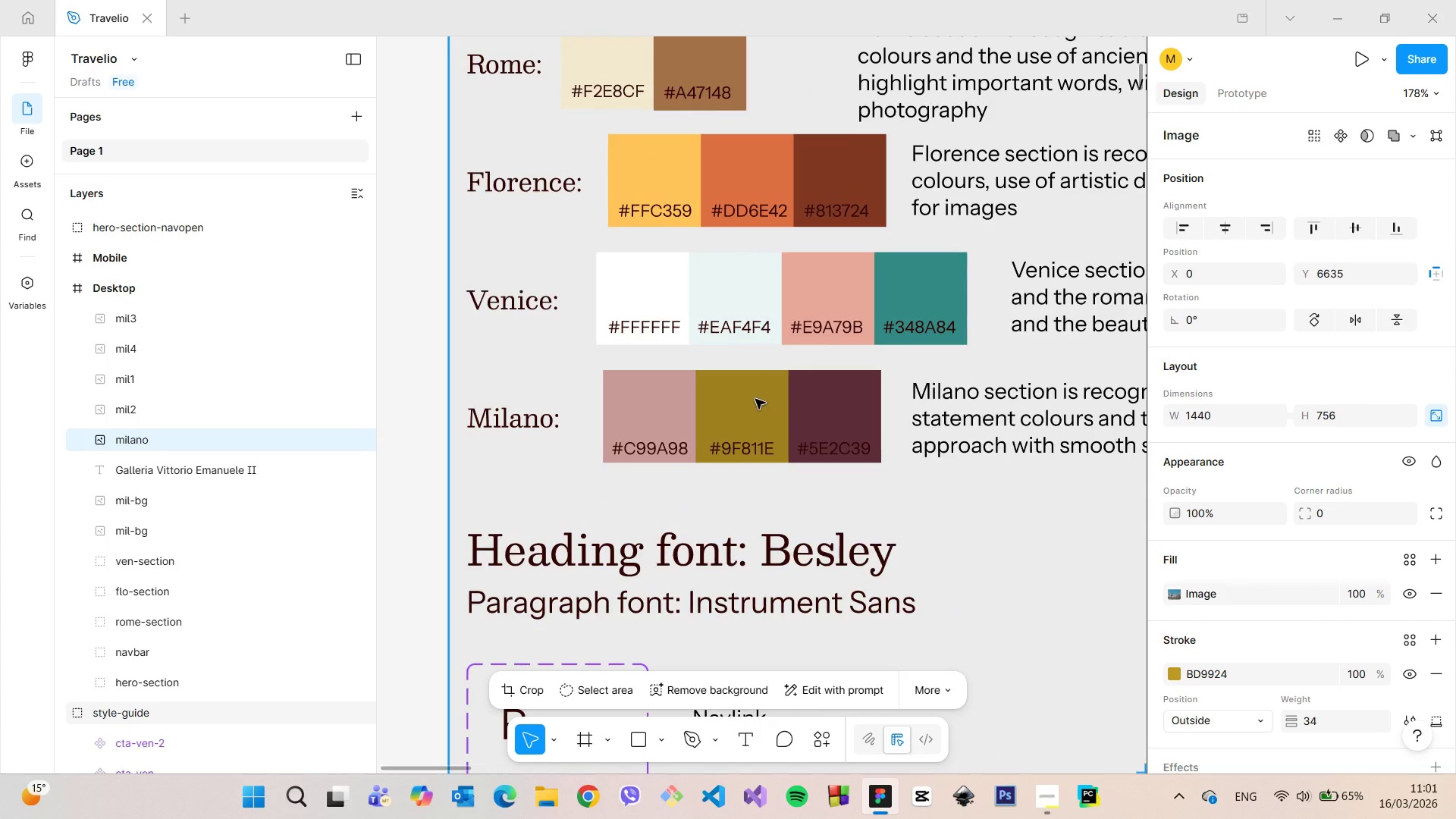 
double_click([755, 399])
 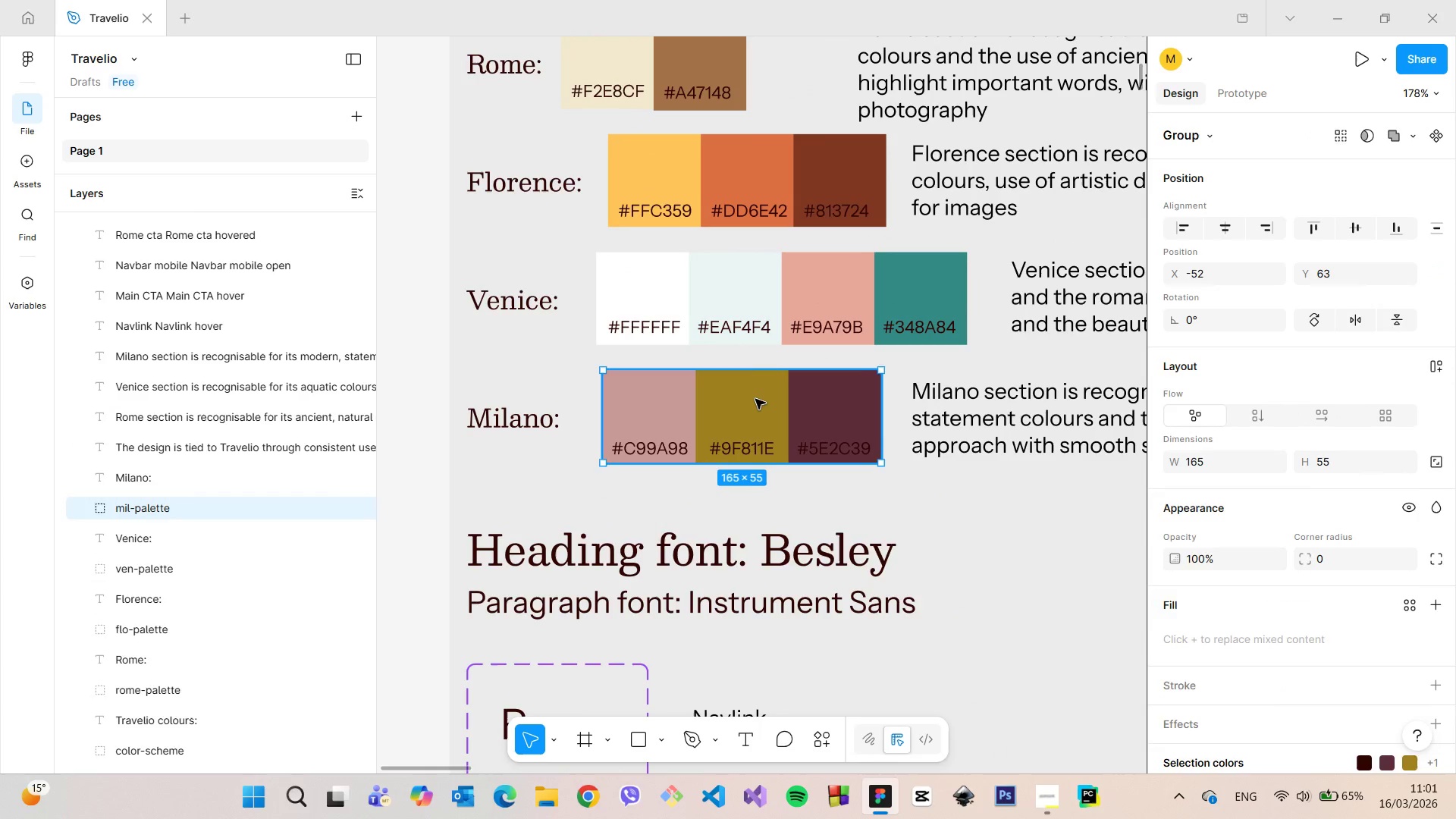 
double_click([755, 399])
 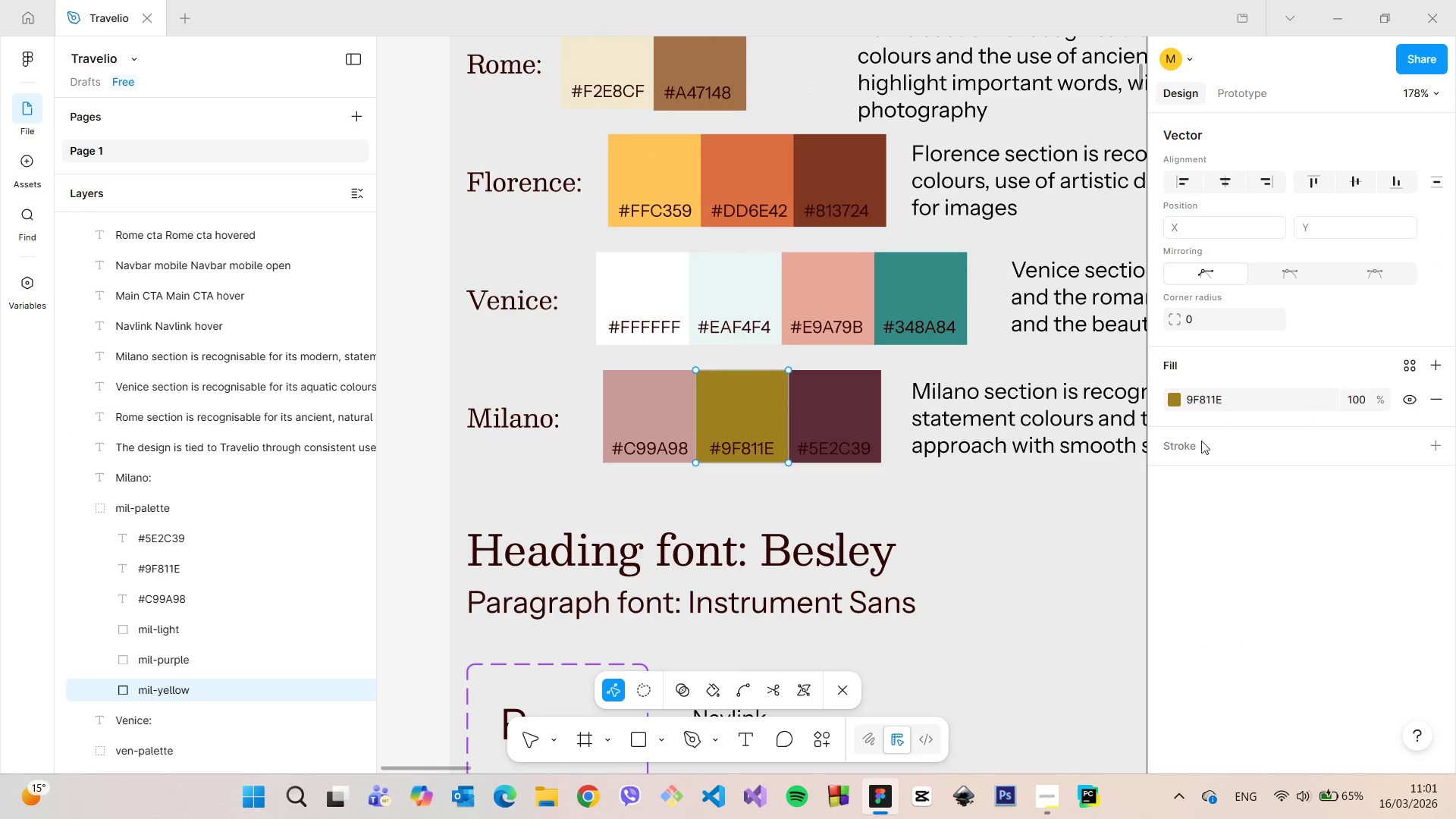 
left_click([1202, 399])
 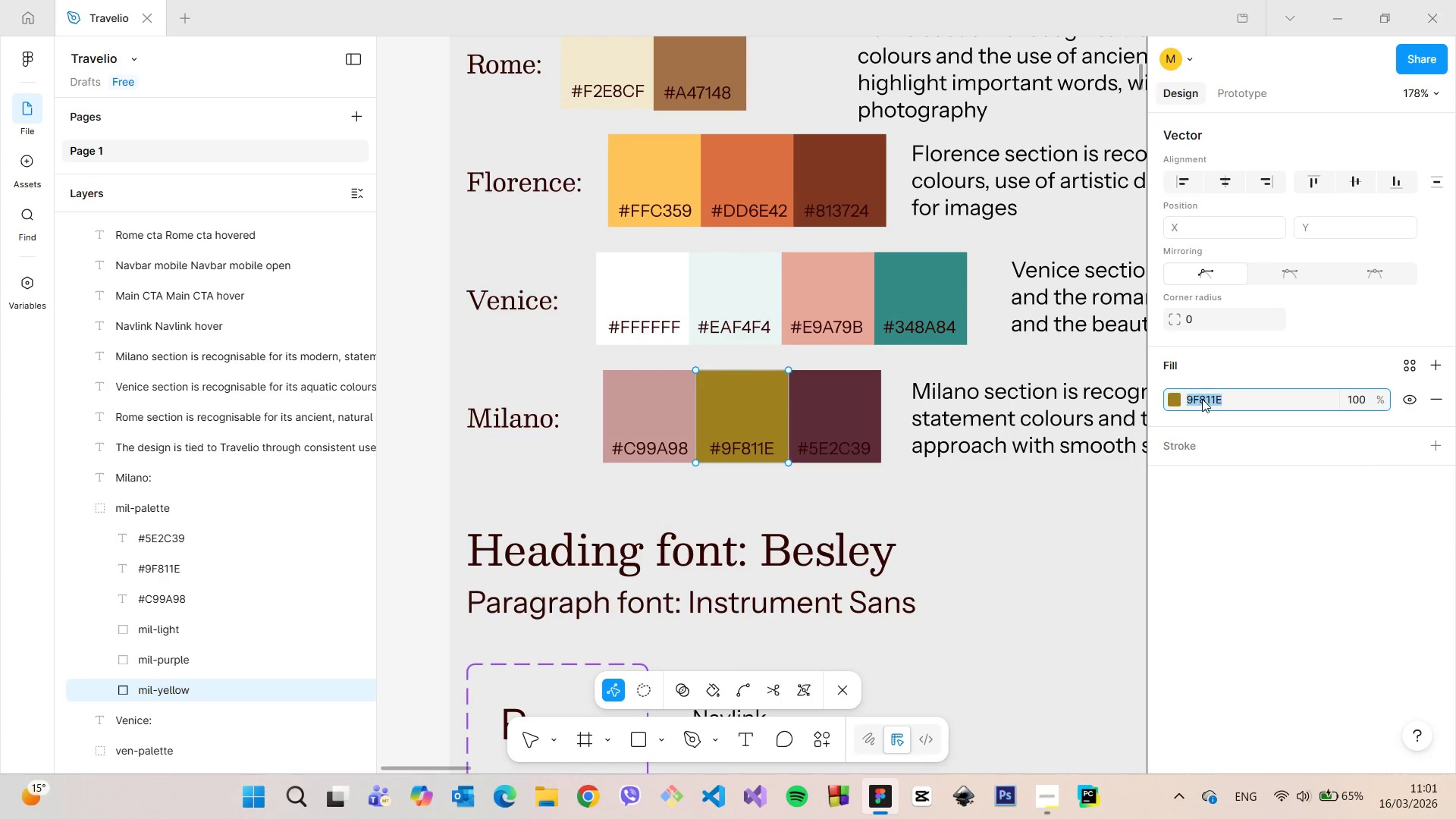 
key(Control+V)
 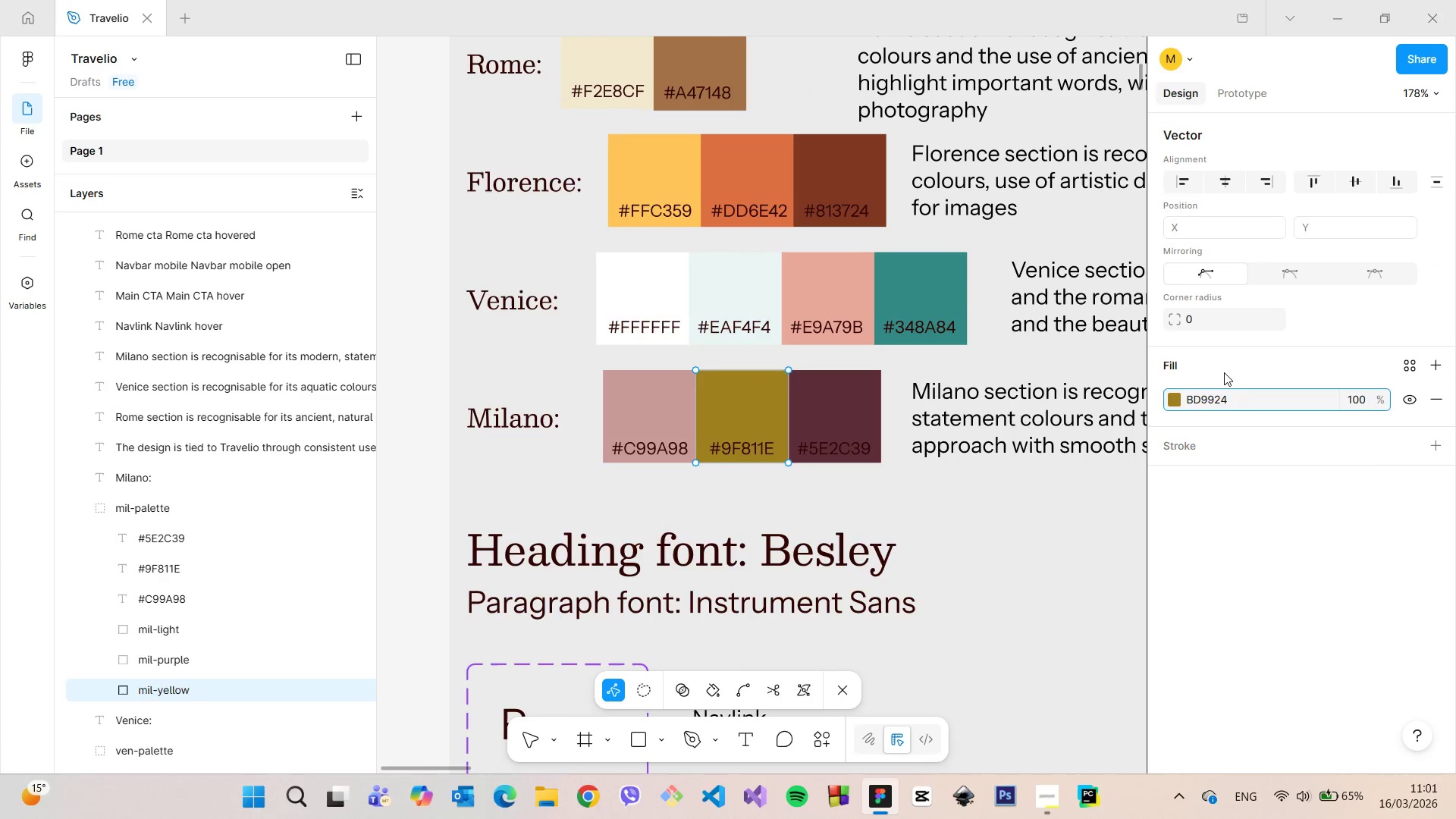 
left_click([1224, 372])
 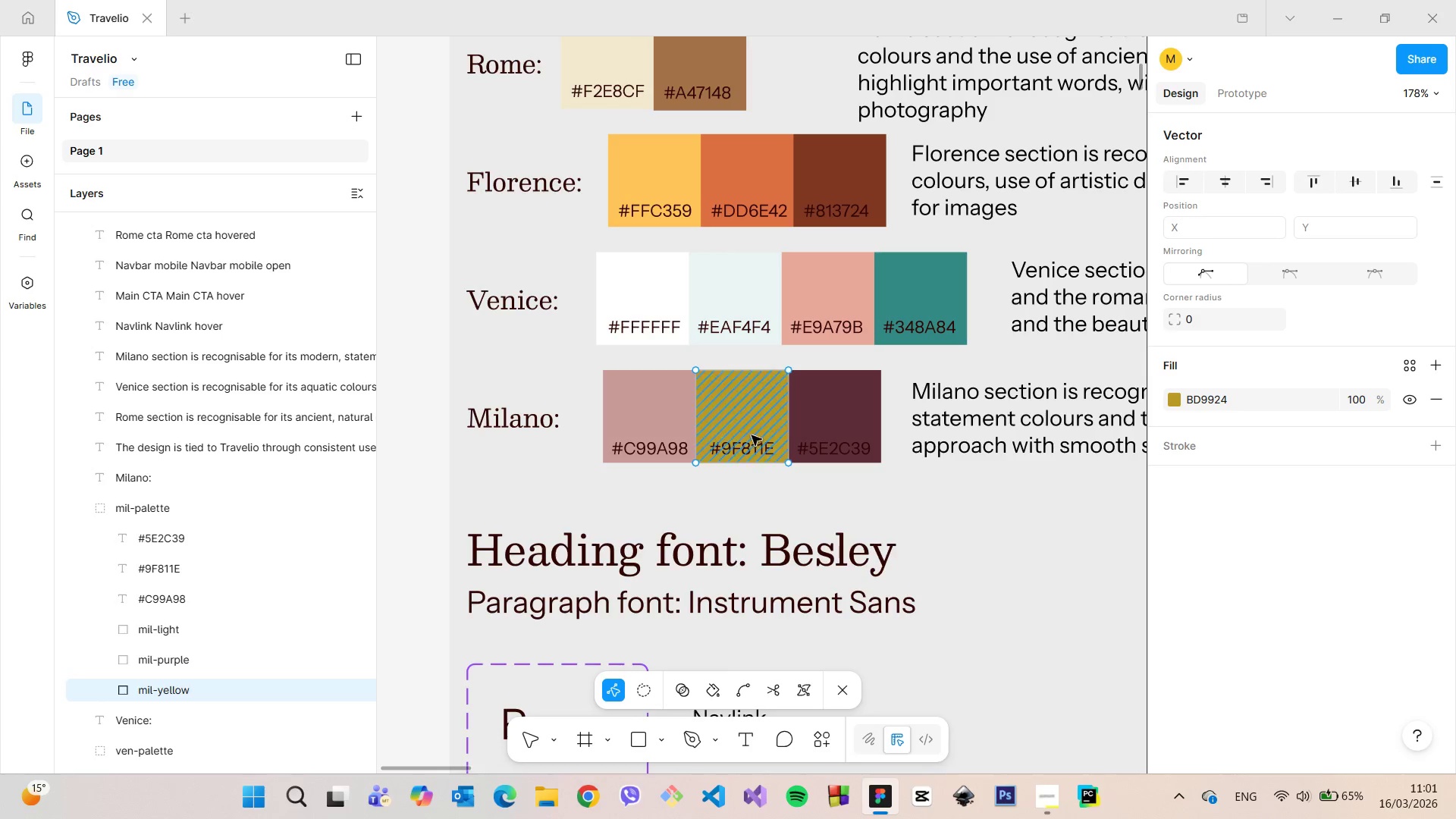 
left_click([748, 441])
 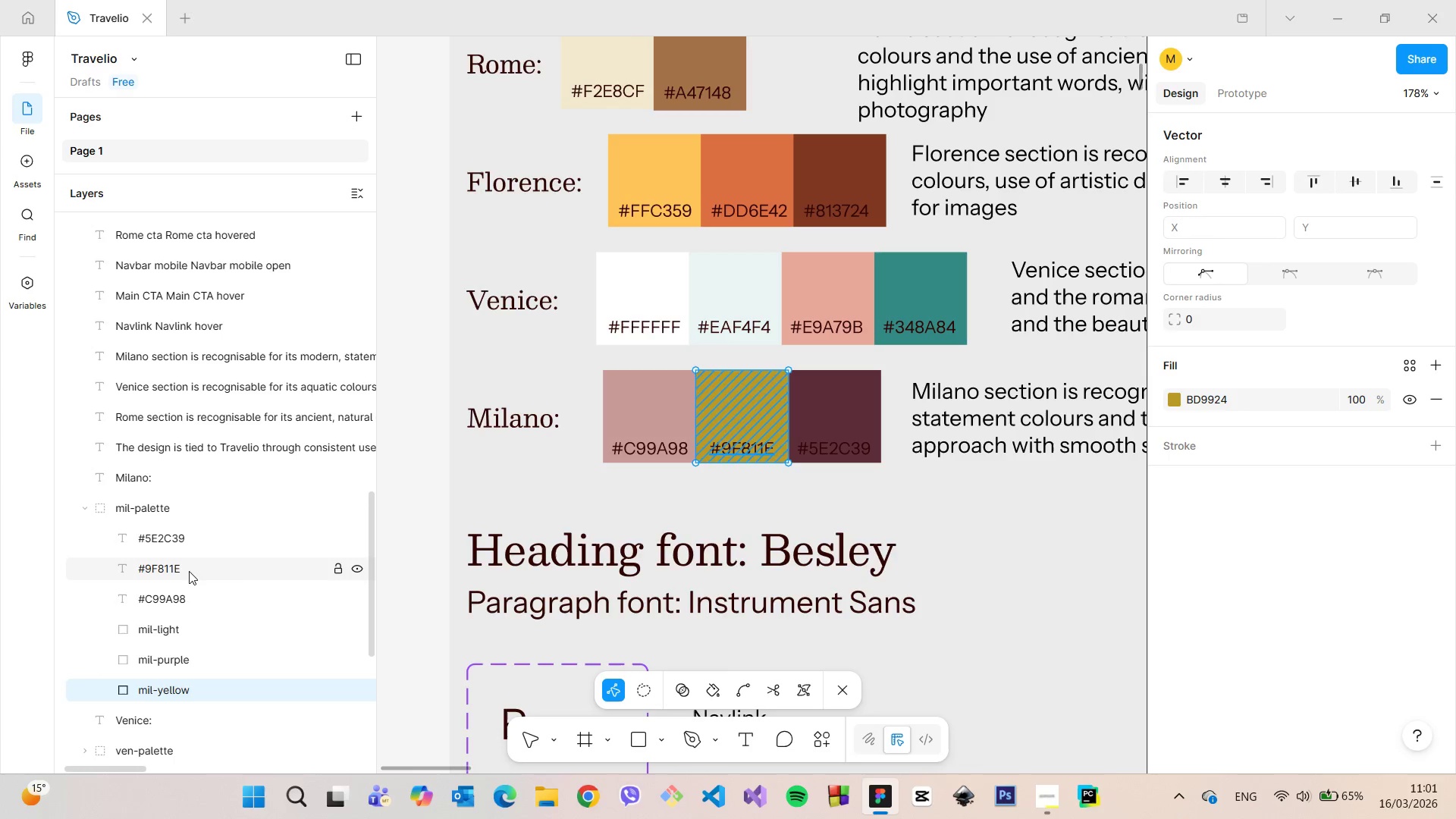 
left_click([190, 588])
 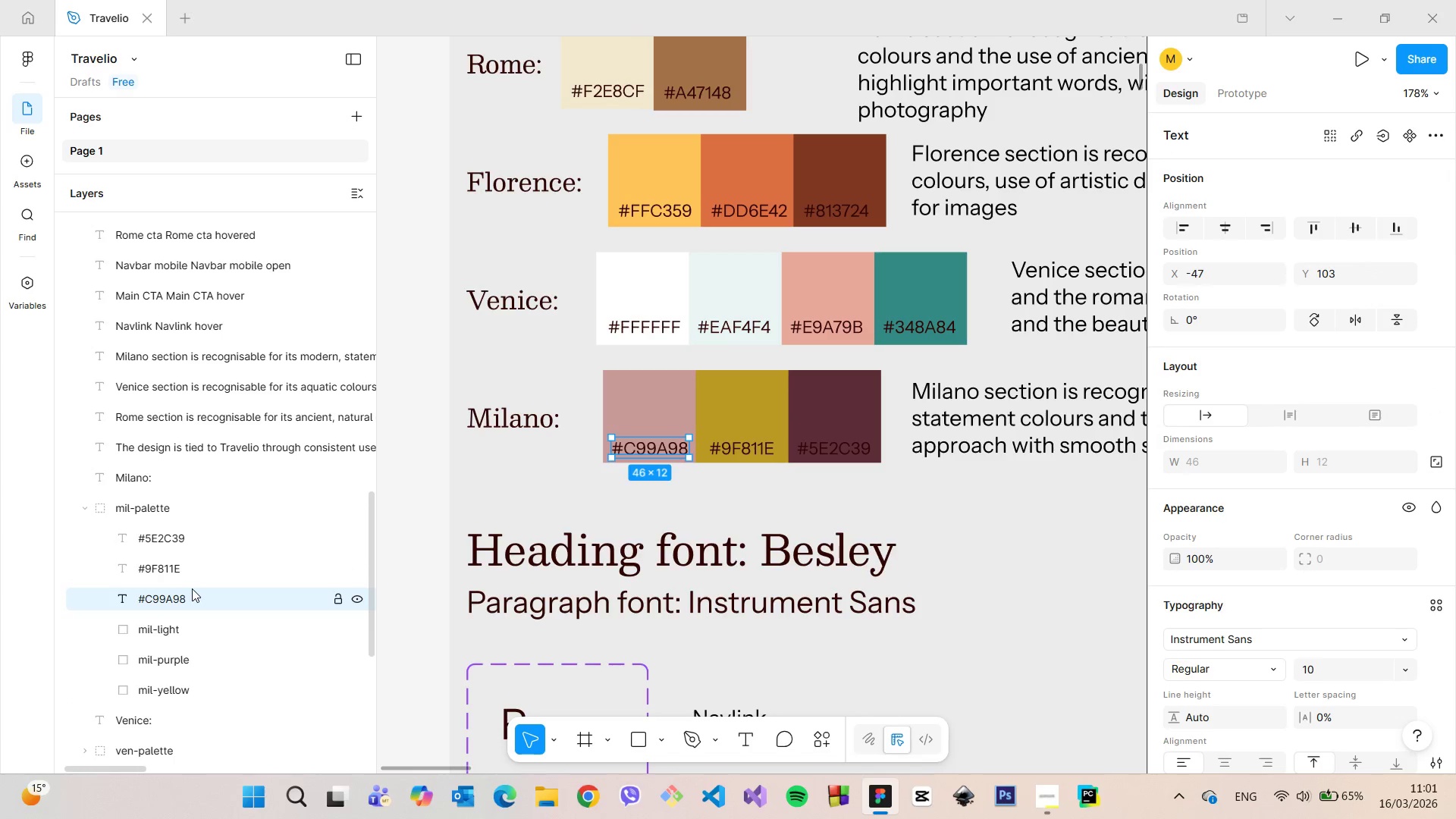 
left_click([196, 566])
 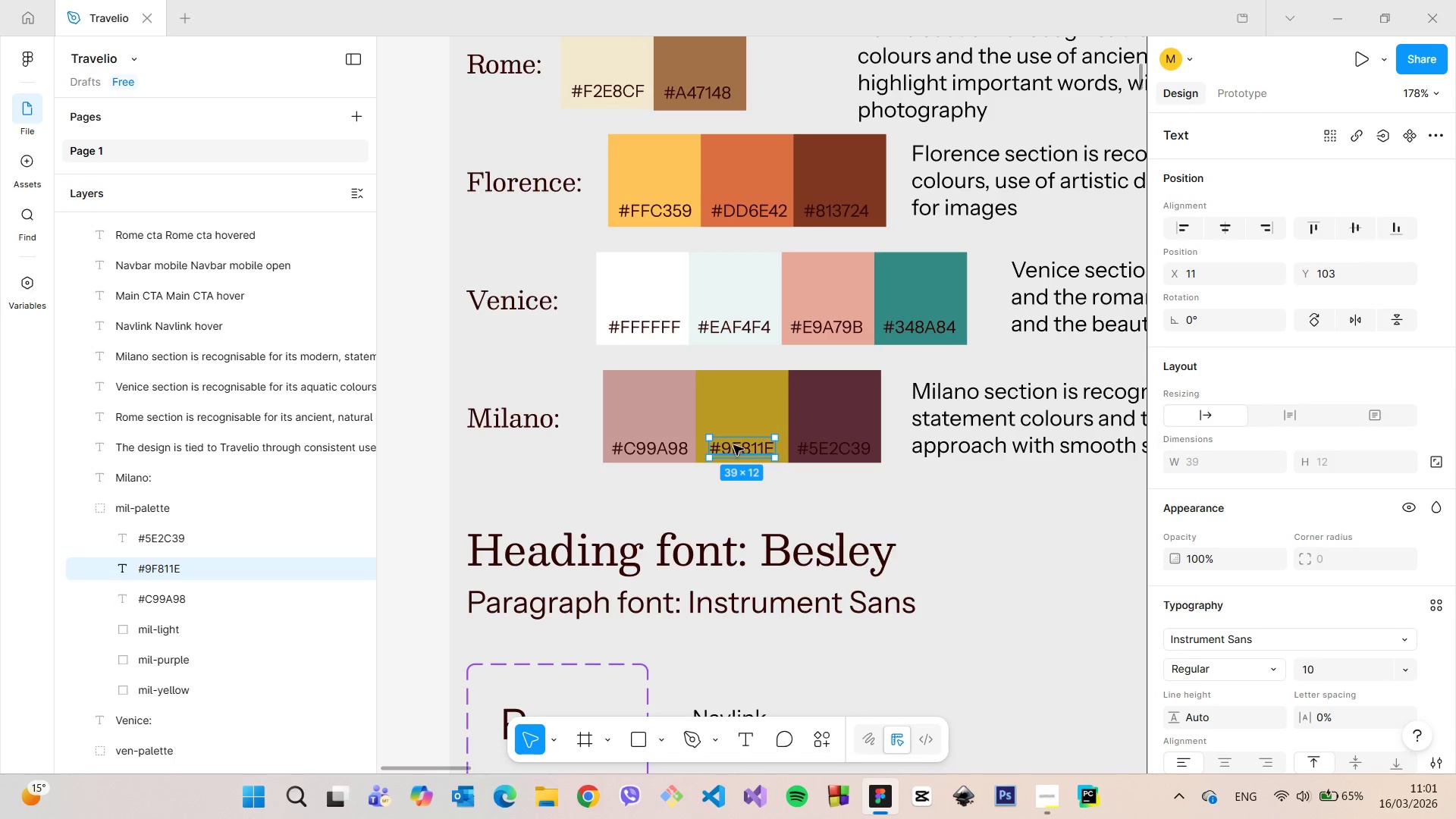 
double_click([734, 445])
 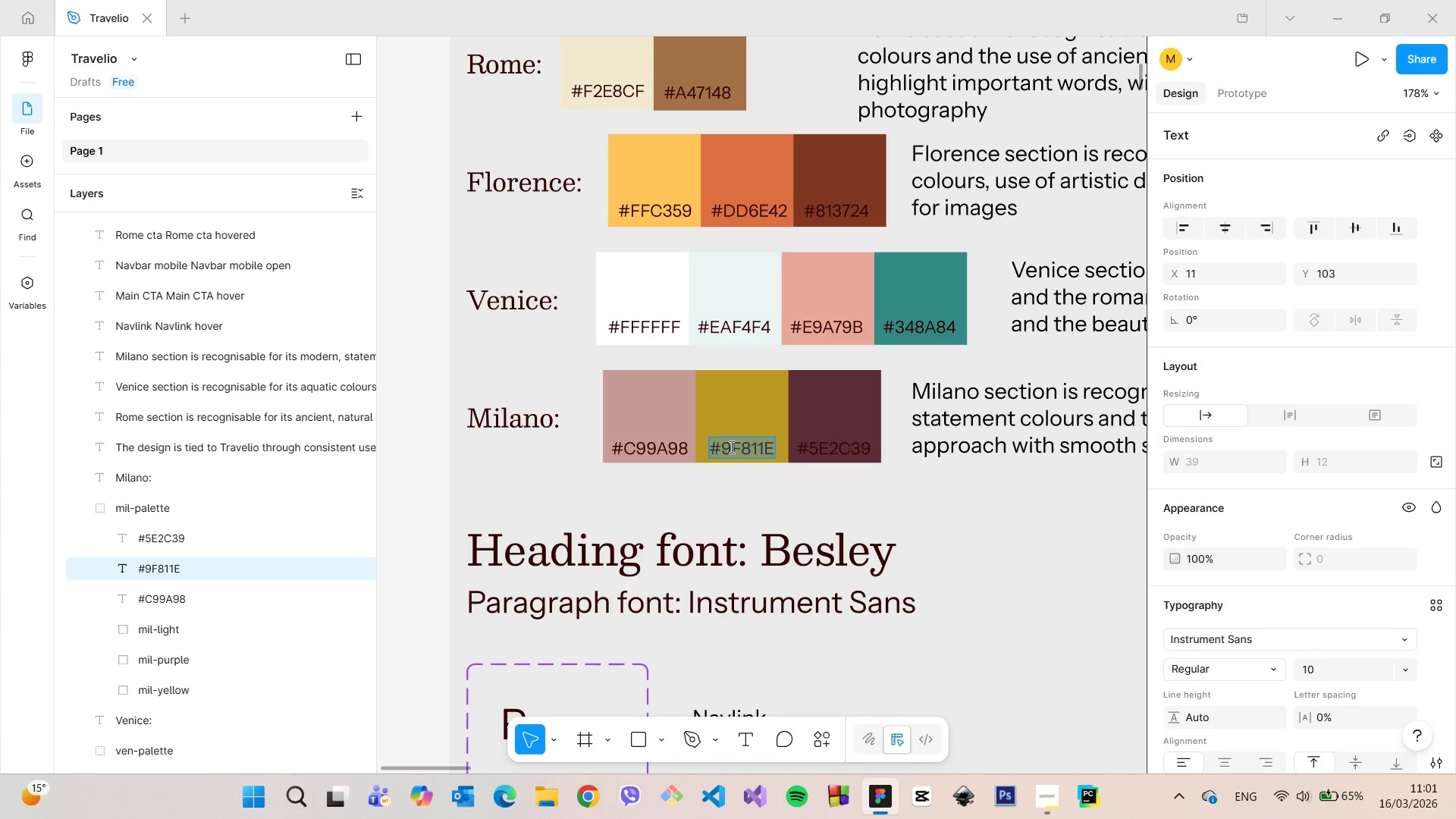 
triple_click([730, 447])
 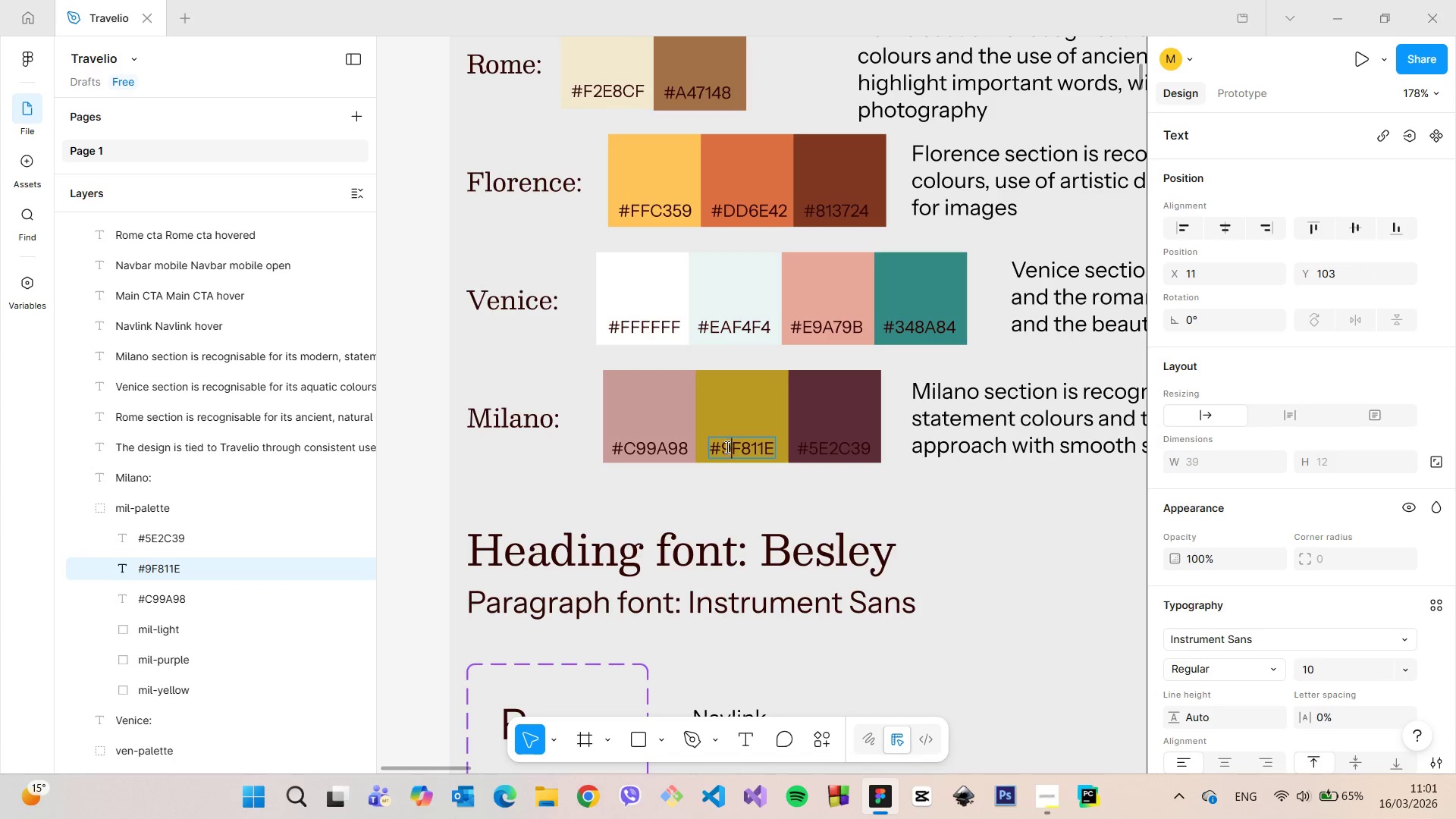 
left_click_drag(start_coordinate=[725, 447], to_coordinate=[771, 452])
 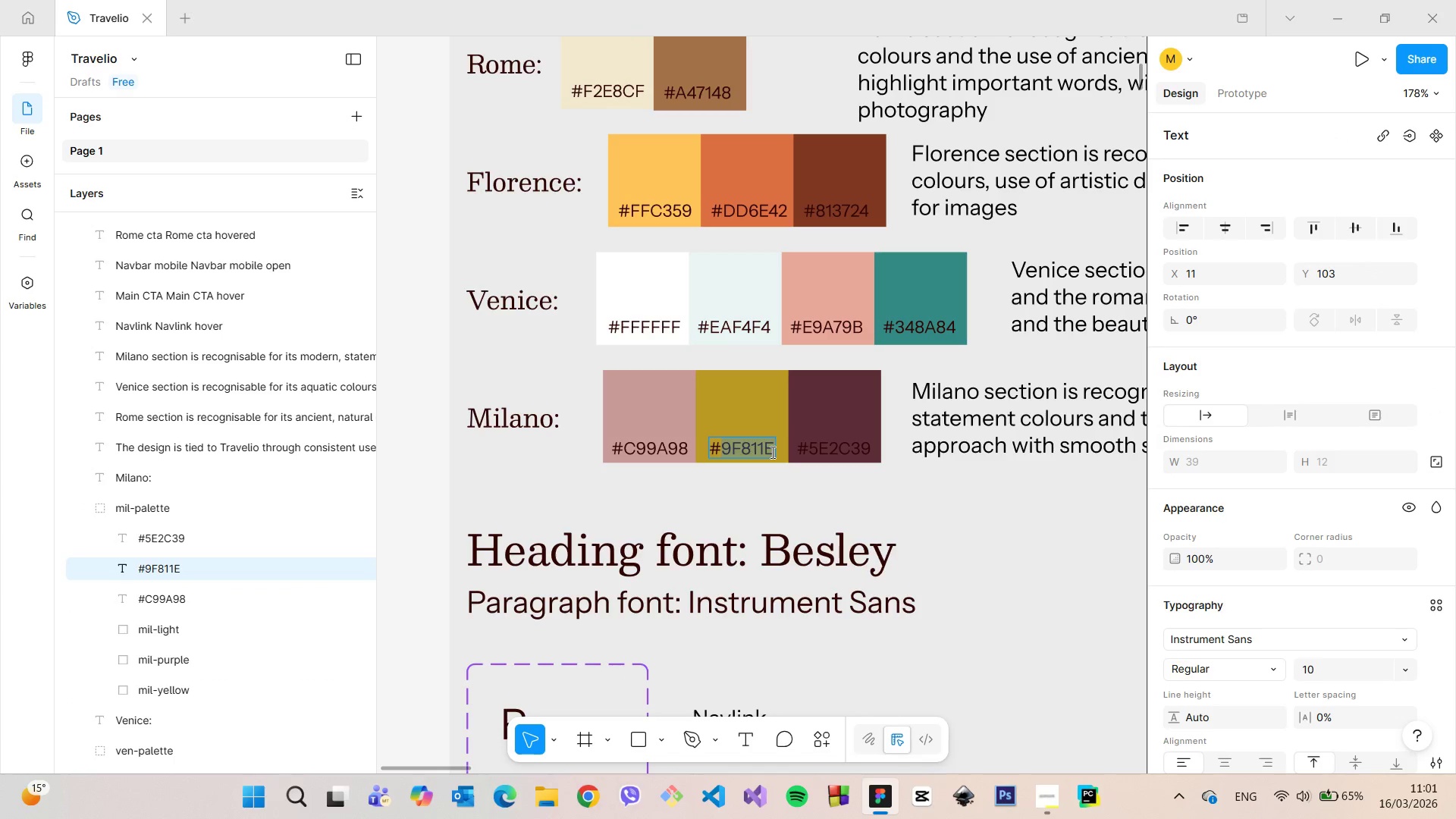 
key(Control+ControlLeft)
 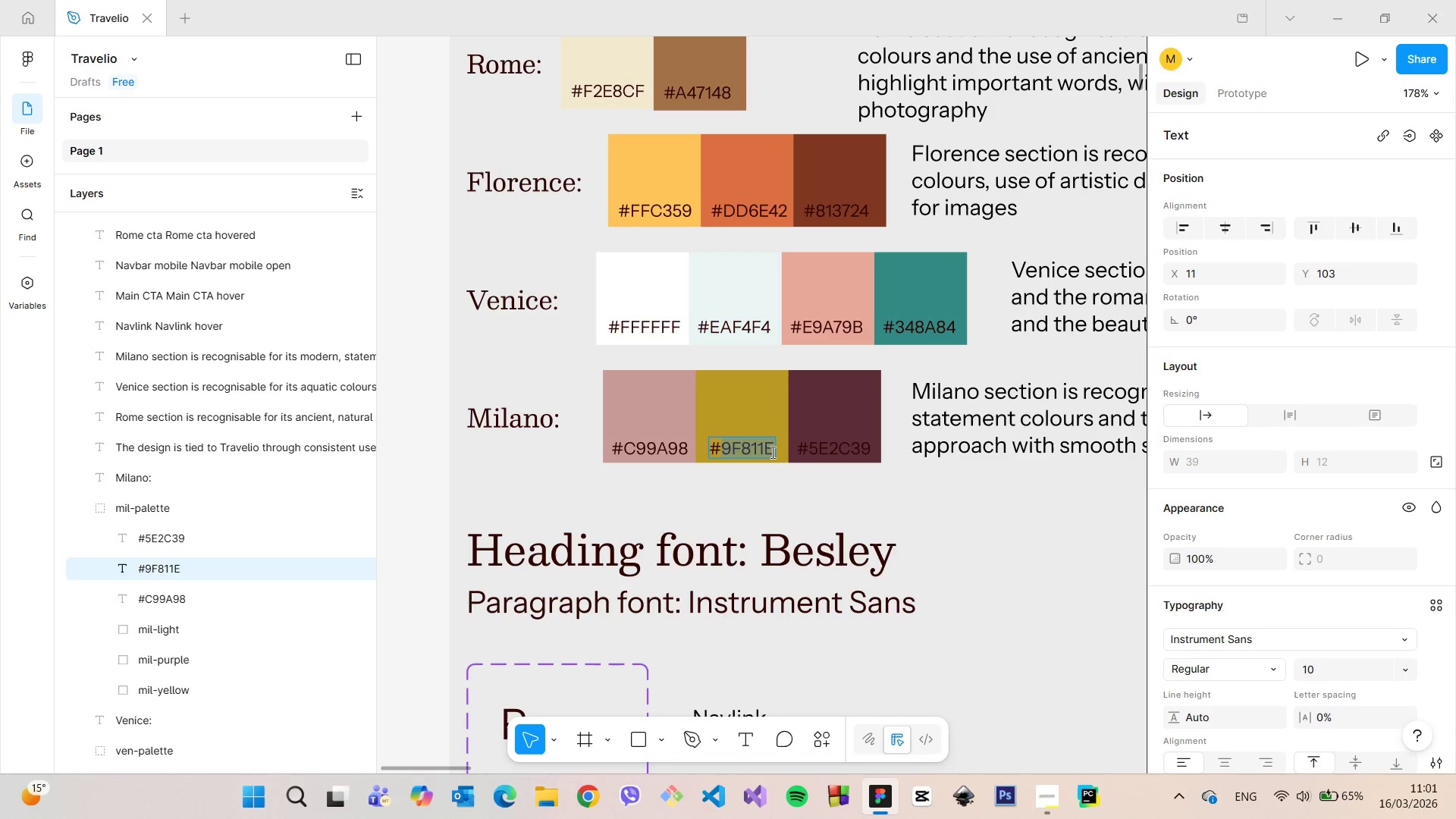 
key(Control+V)
 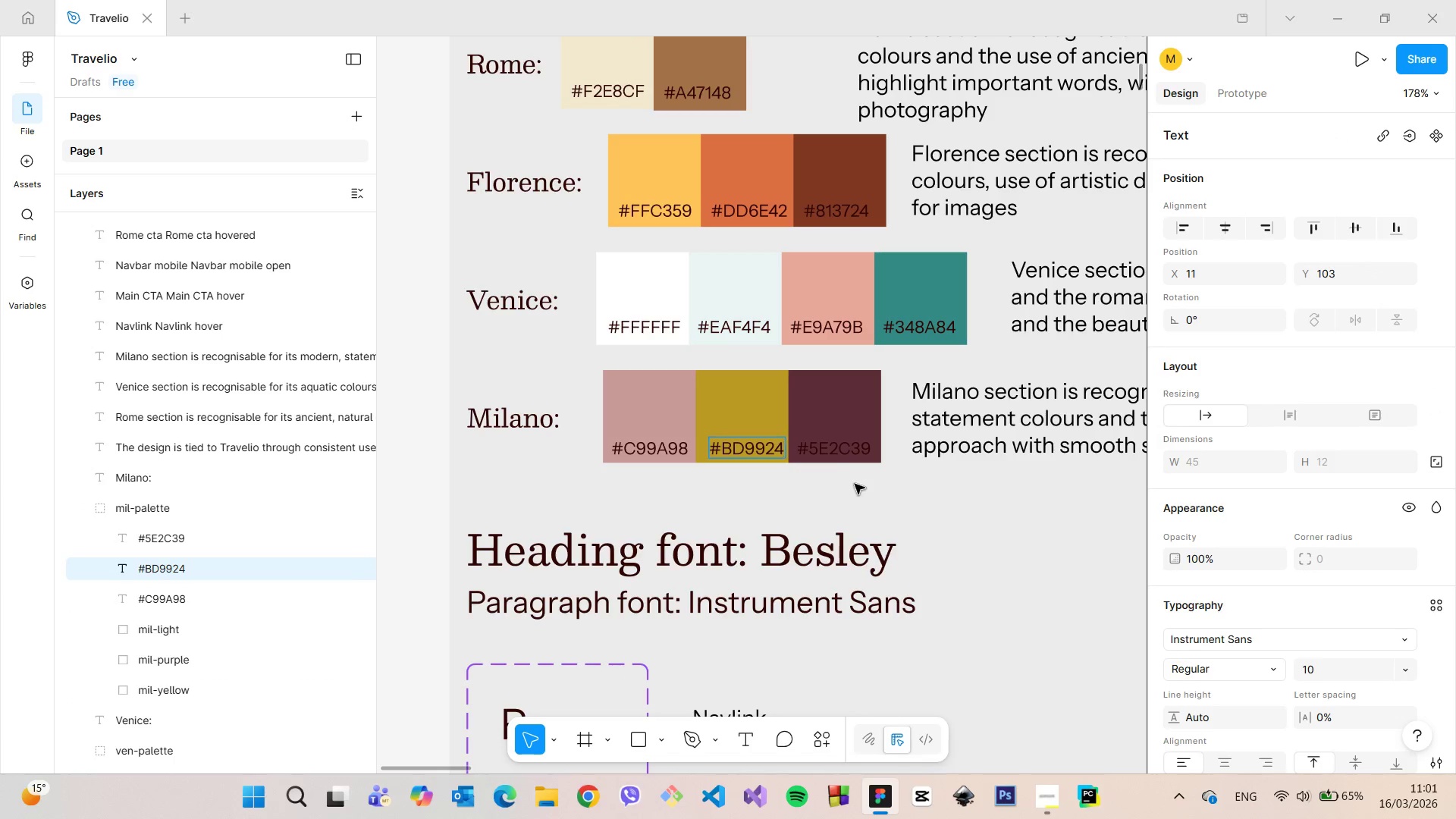 
left_click([855, 489])
 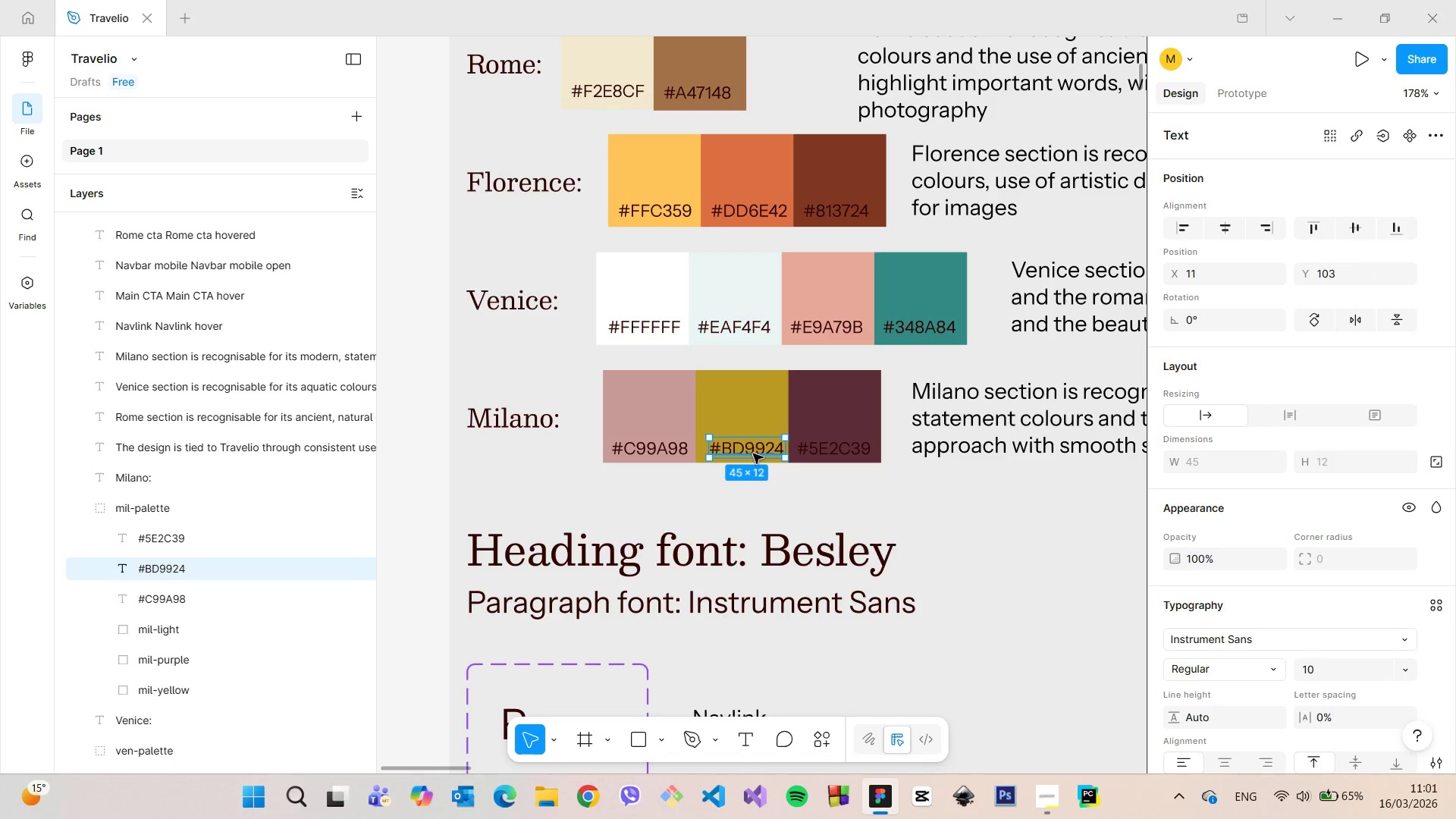 
left_click_drag(start_coordinate=[755, 451], to_coordinate=[749, 451])
 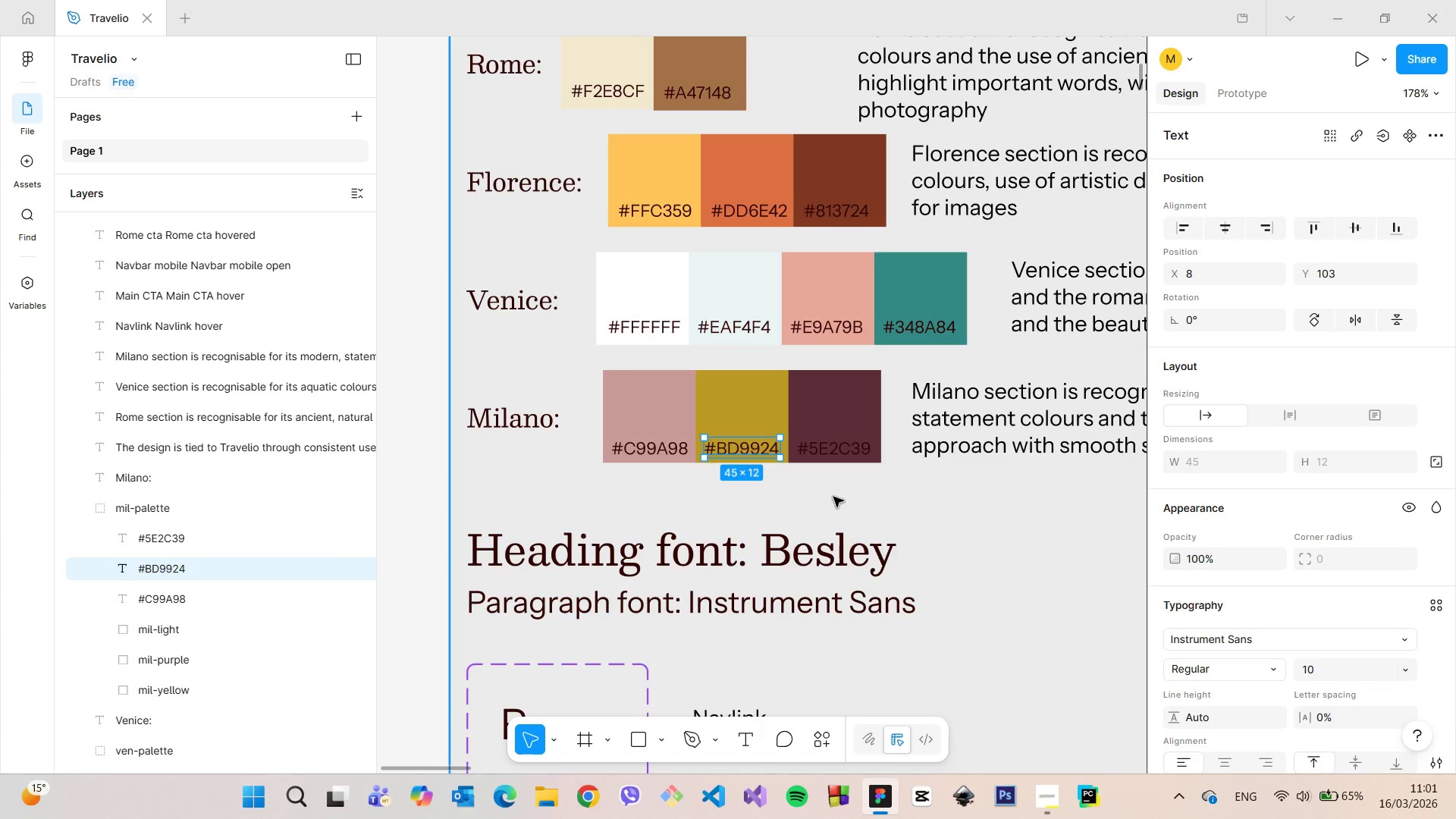 
left_click([833, 497])
 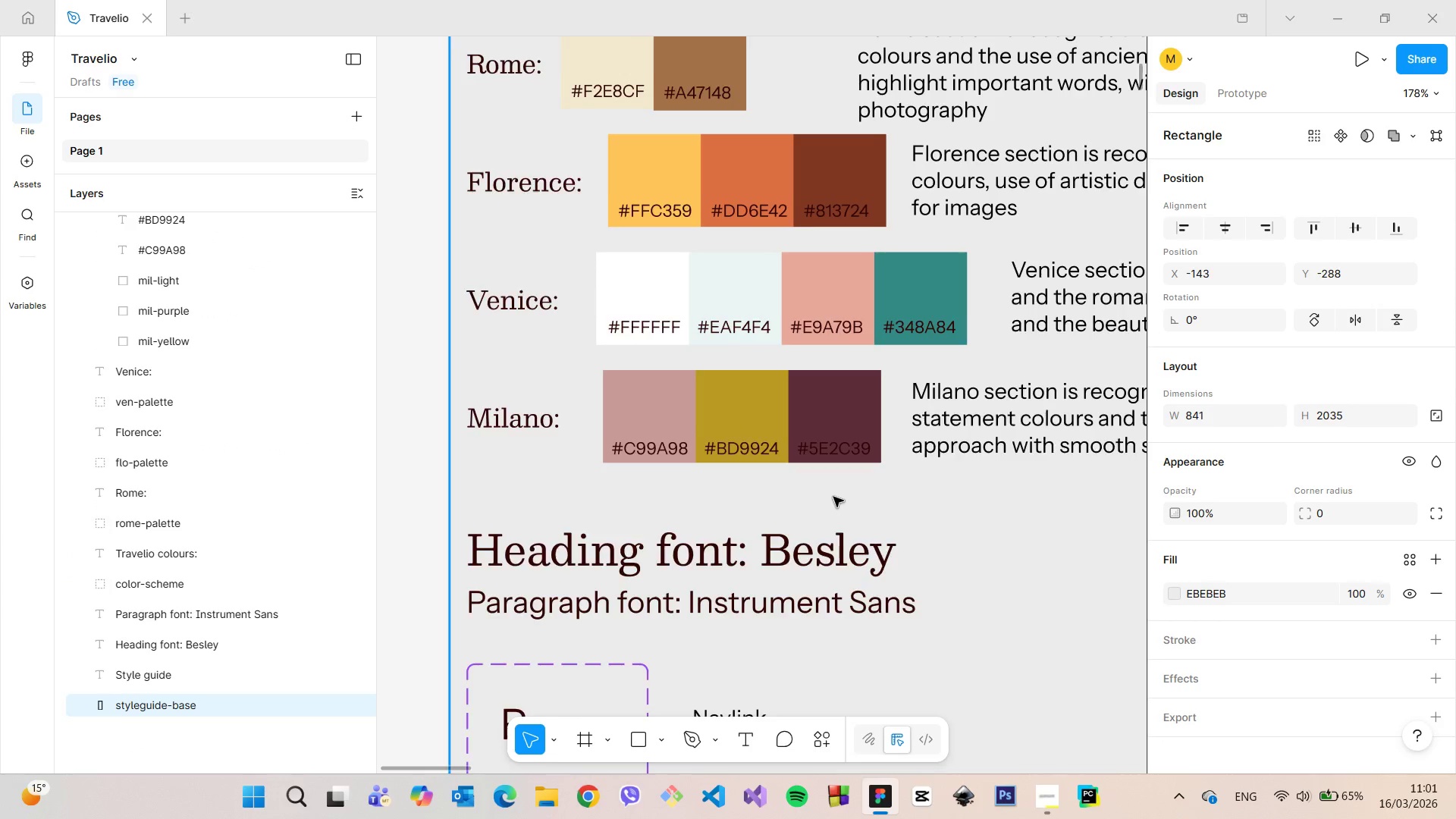 
scroll: coordinate [944, 661], scroll_direction: down, amount: 53.0
 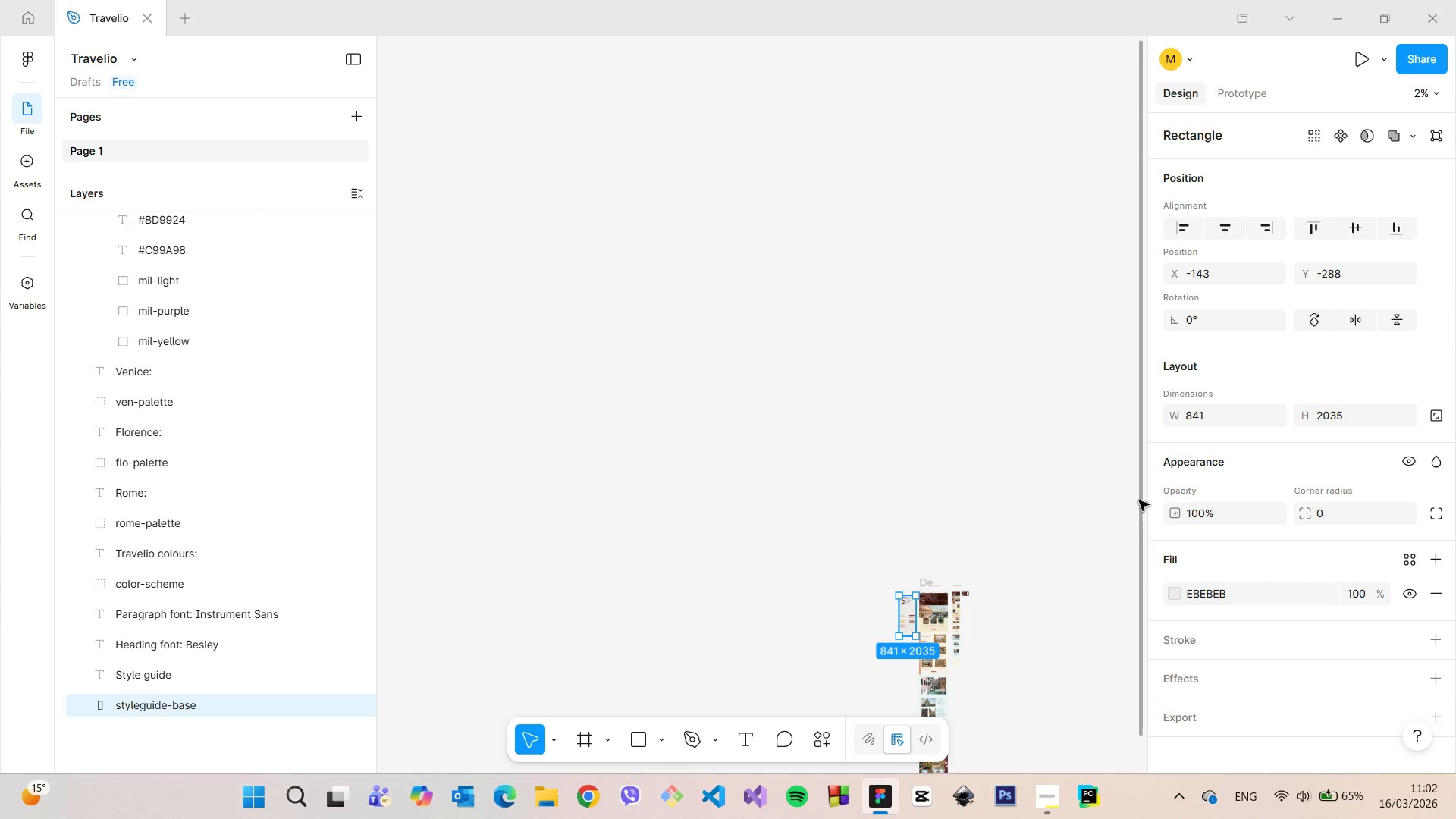 
left_click_drag(start_coordinate=[1139, 500], to_coordinate=[1119, 721])
 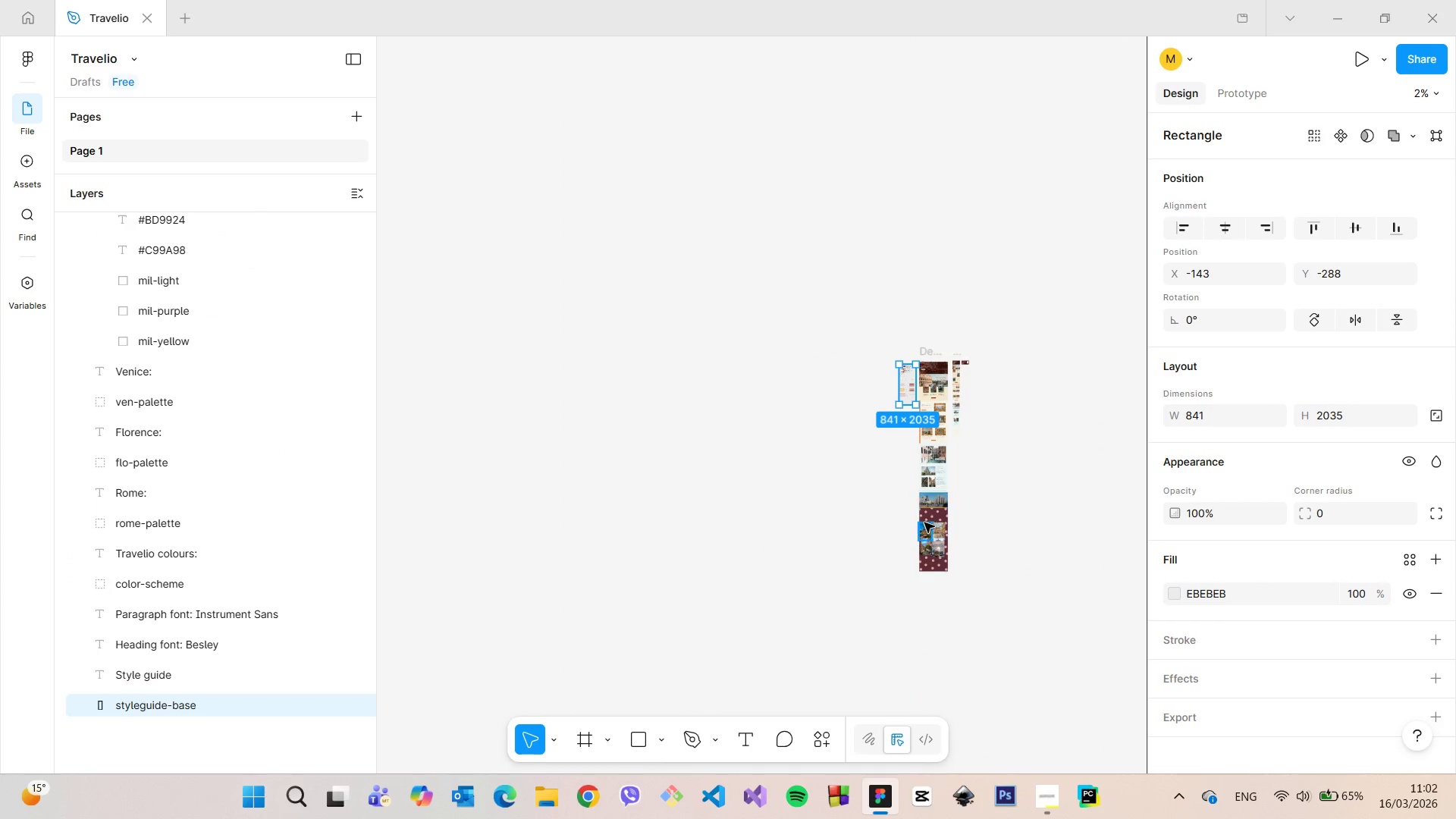 
scroll: coordinate [927, 531], scroll_direction: up, amount: 12.0
 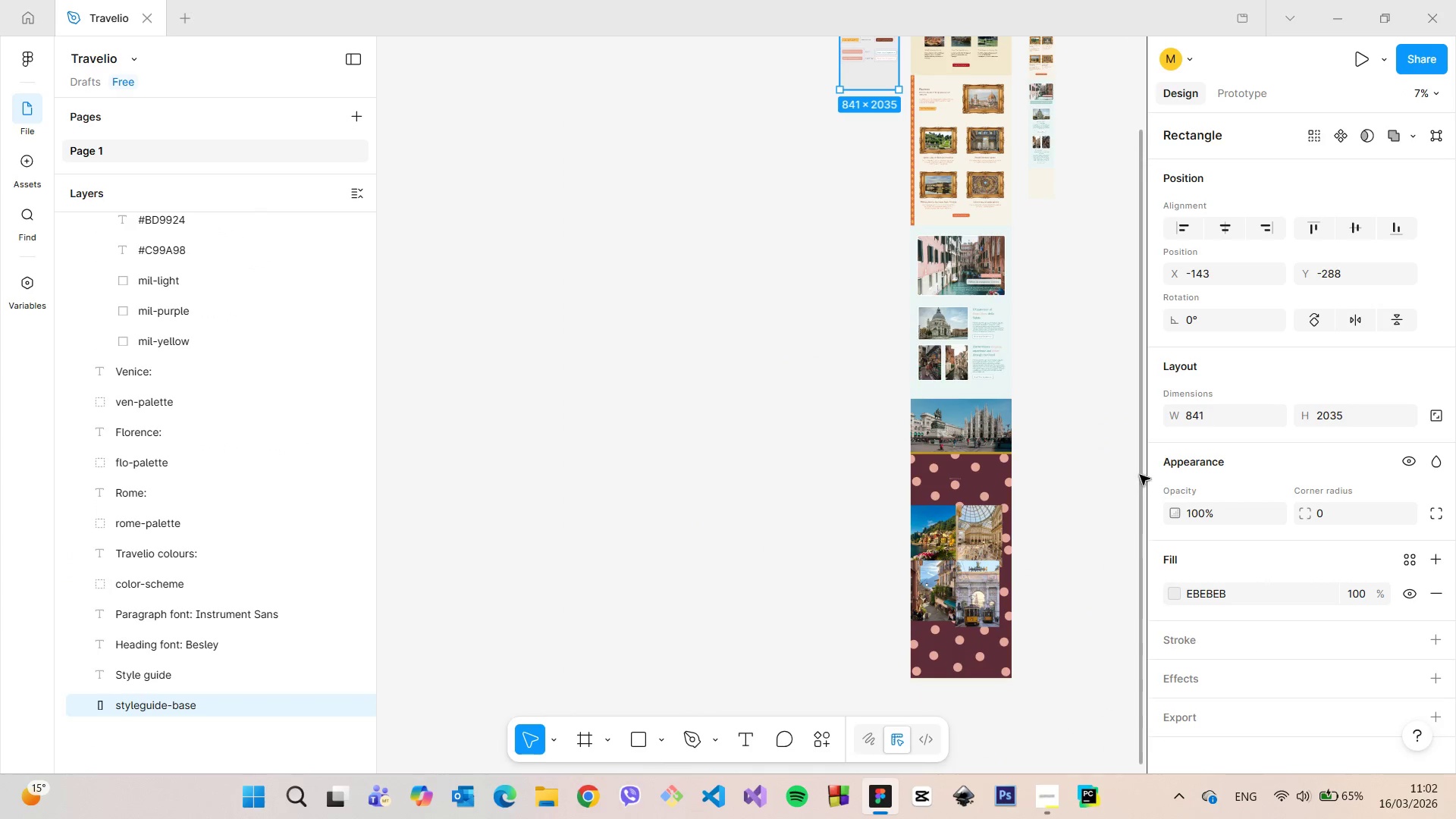 
left_click_drag(start_coordinate=[1139, 473], to_coordinate=[1144, 548])
 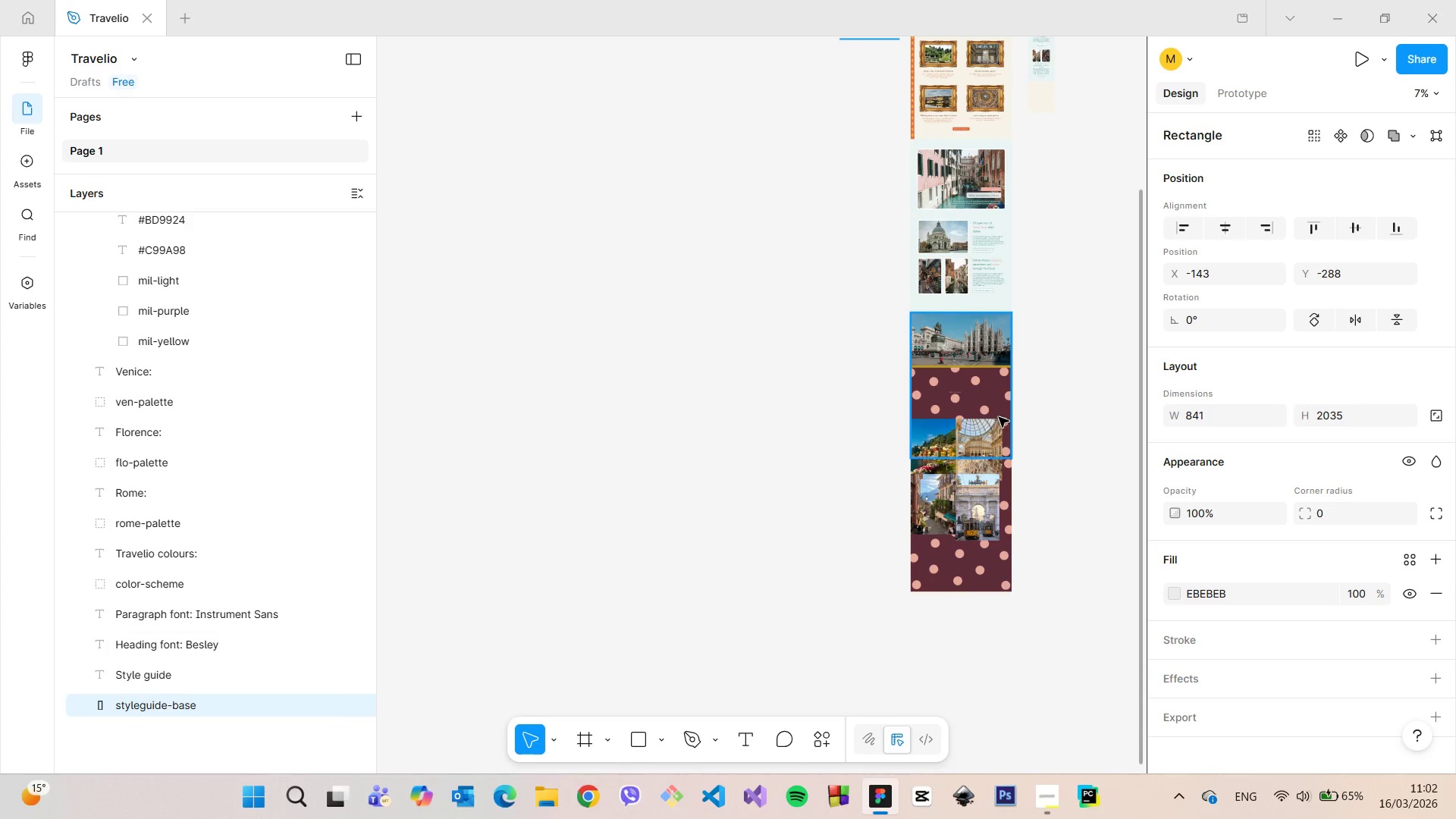 
scroll: coordinate [165, 359], scroll_direction: up, amount: 10.0
 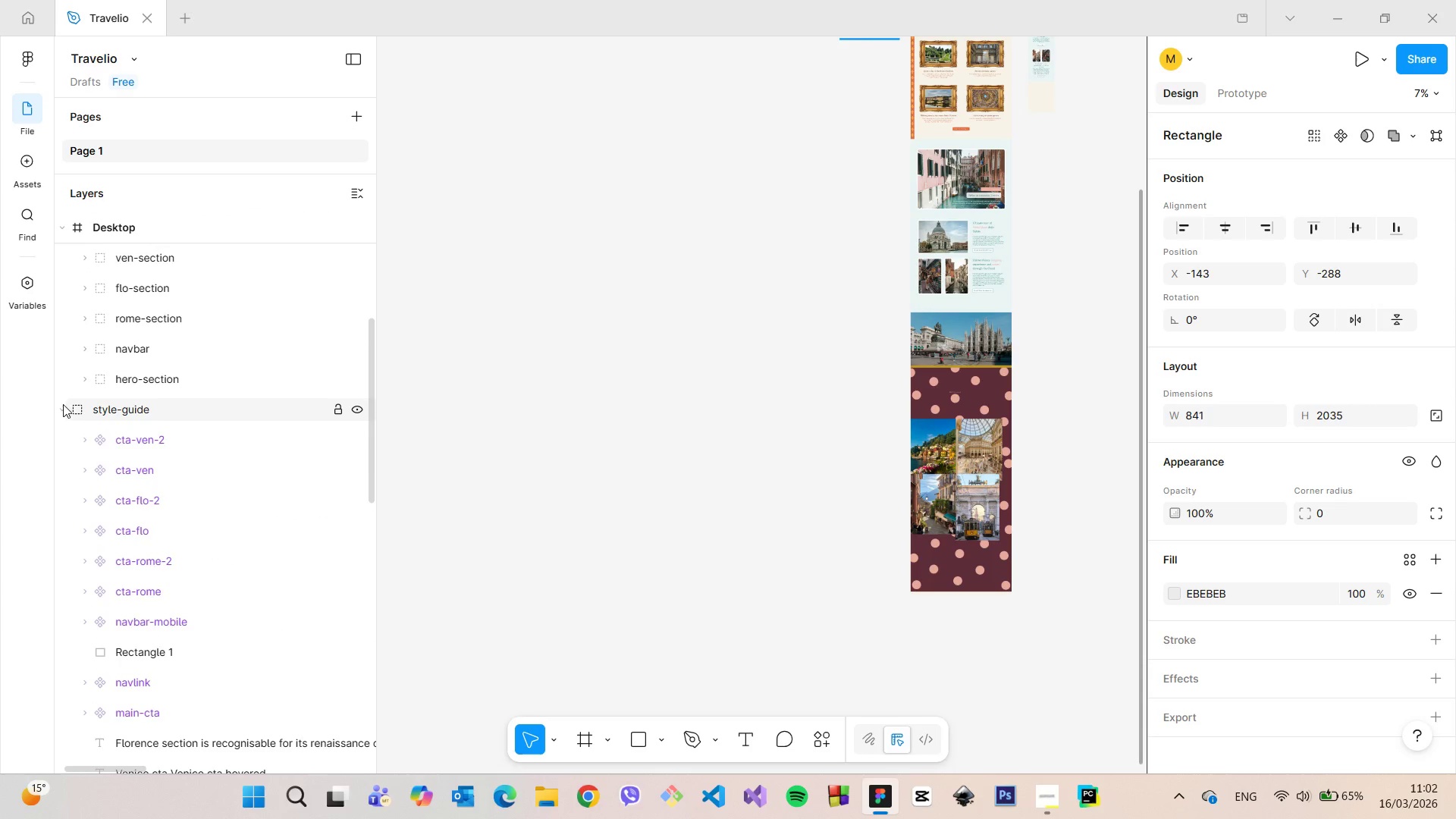 
left_click([61, 405])
 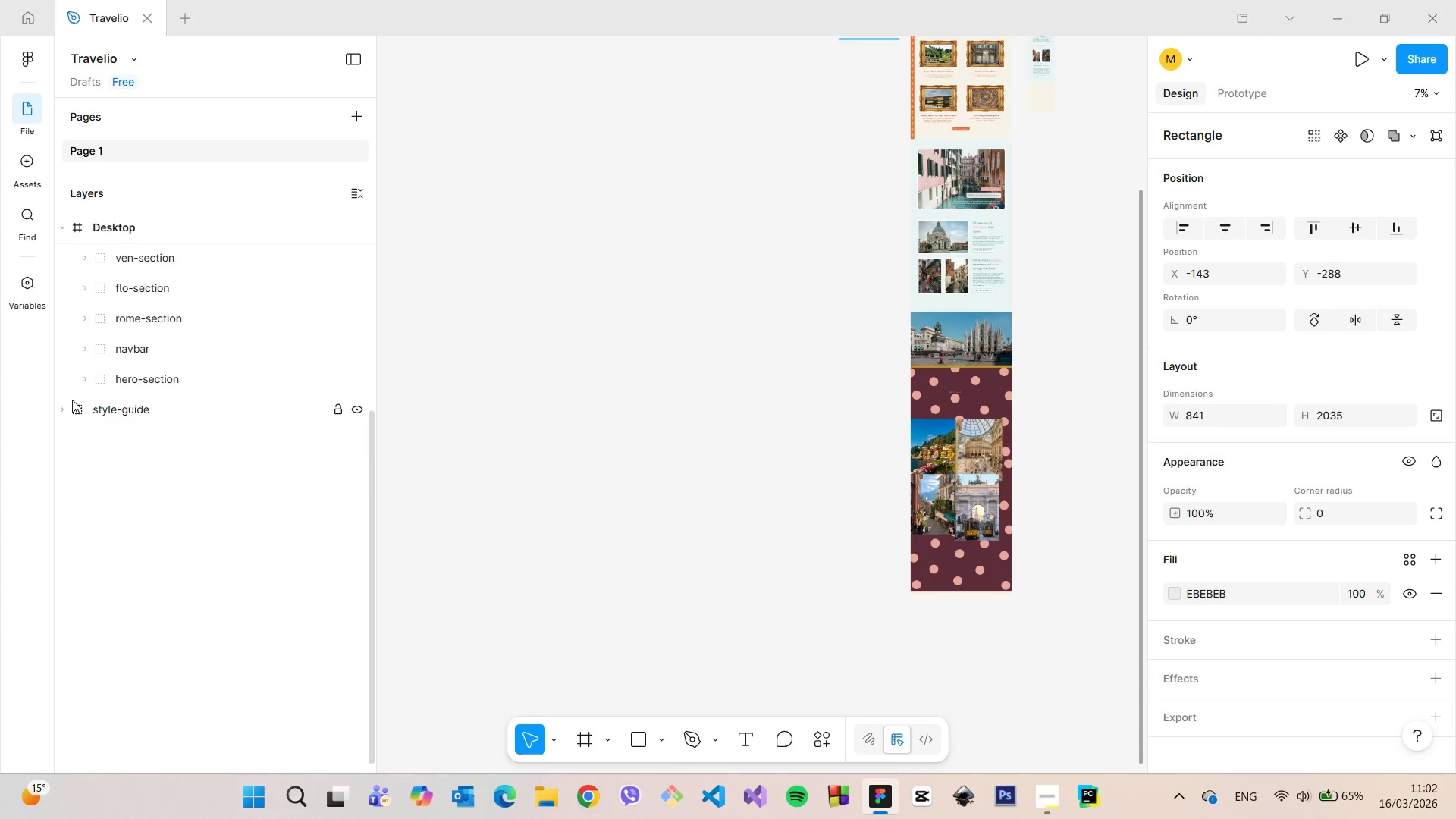 
scroll: coordinate [72, 400], scroll_direction: up, amount: 4.0
 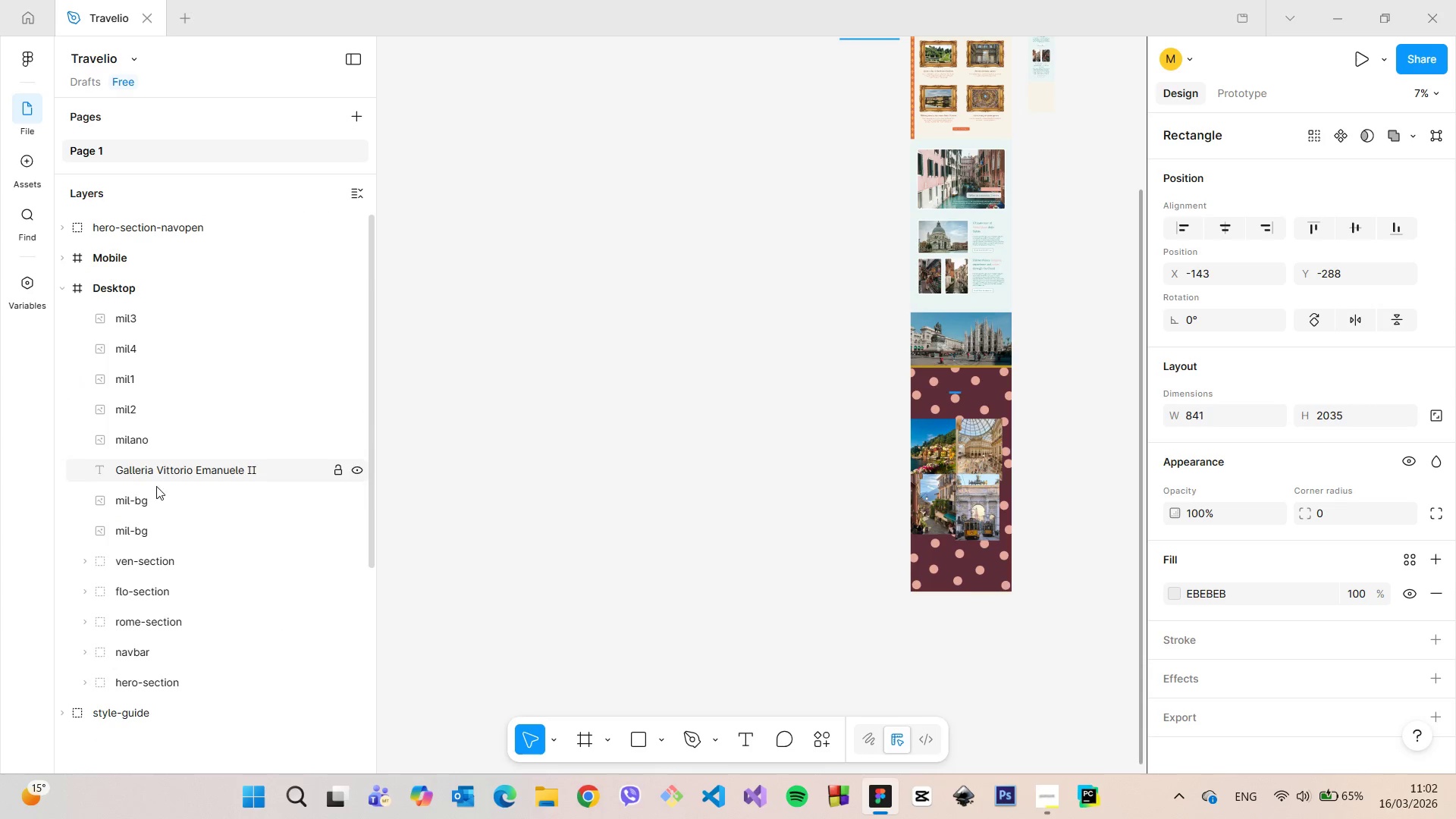 
left_click([158, 507])
 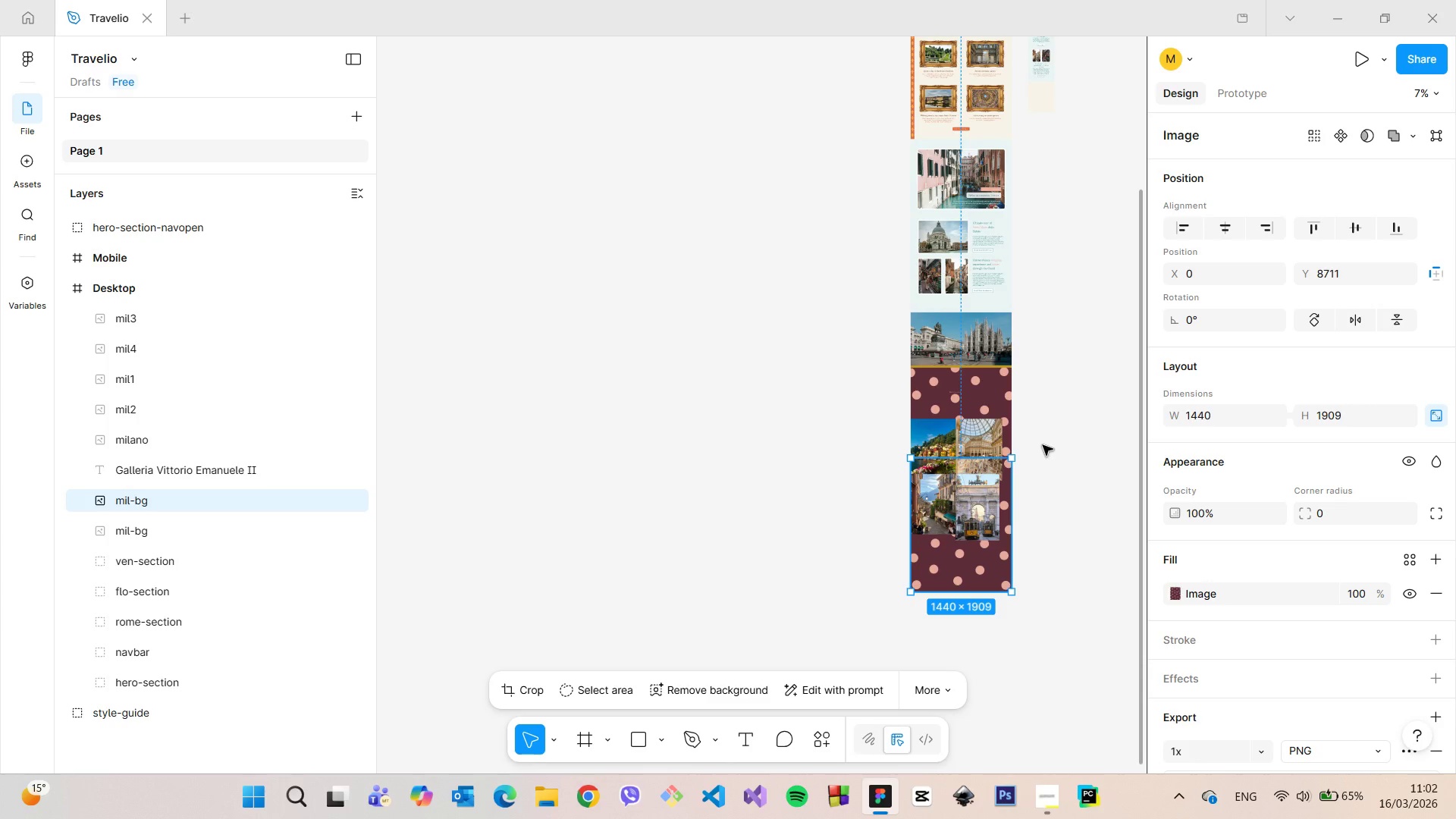 
scroll: coordinate [1031, 366], scroll_direction: up, amount: 11.0
 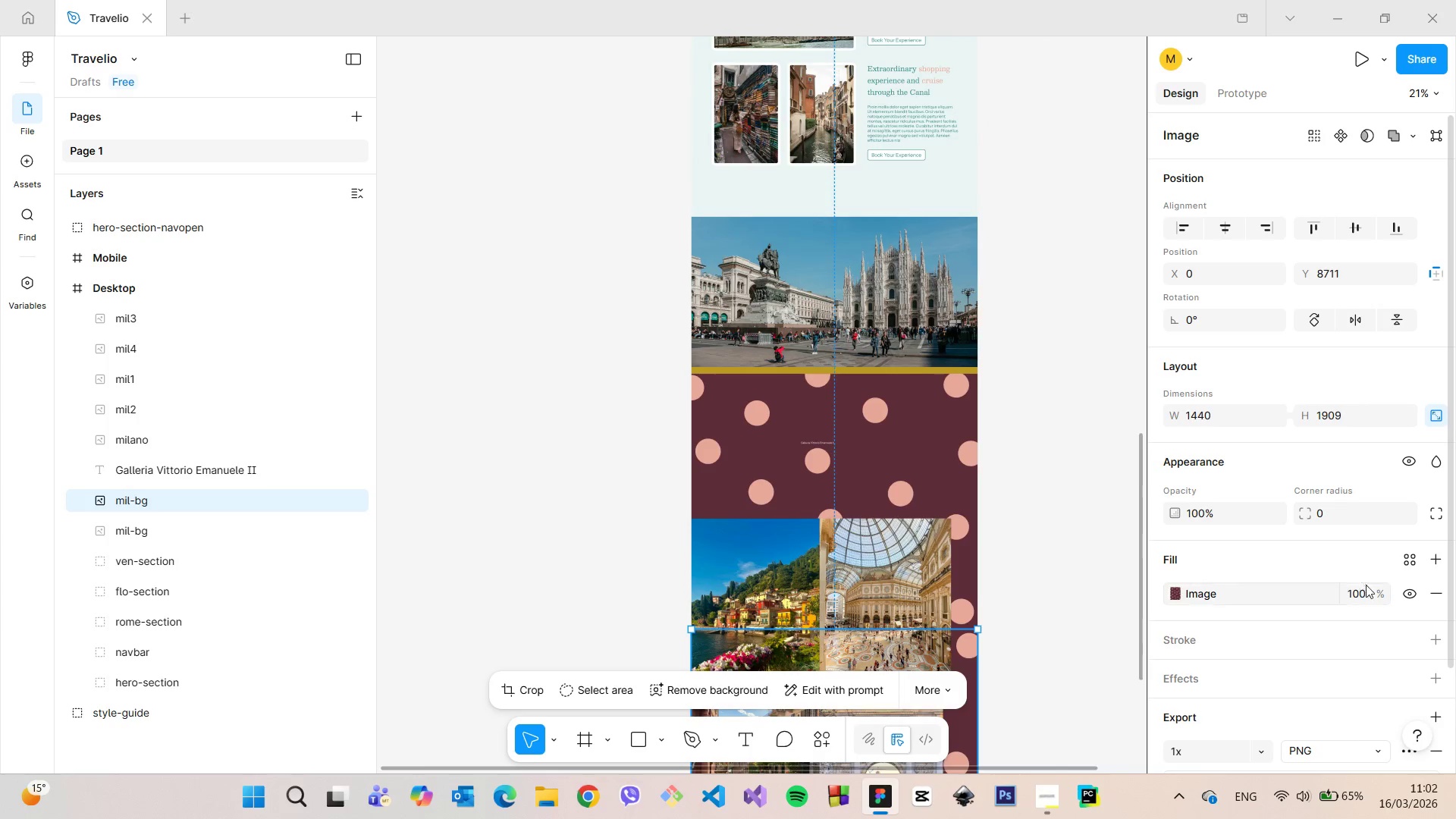 
left_click([1367, 589])
 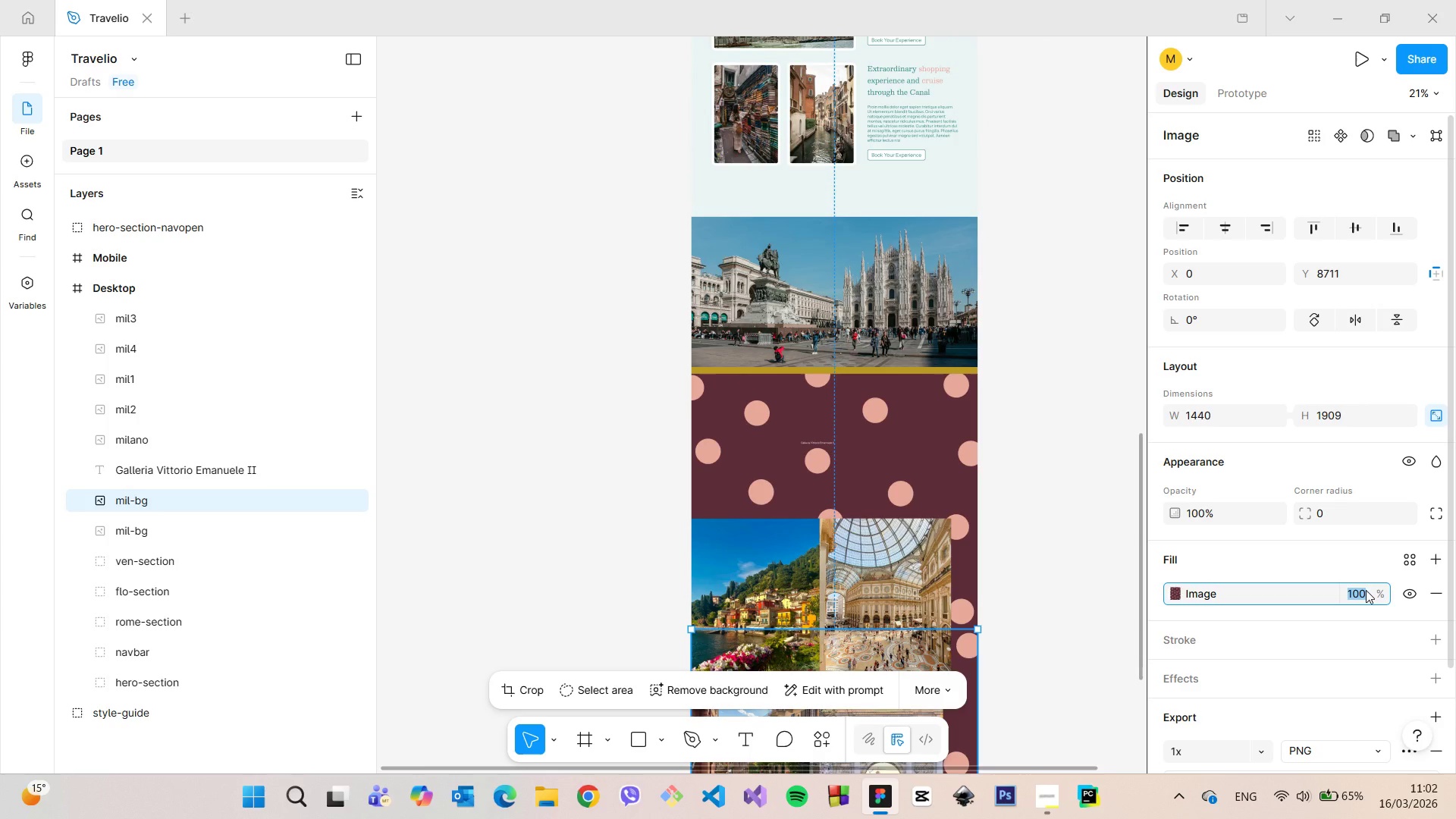 
hold_key(key=ArrowDown, duration=1.5)
 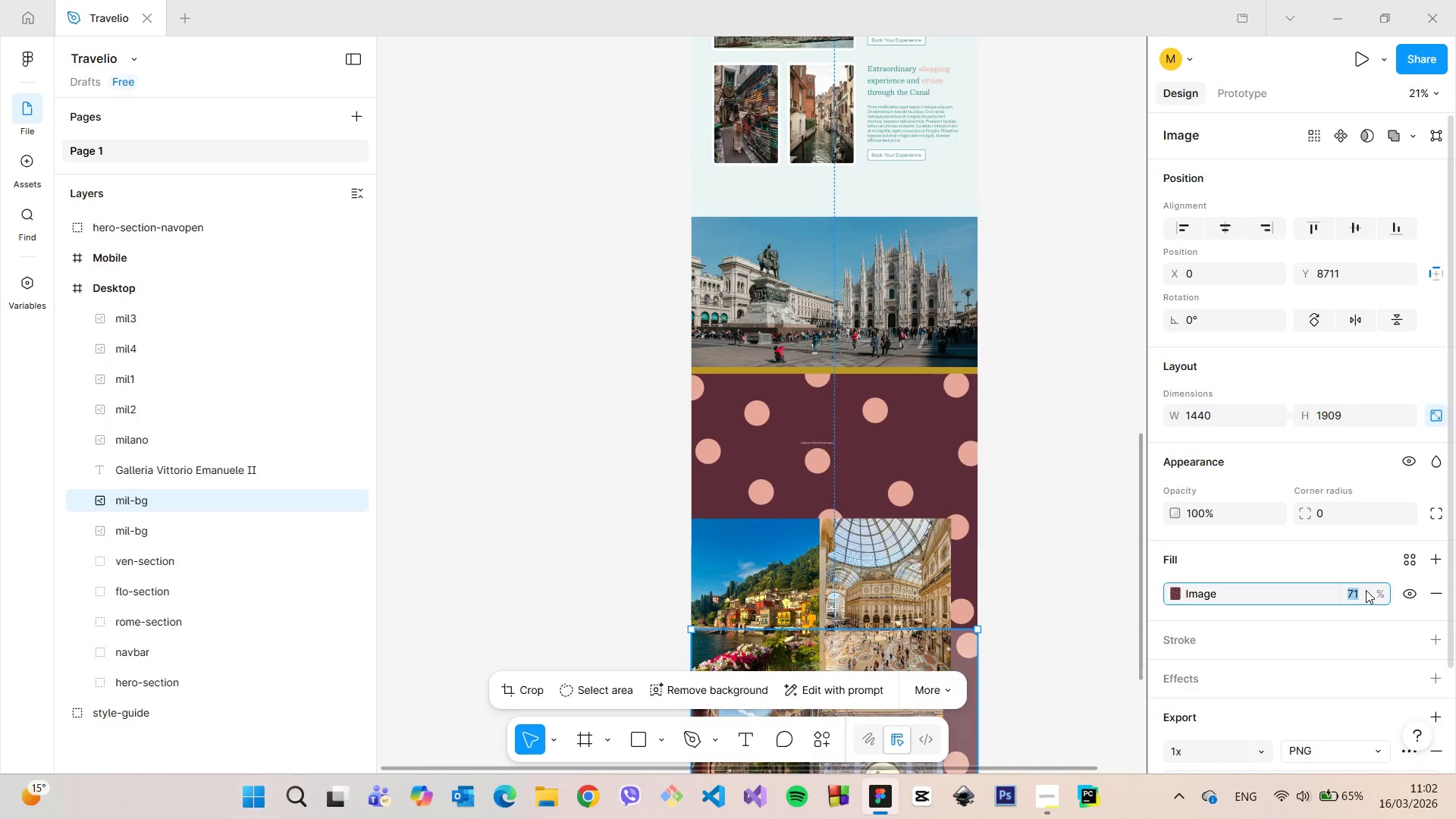 
hold_key(key=ArrowDown, duration=1.5)
 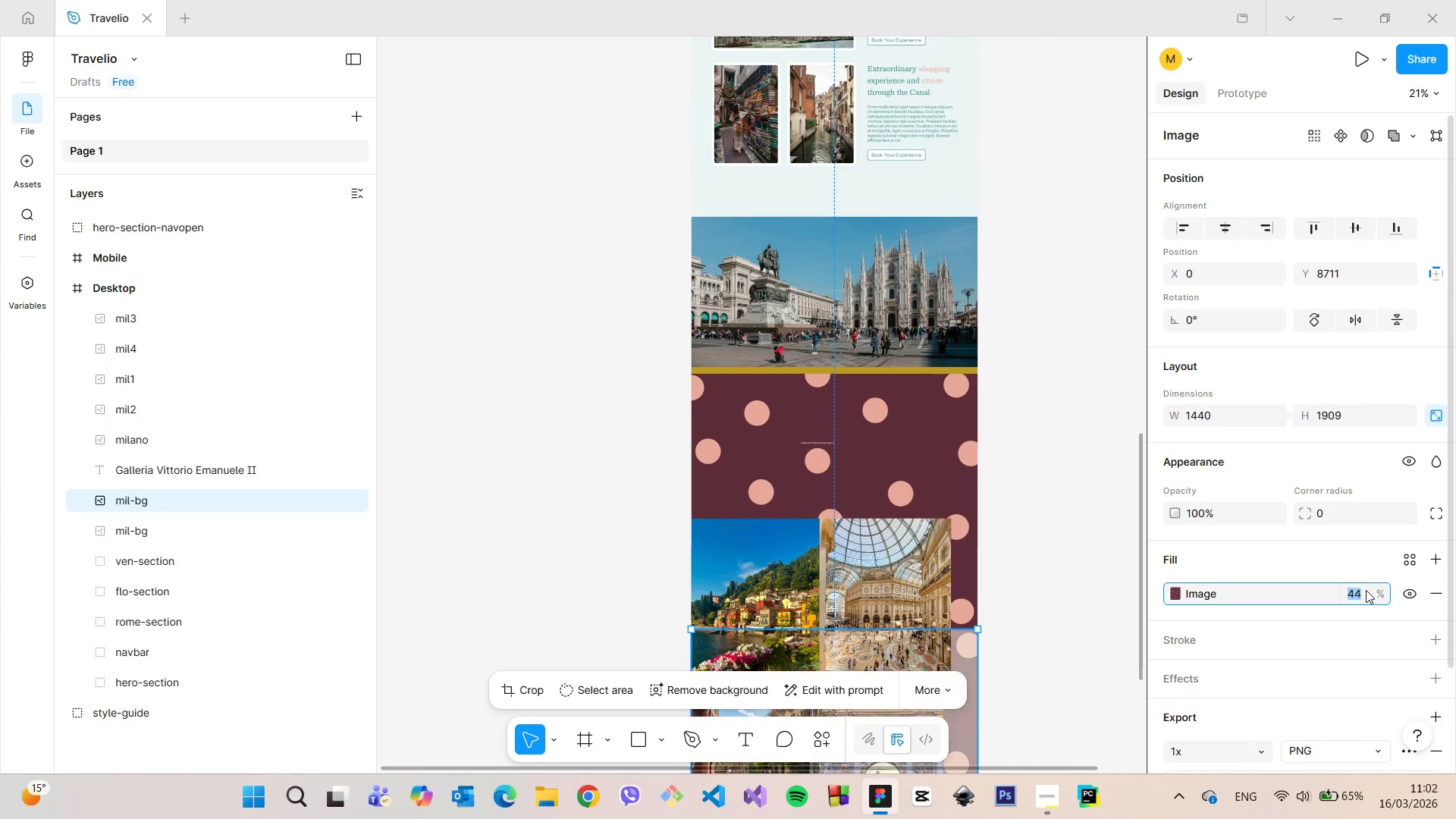 
hold_key(key=ArrowDown, duration=0.42)
 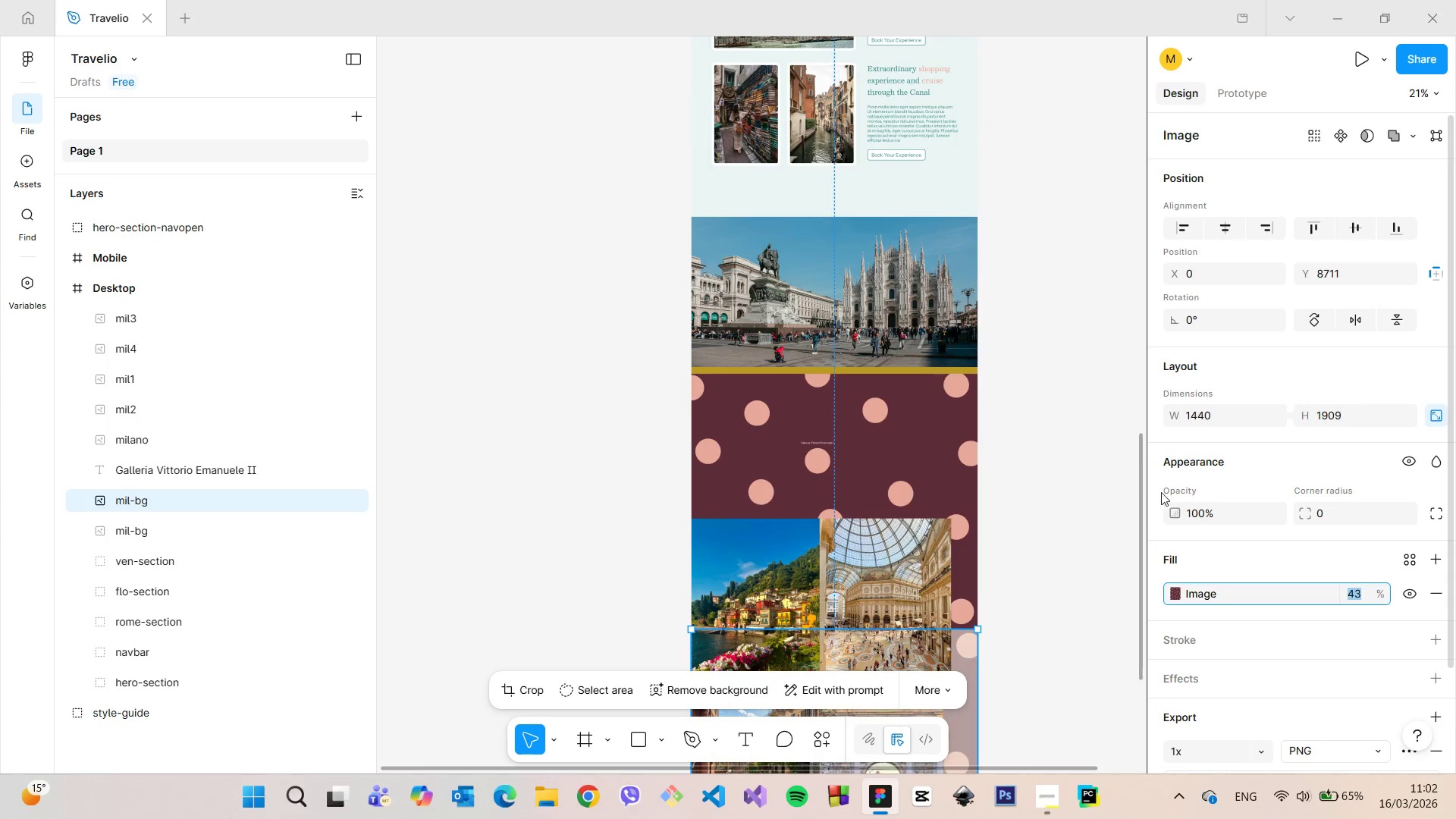 
left_click_drag(start_coordinate=[1139, 481], to_coordinate=[1099, 643])
 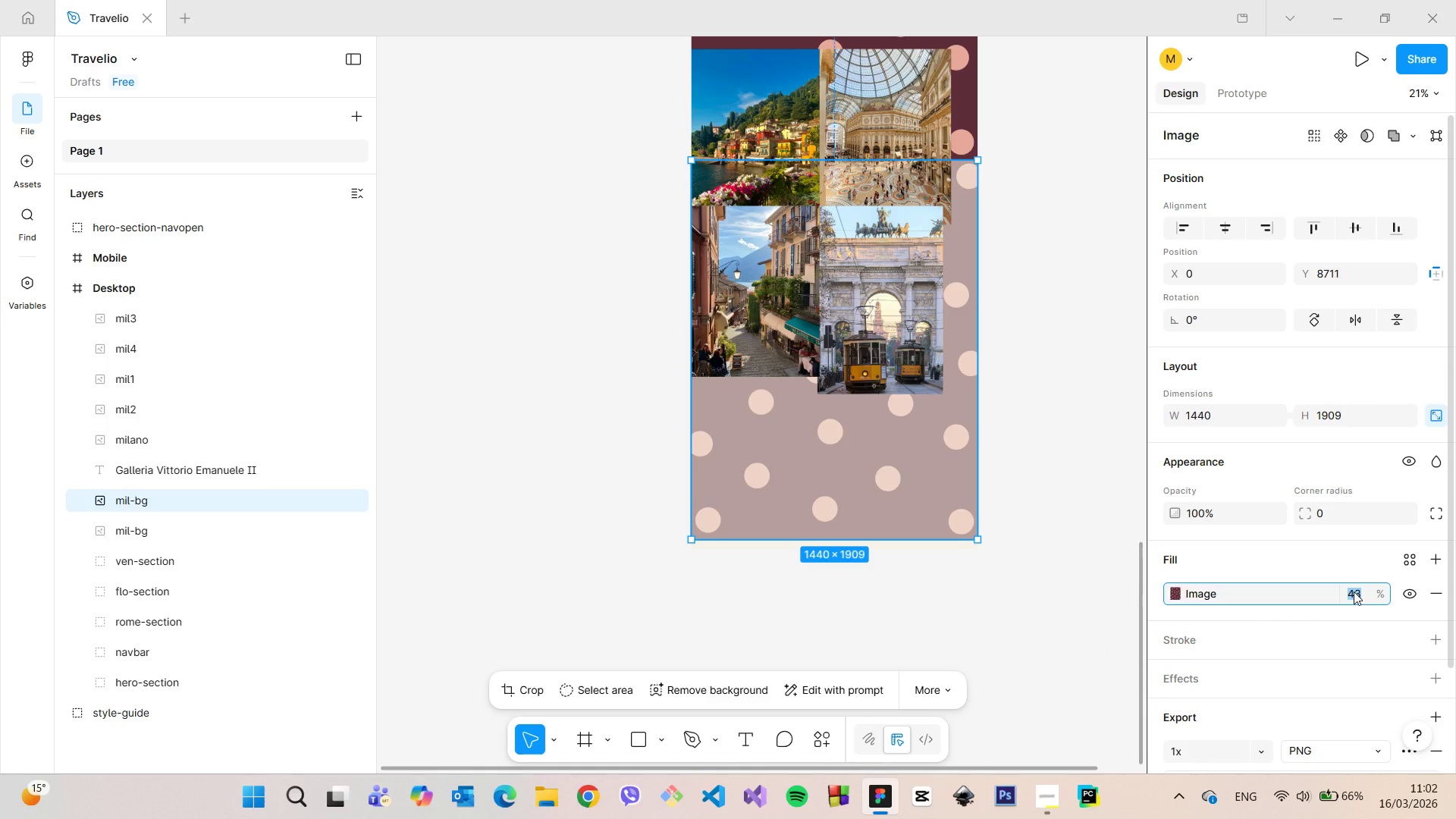 
type(100)
 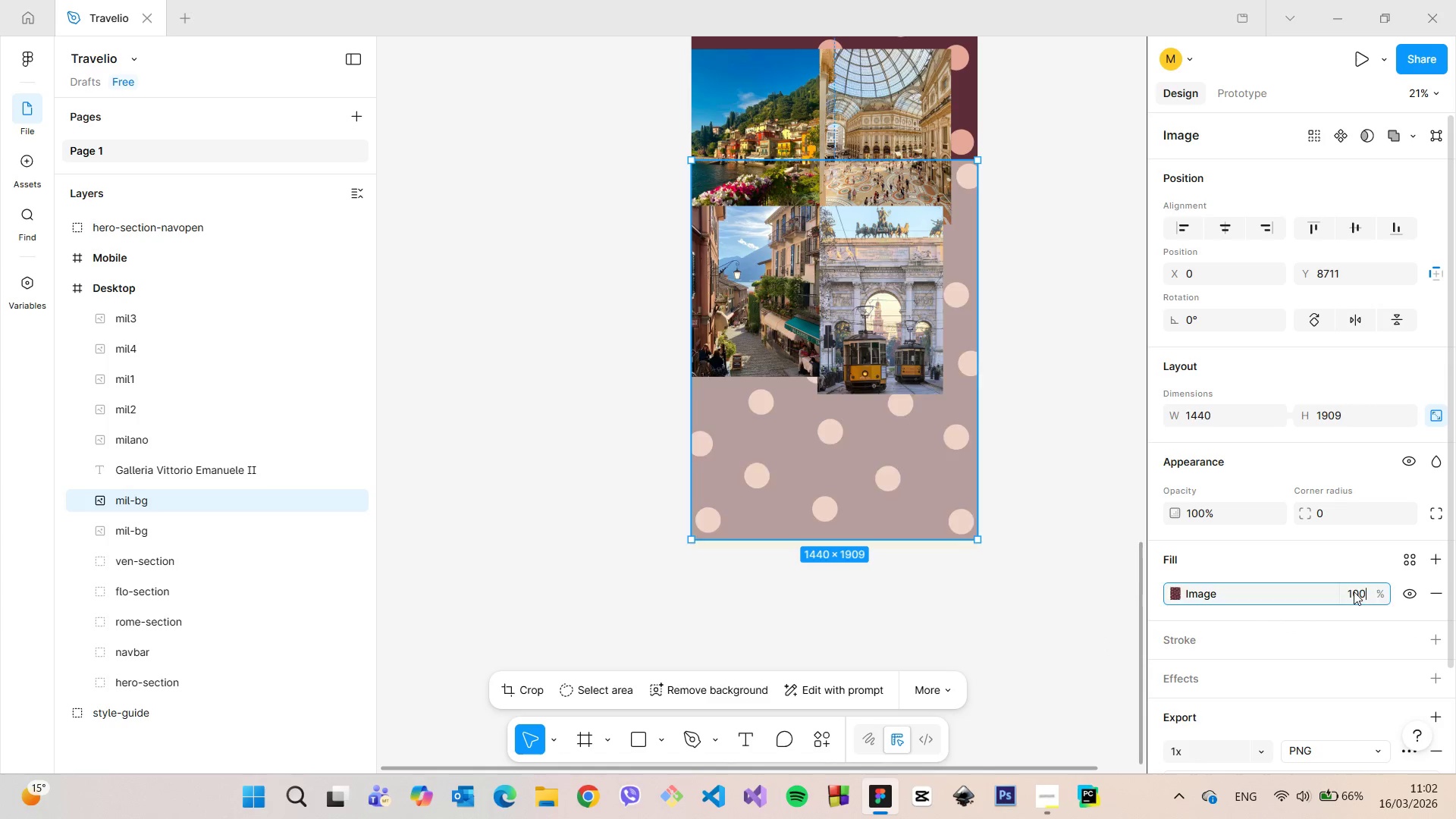 
key(Enter)
 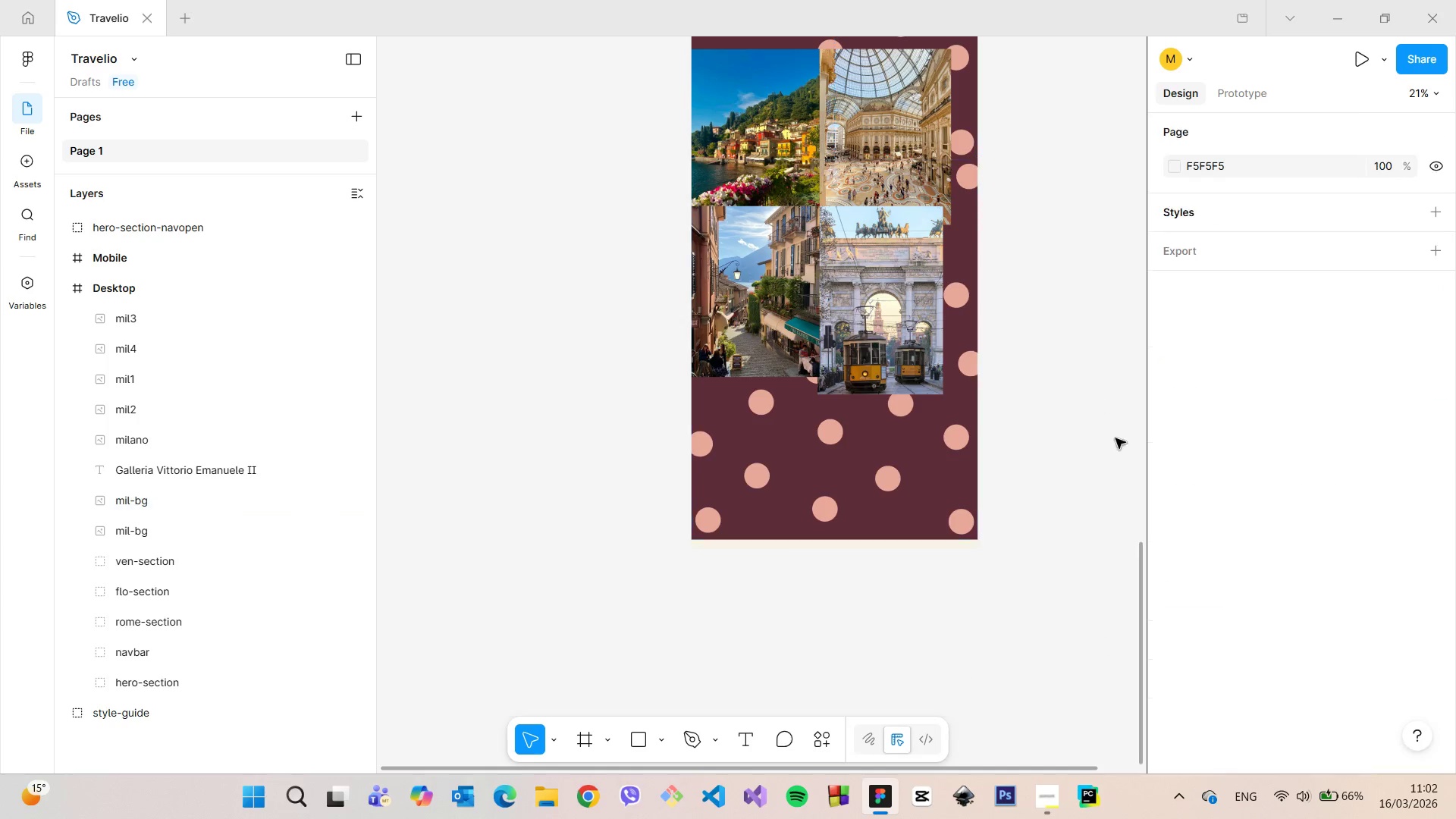 
left_click_drag(start_coordinate=[1137, 569], to_coordinate=[1129, 476])
 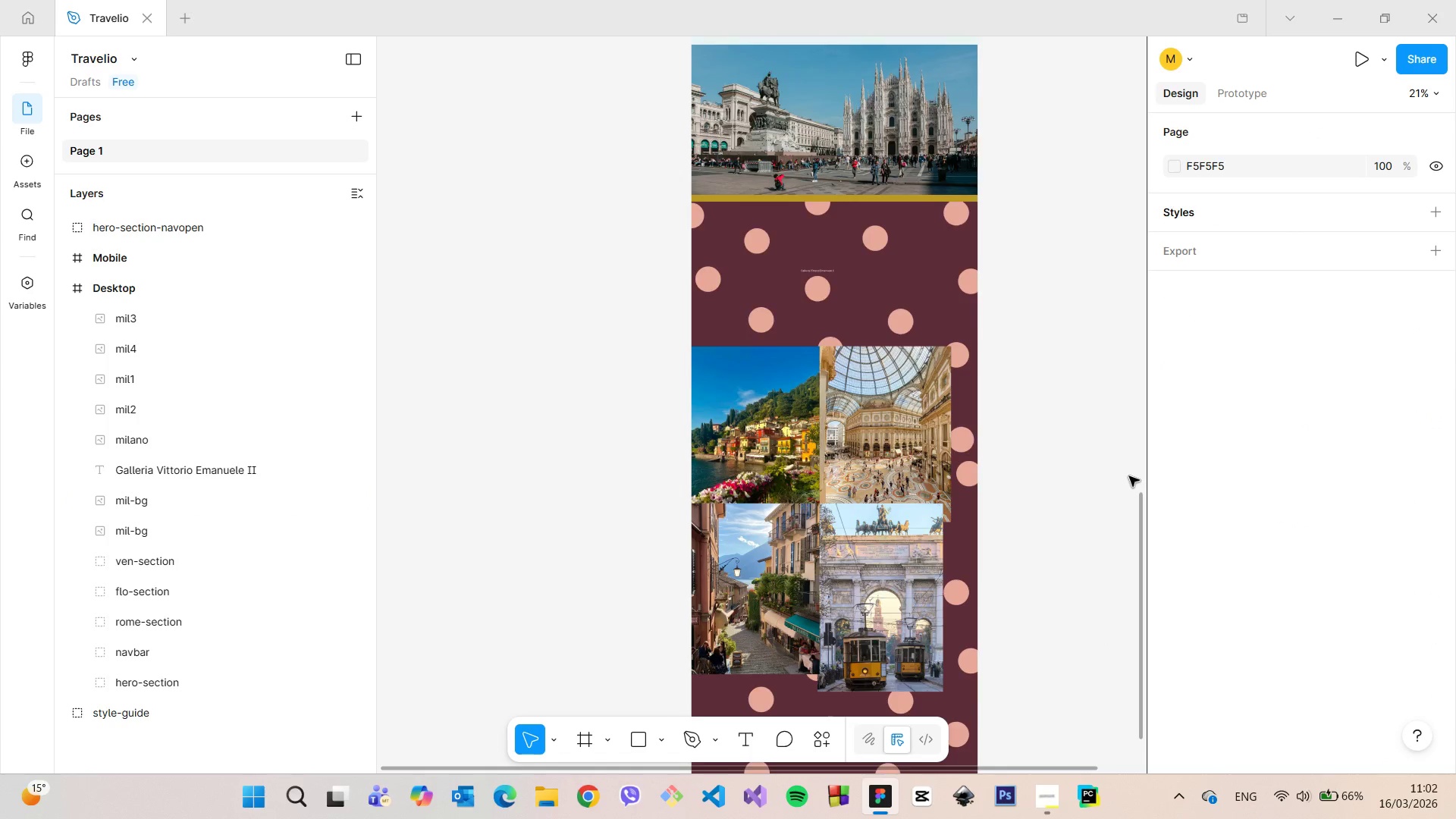 
scroll: coordinate [1129, 469], scroll_direction: down, amount: 13.0
 